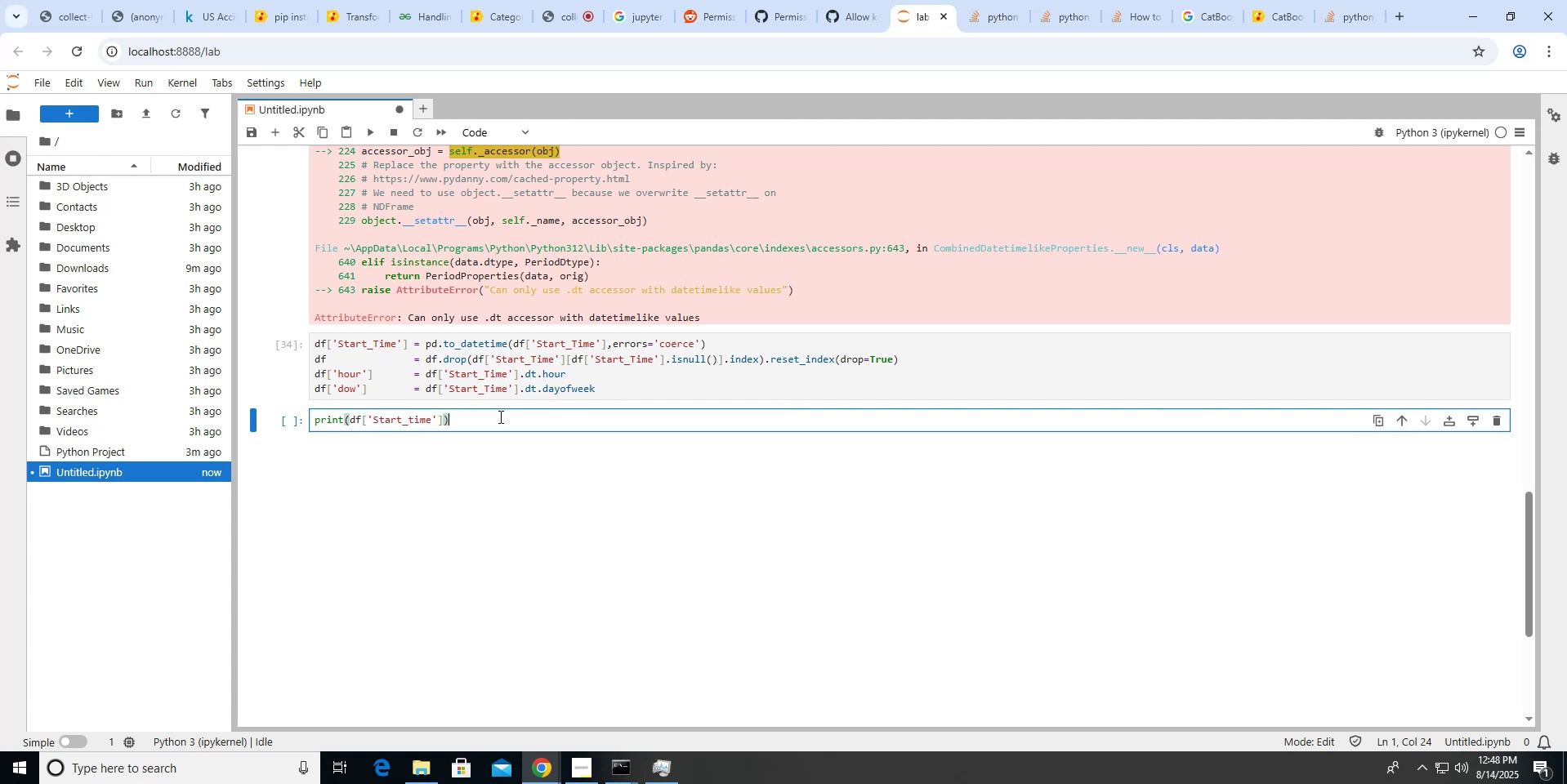 
key(Shift+Enter)
 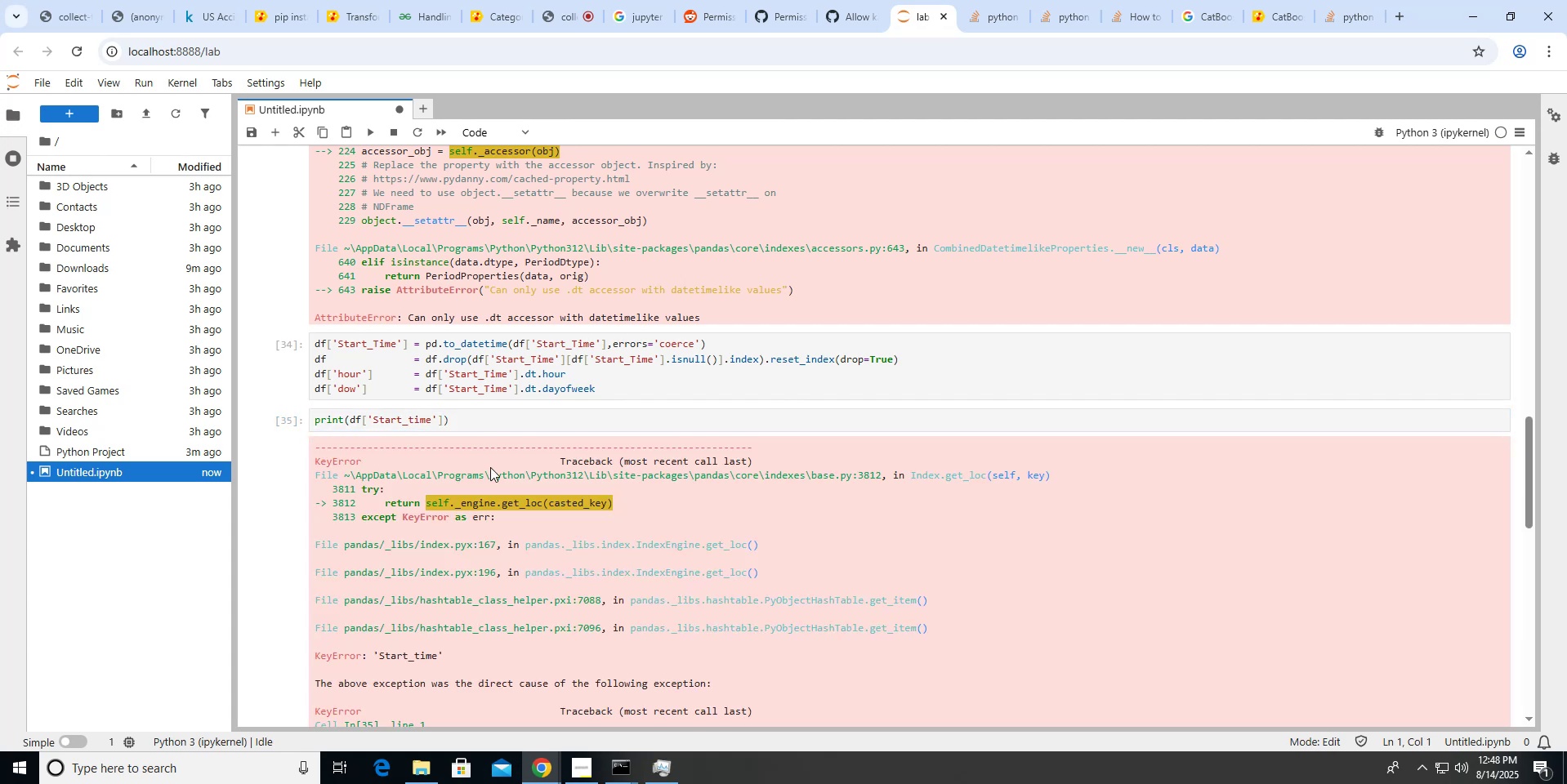 
scroll: coordinate [490, 467], scroll_direction: down, amount: 5.0
 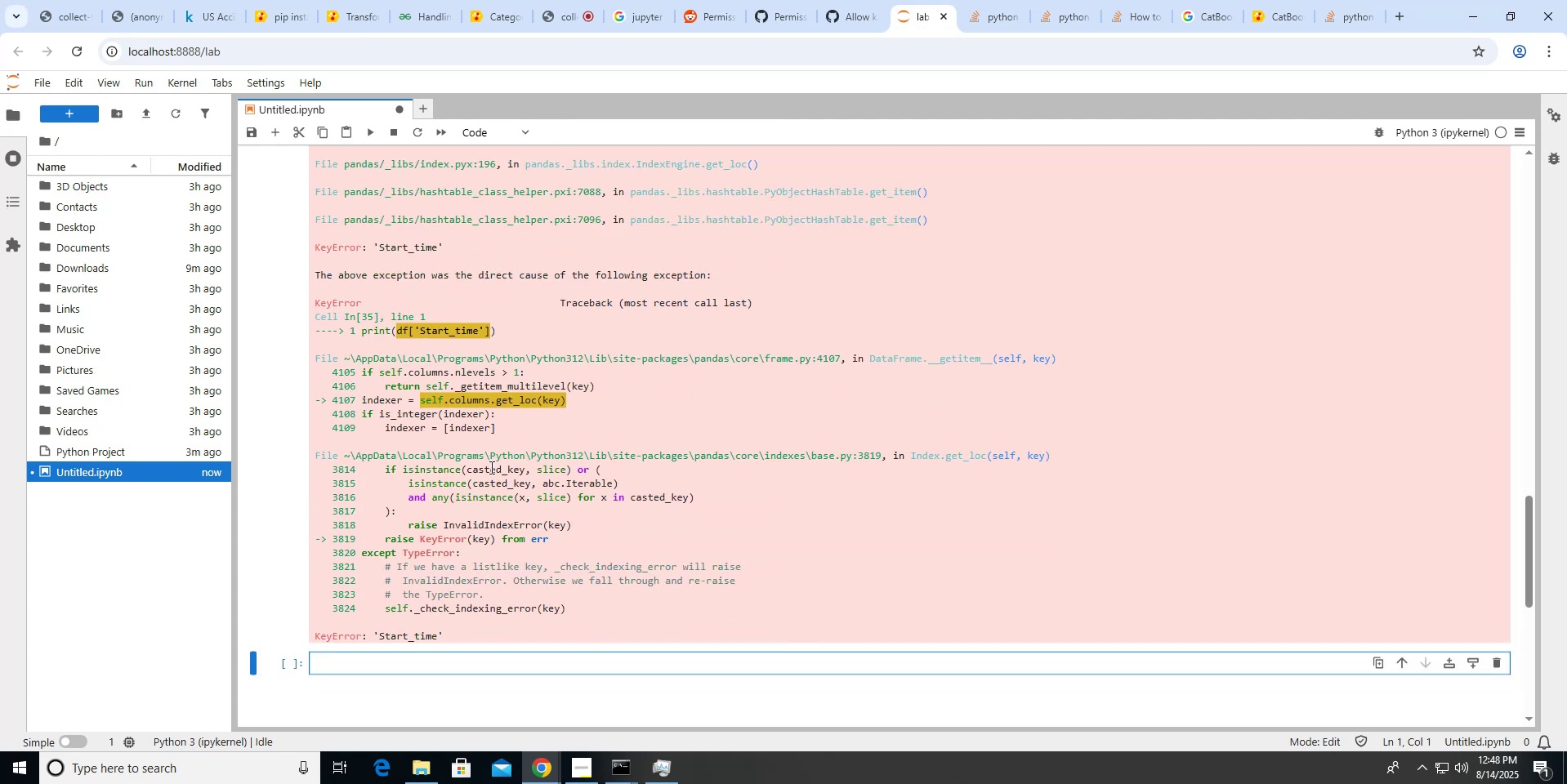 
scroll: coordinate [490, 467], scroll_direction: up, amount: 6.0
 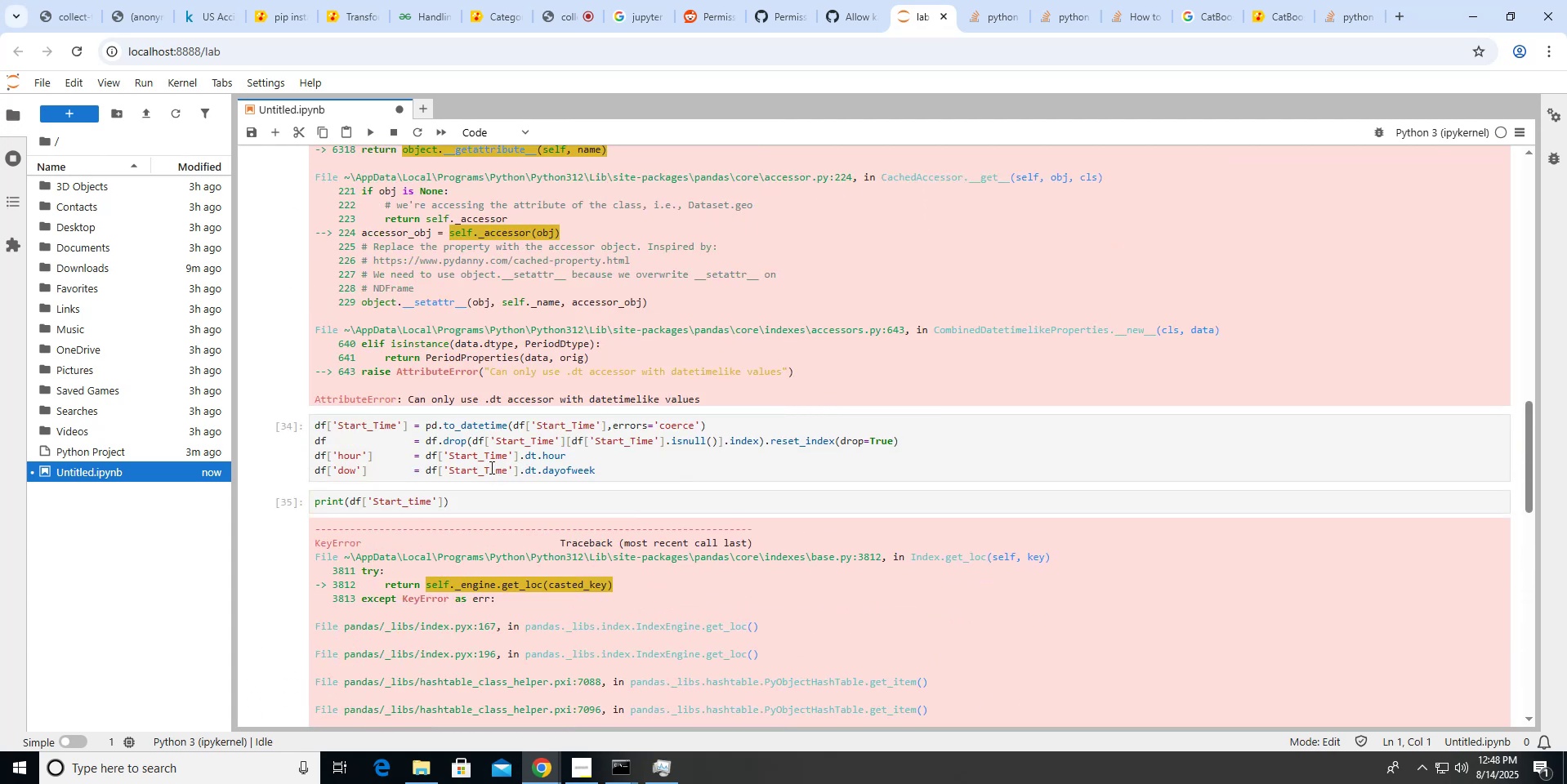 
left_click([414, 497])
 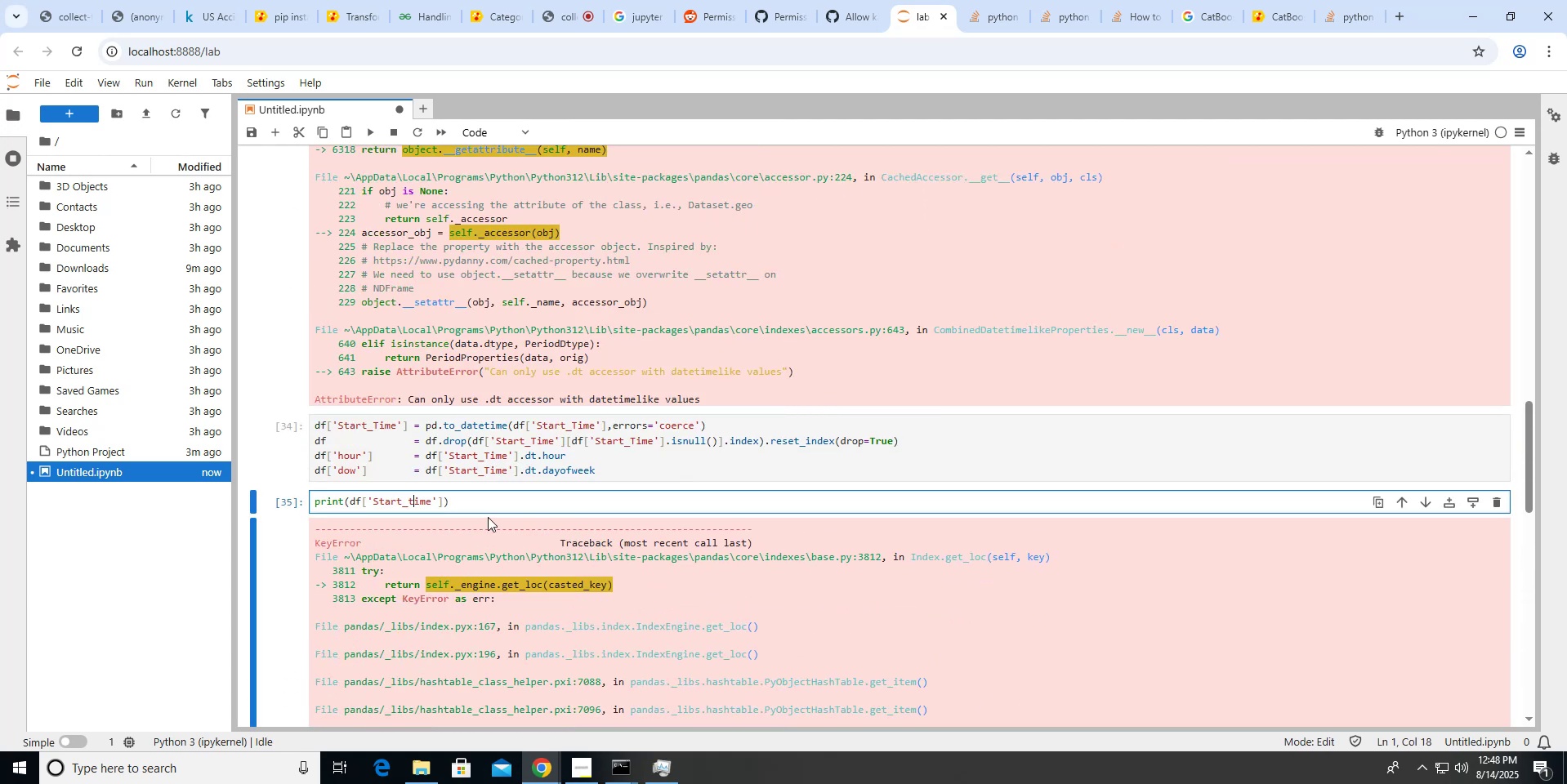 
key(Backspace)
 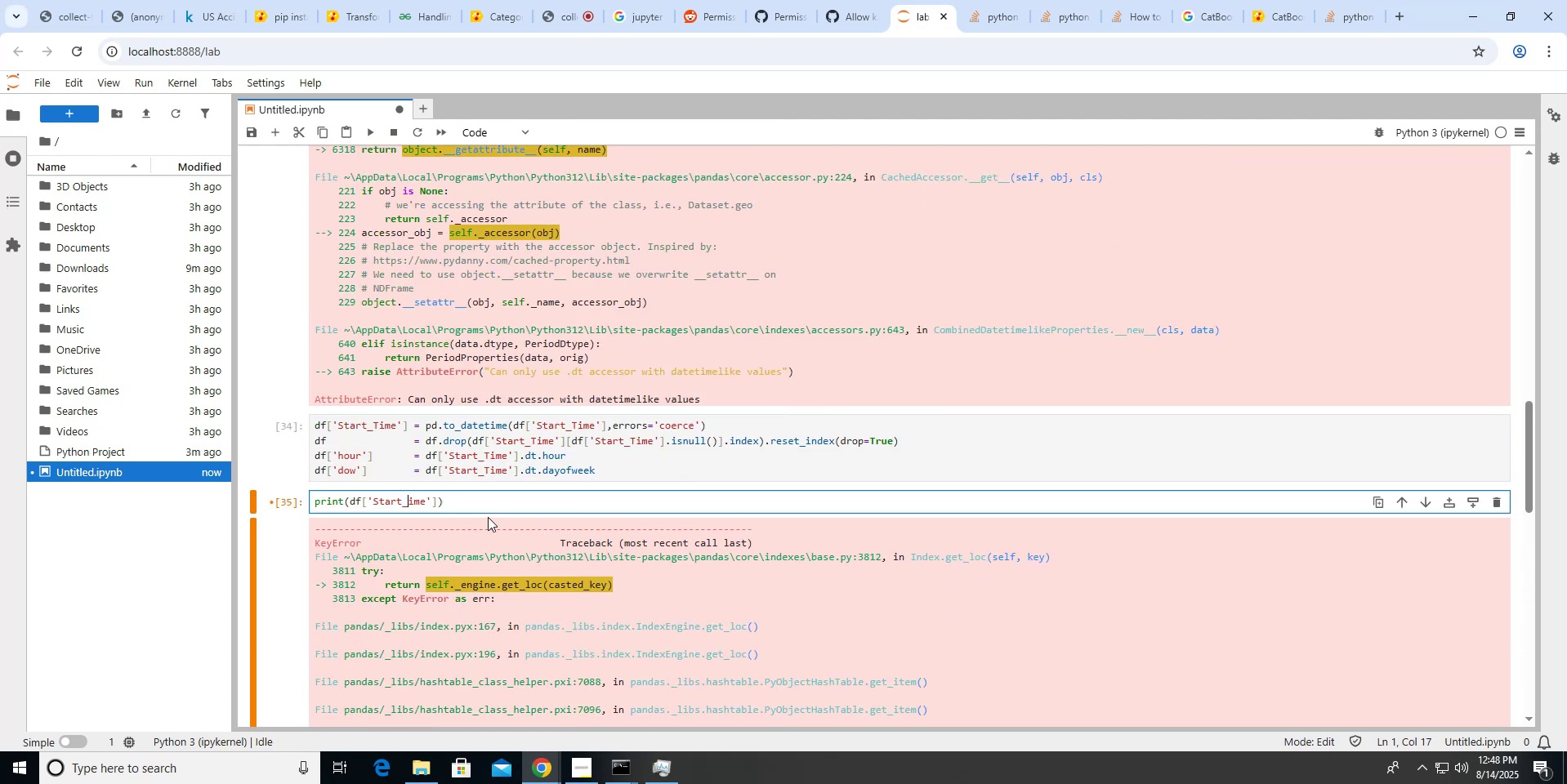 
key(Shift+ShiftLeft)
 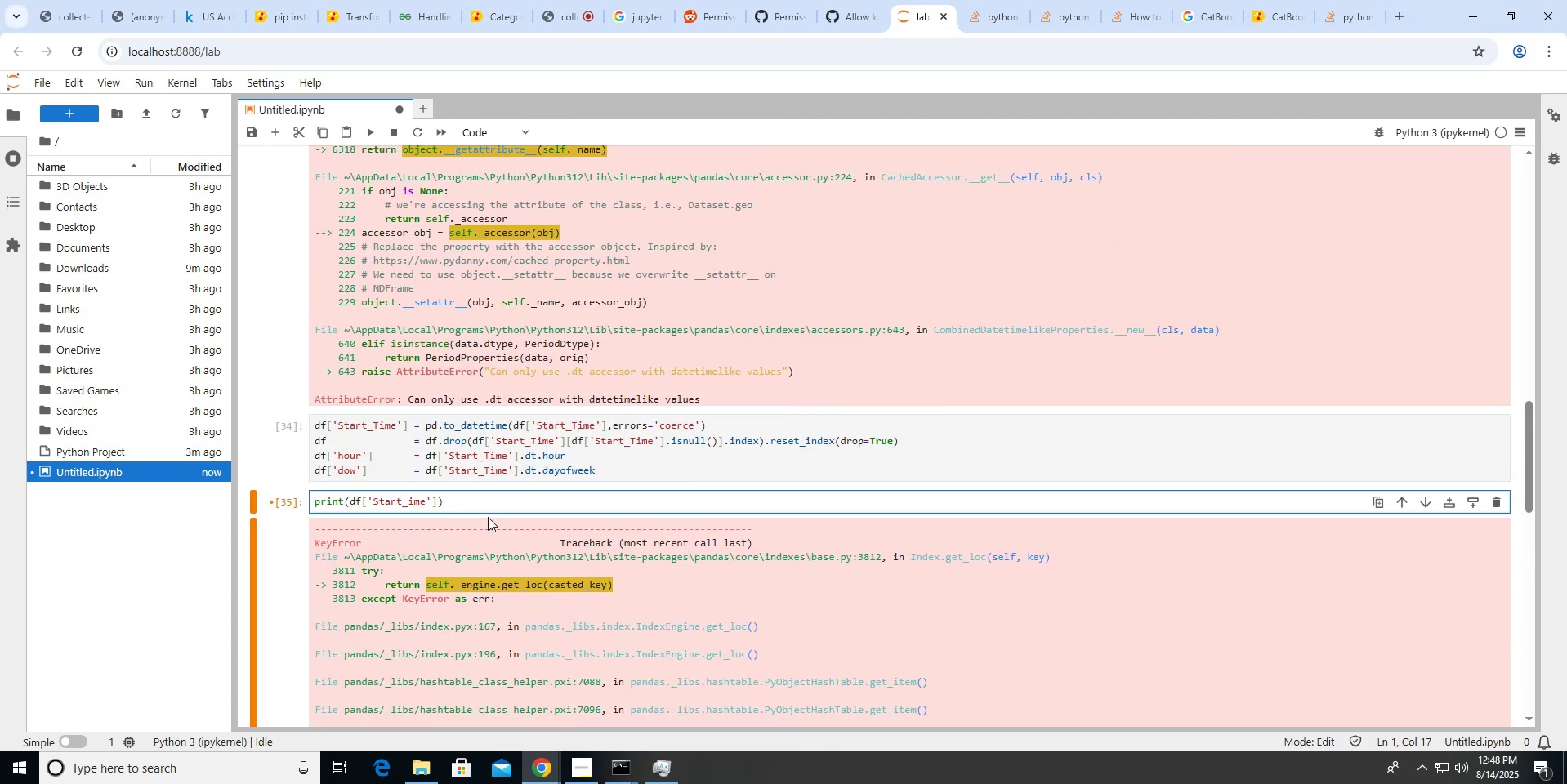 
key(Shift+T)
 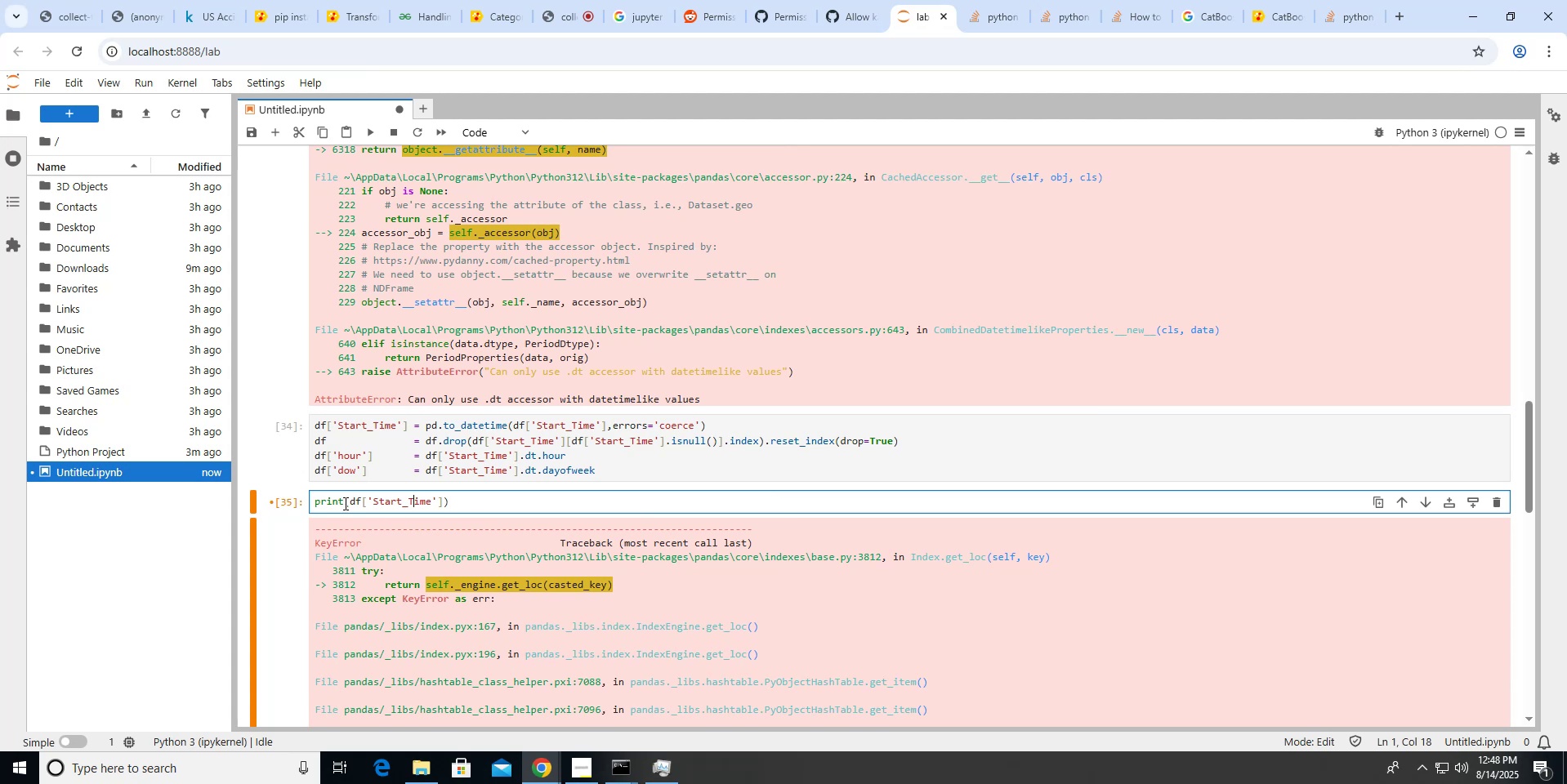 
key(Shift+Enter)
 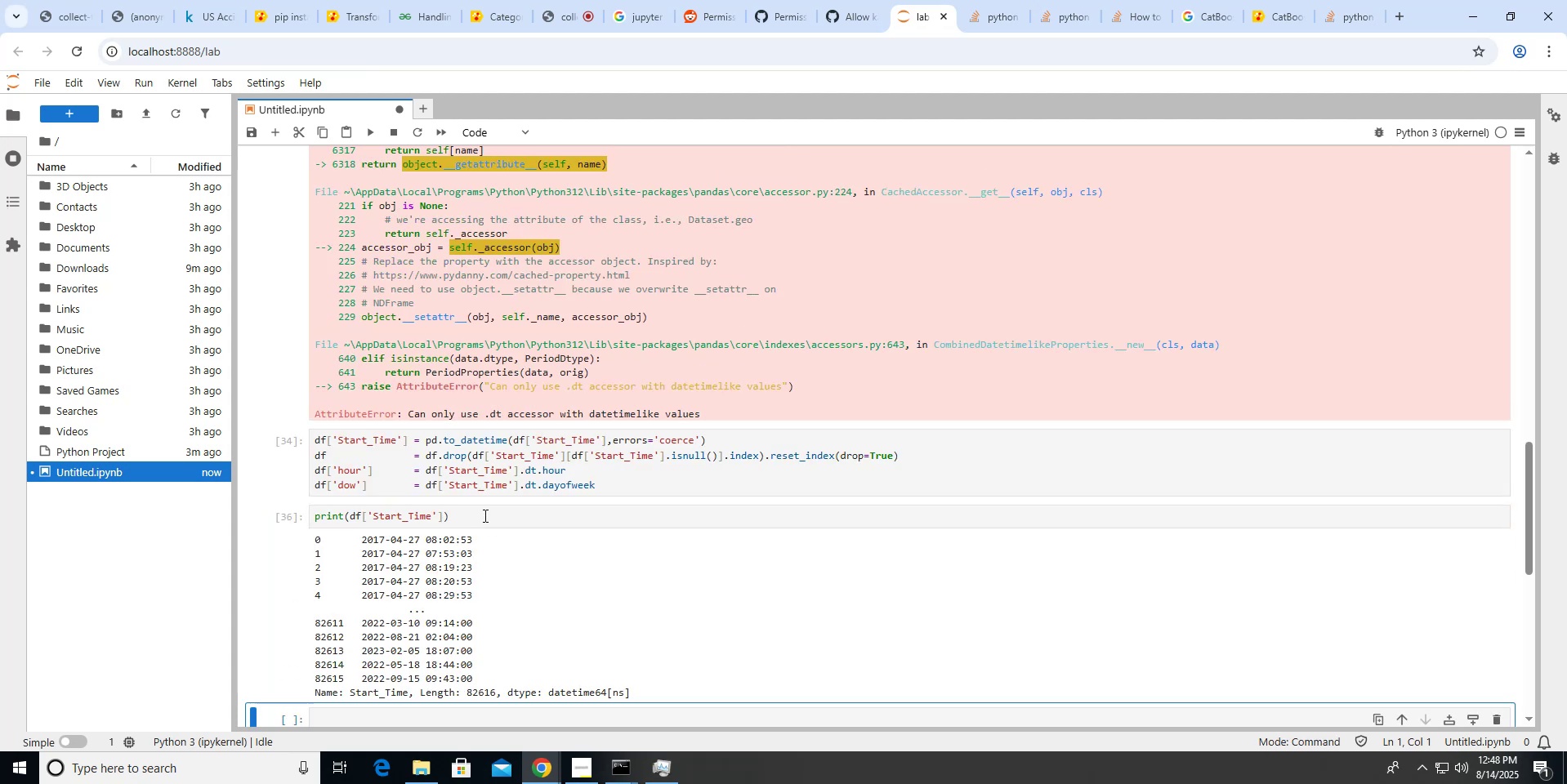 
left_click([441, 517])
 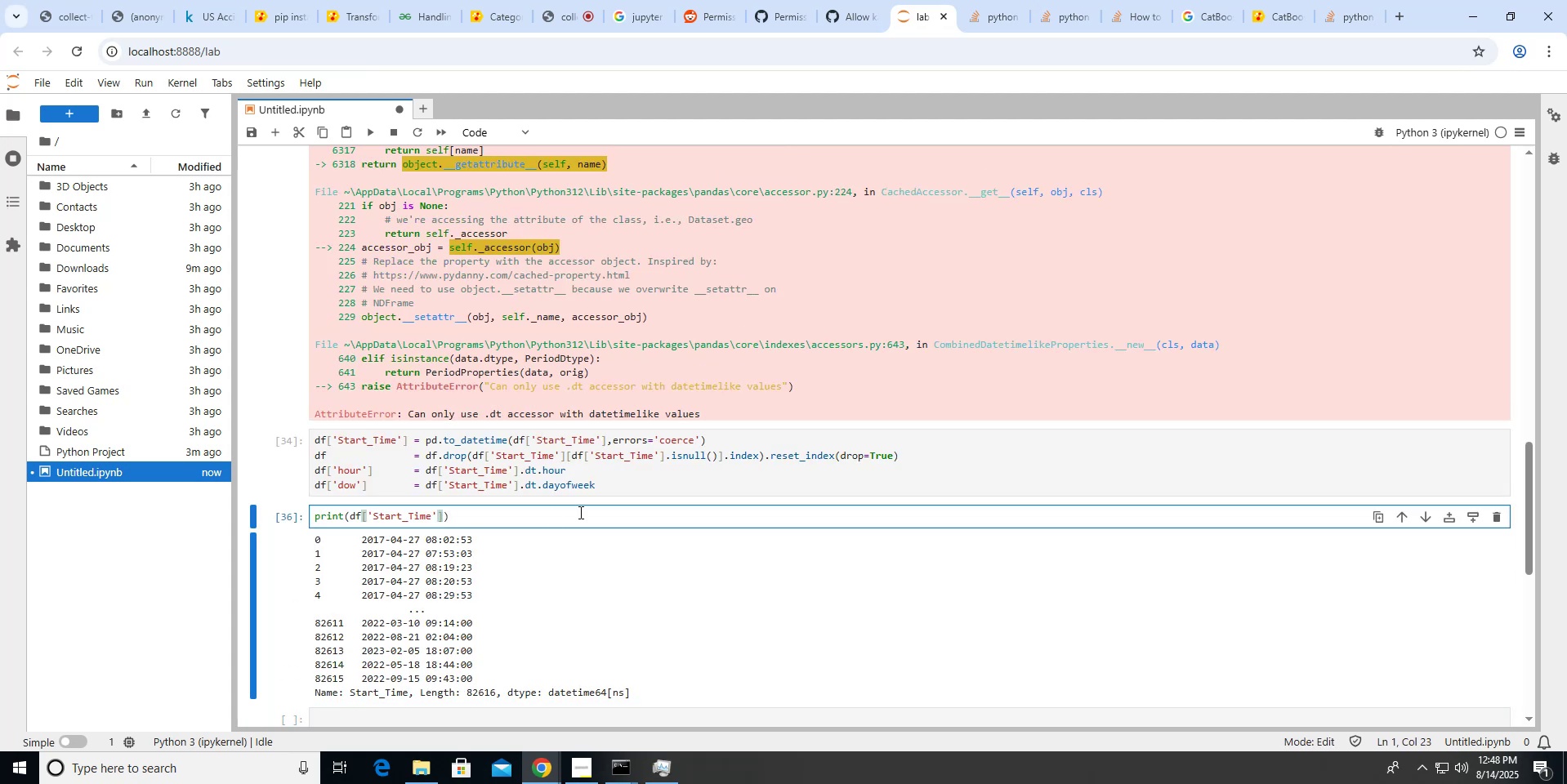 
type(.dt.hour)
 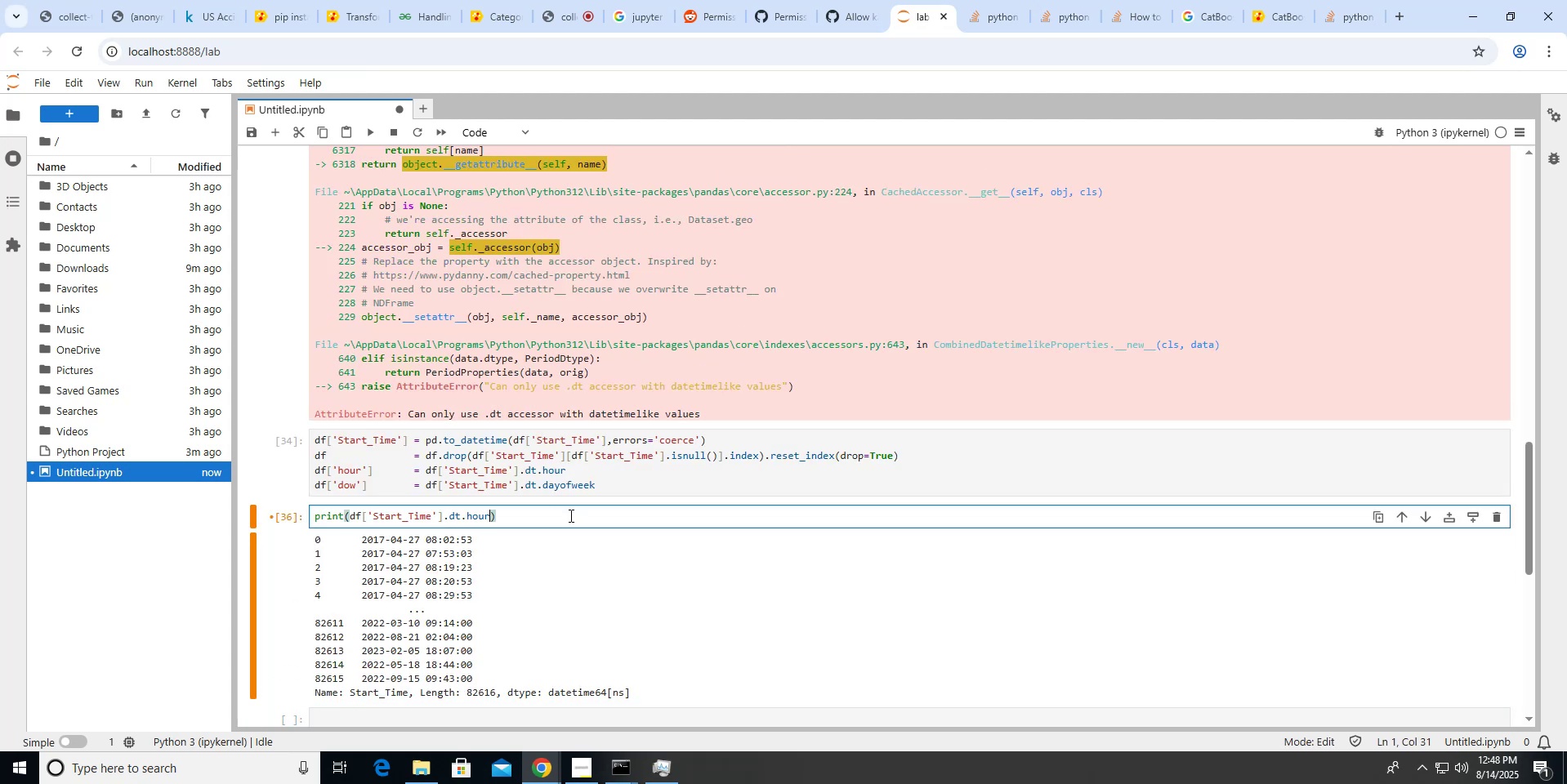 
key(Shift+Enter)
 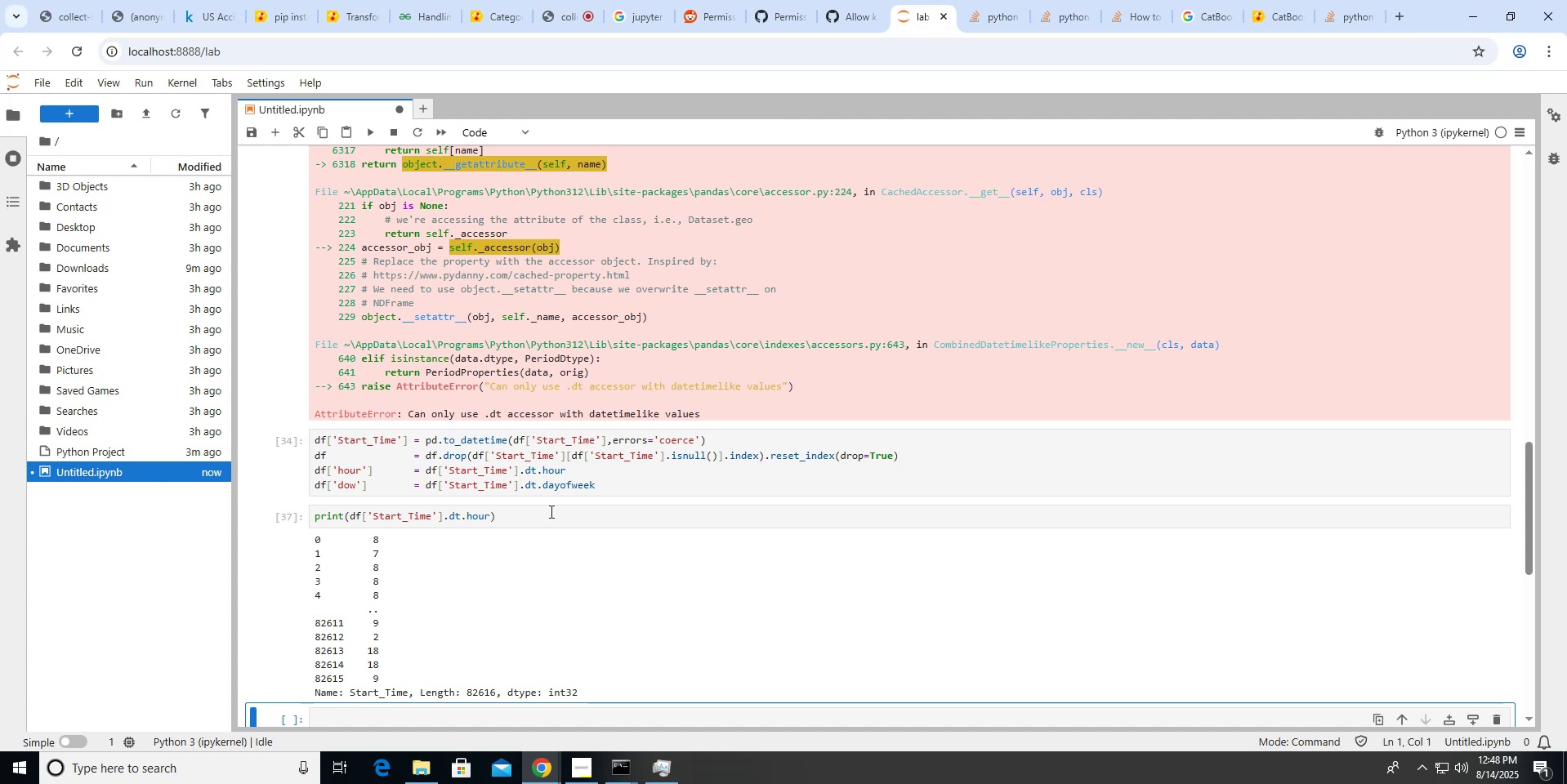 
left_click([549, 512])
 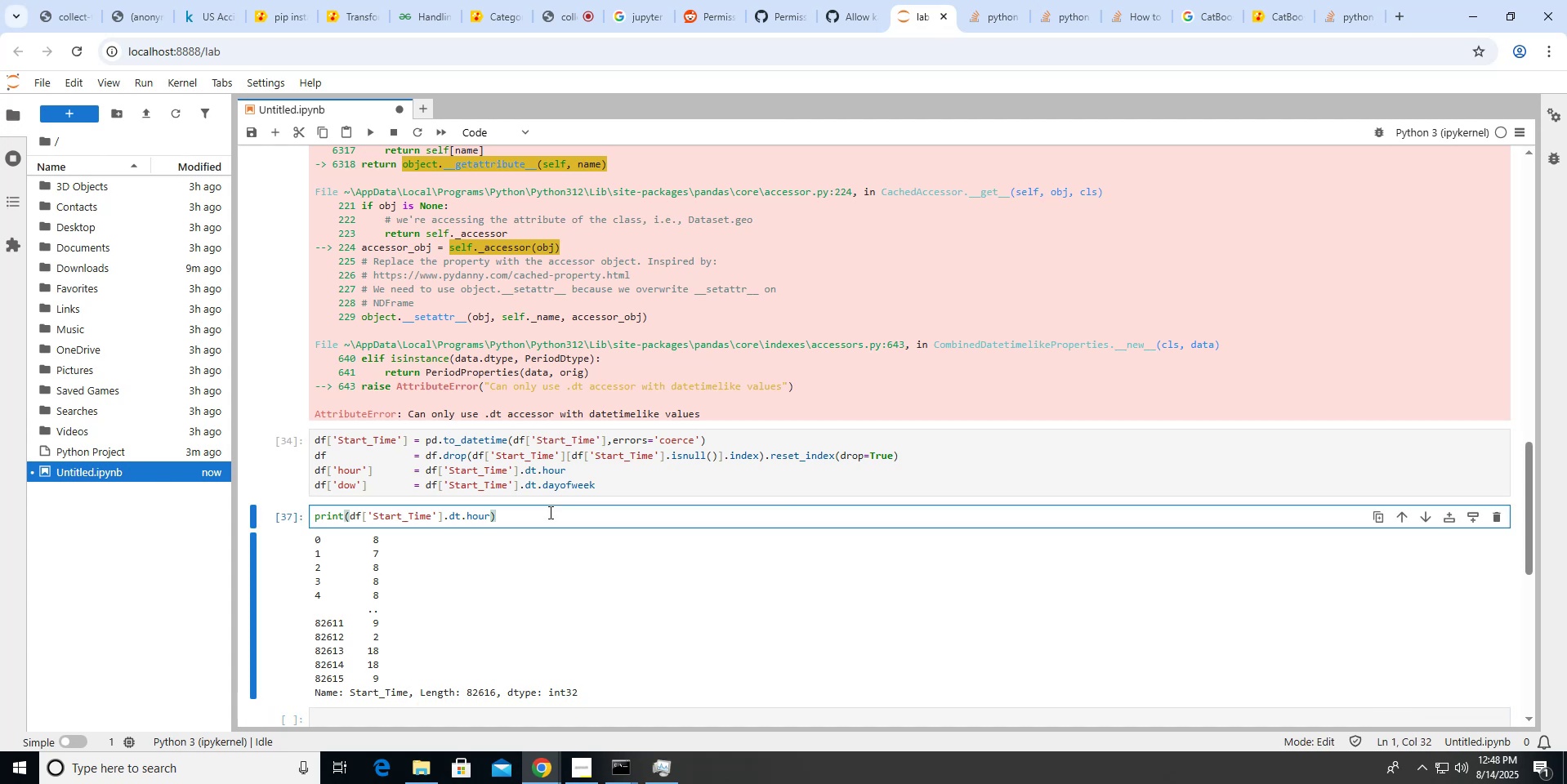 
key(ArrowLeft)
 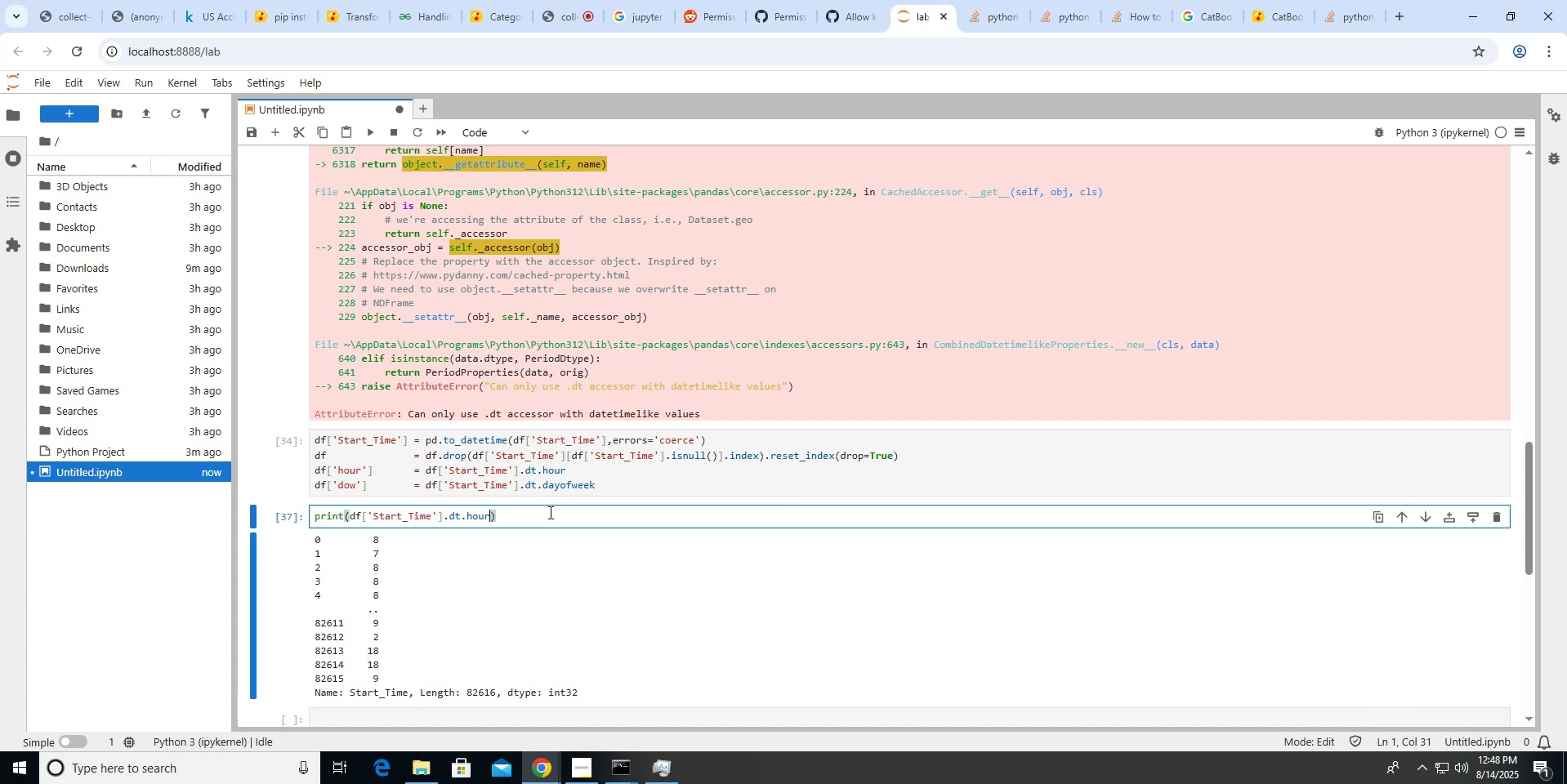 
hold_key(key=Backspace, duration=1.01)
 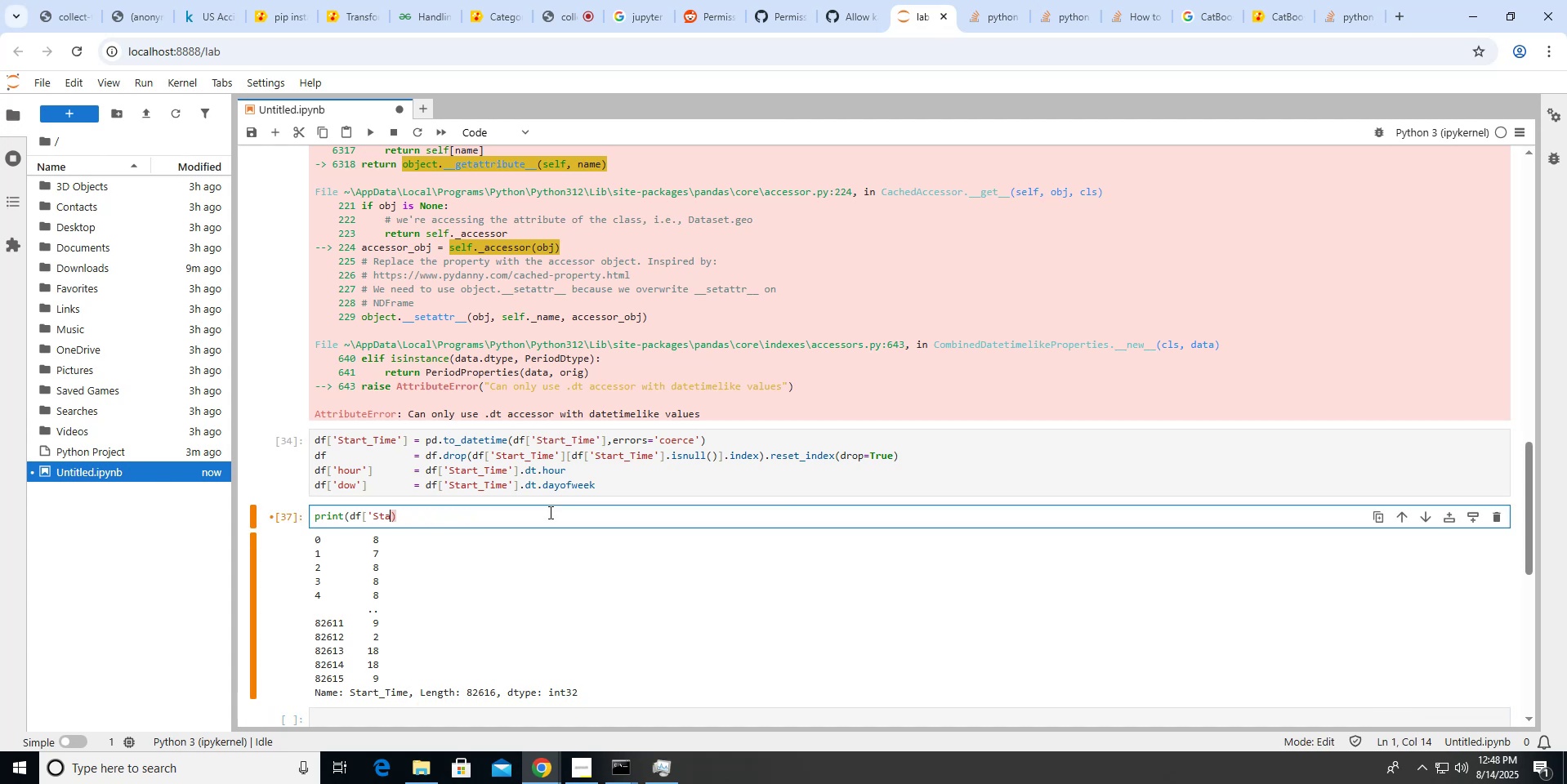 
key(Backspace)
key(Backspace)
key(Backspace)
type(hour'])
 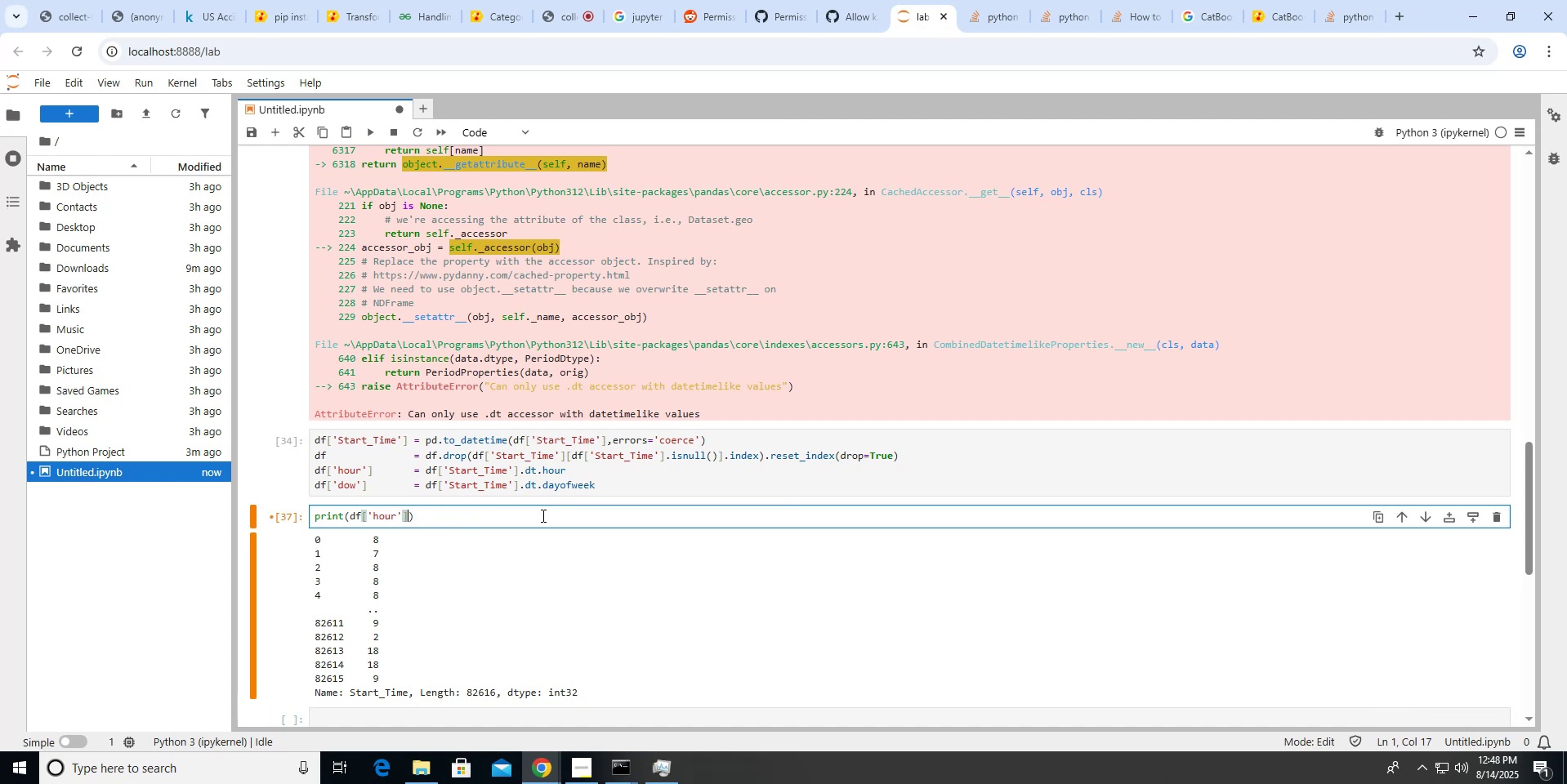 
key(Shift+Enter)
 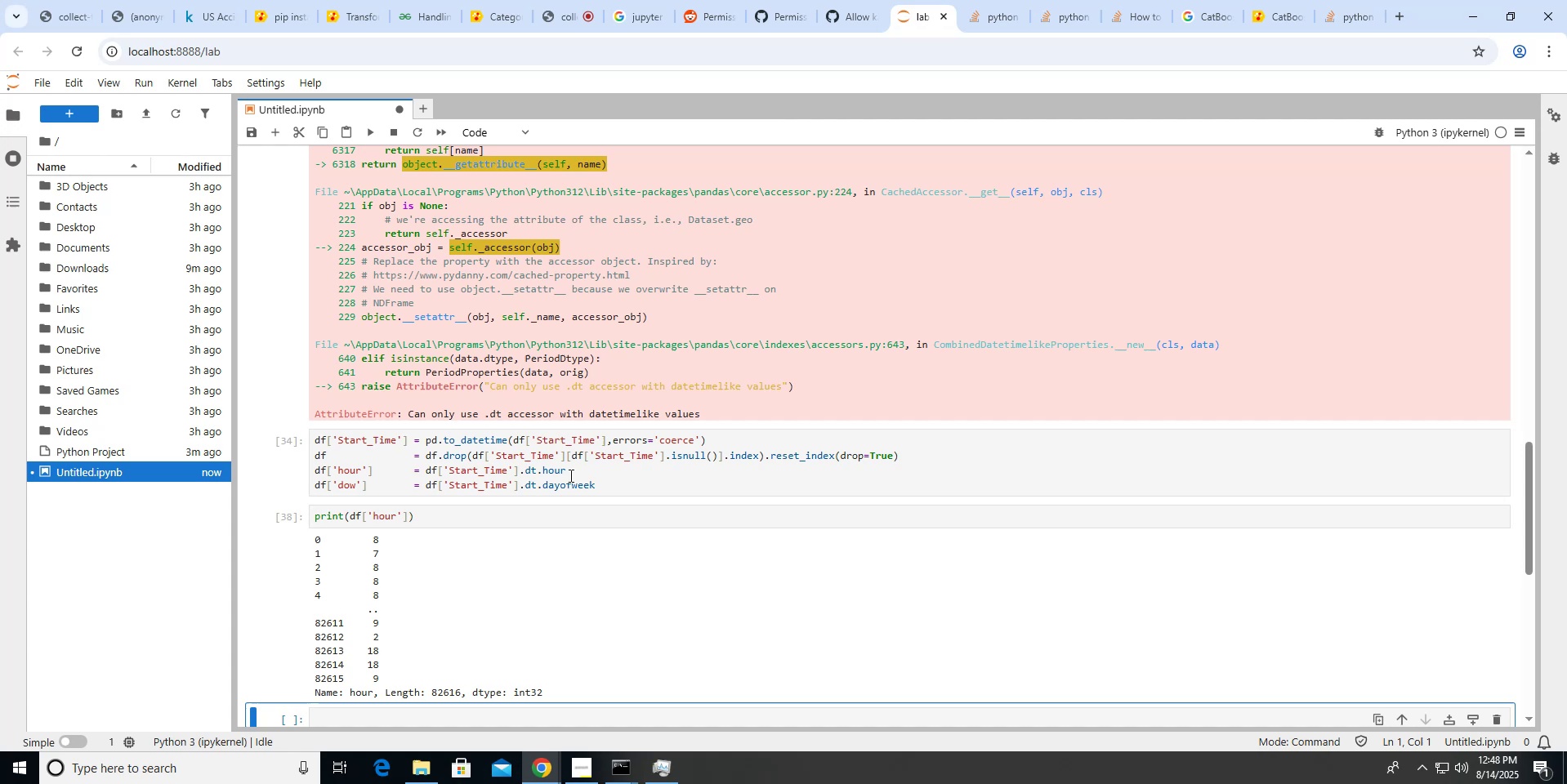 
left_click_drag(start_coordinate=[605, 482], to_coordinate=[306, 444])
 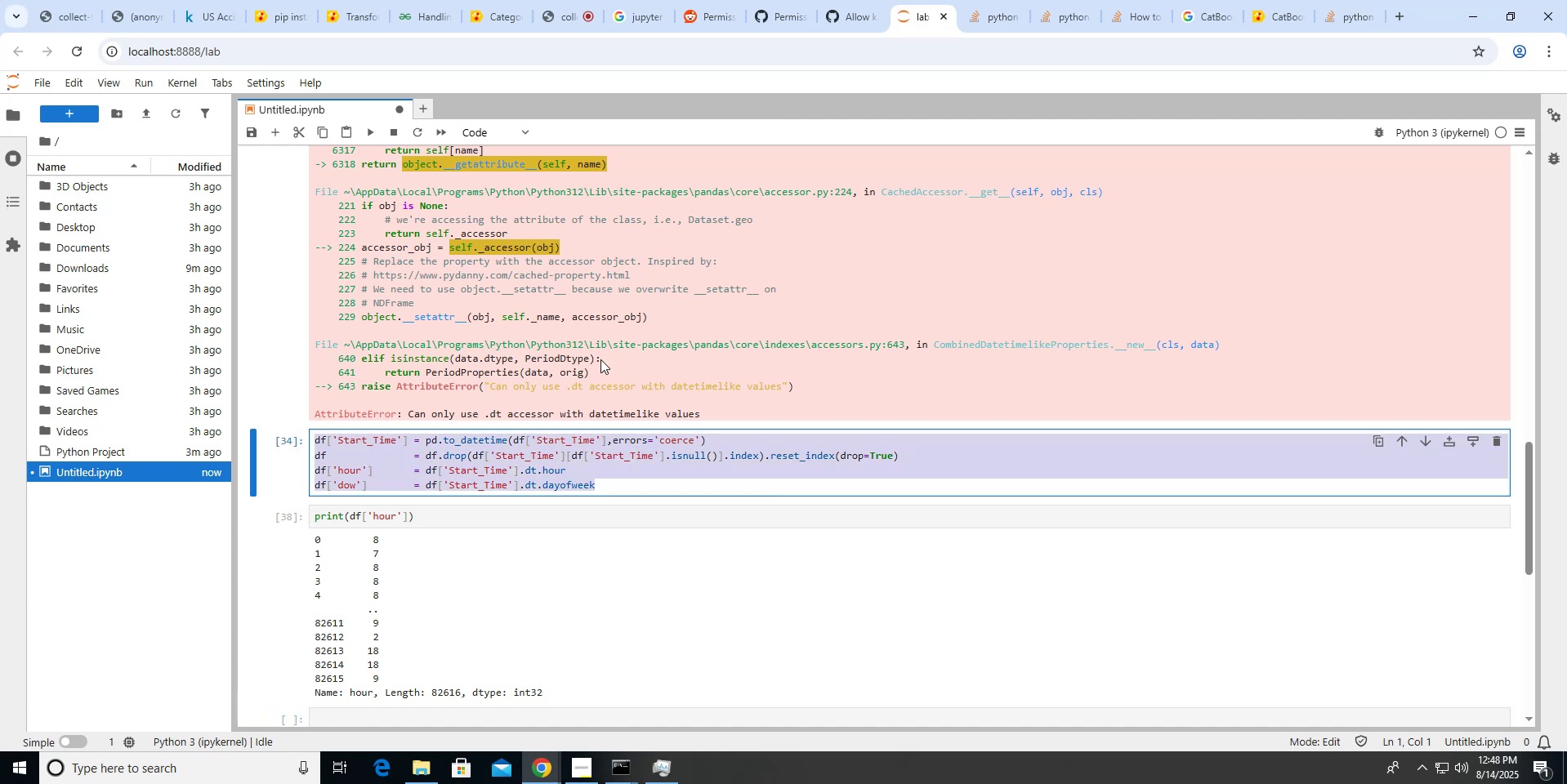 
scroll: coordinate [600, 359], scroll_direction: up, amount: 10.0
 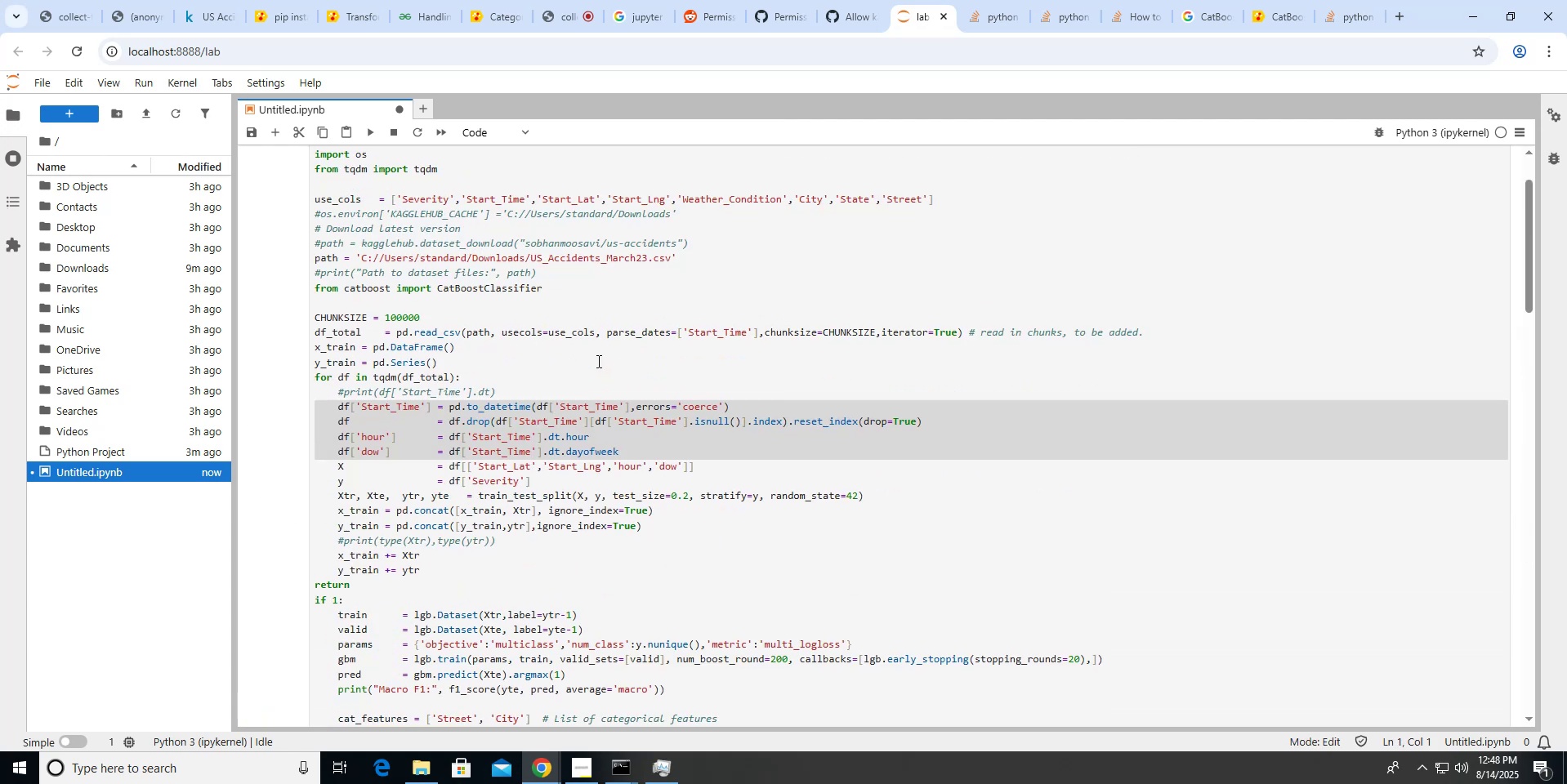 
left_click([578, 363])
 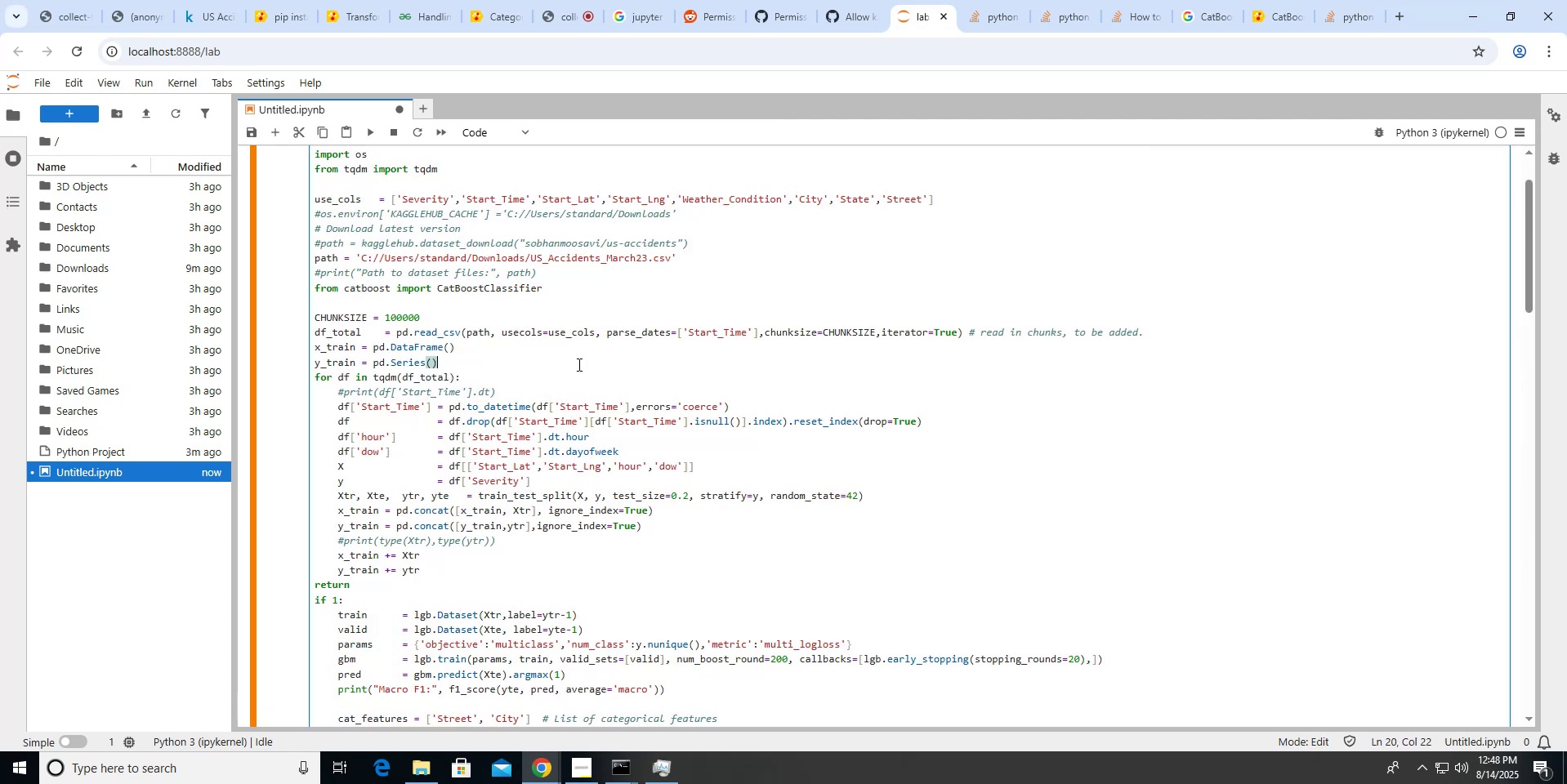 
hold_key(key=ShiftLeft, duration=1.53)
 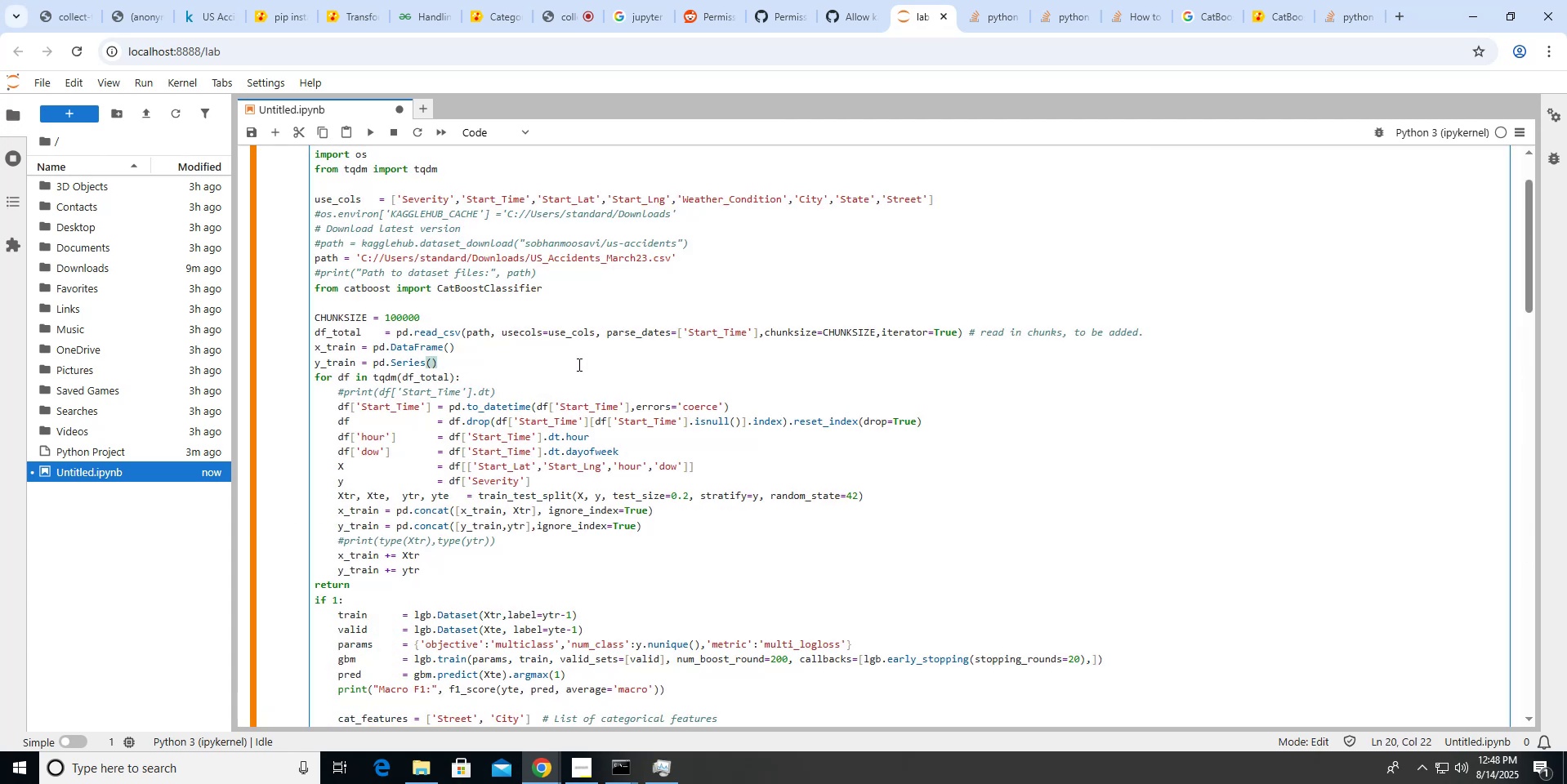 
key(Shift+ShiftLeft)
 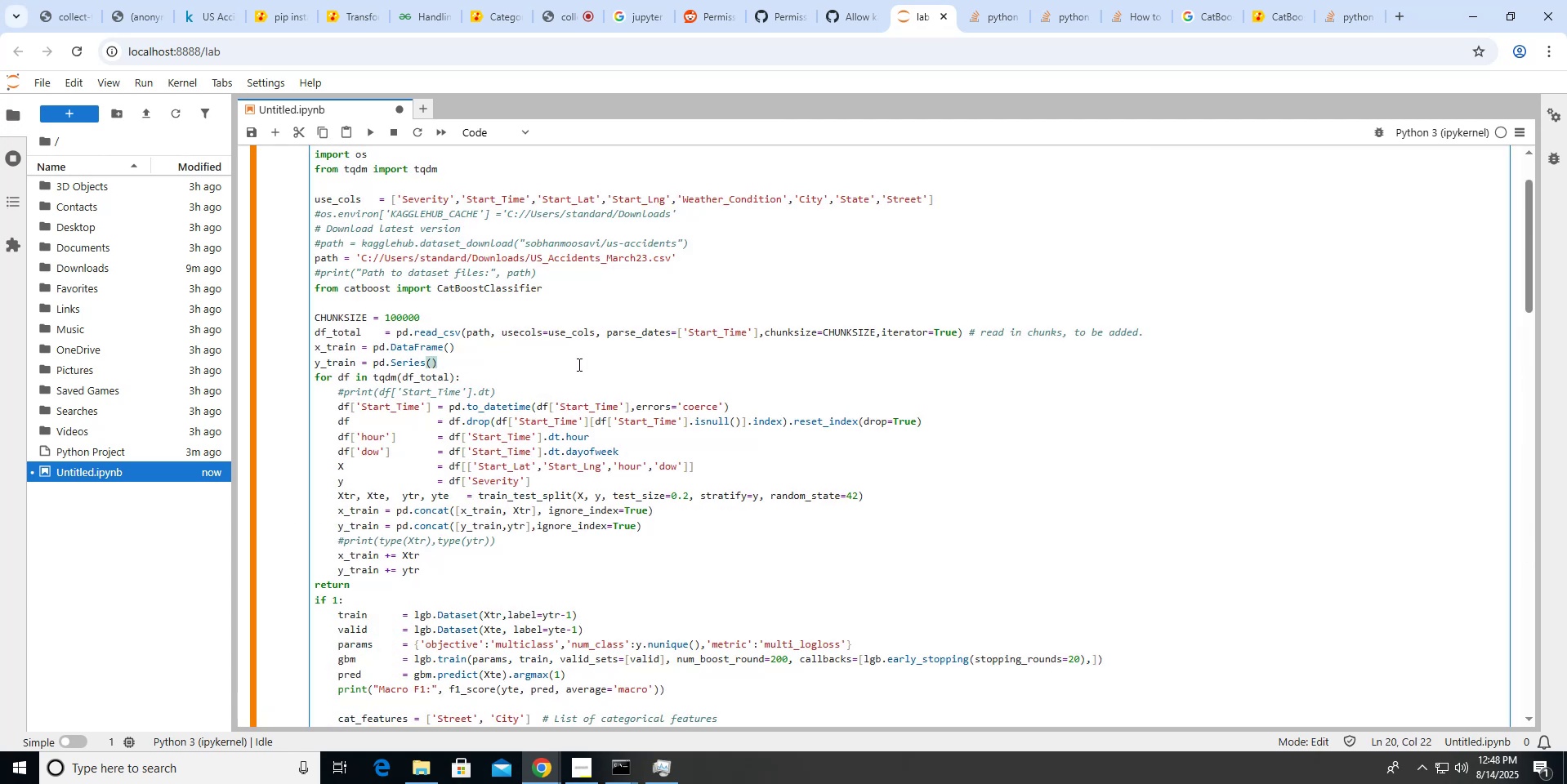 
key(Shift+ShiftLeft)
 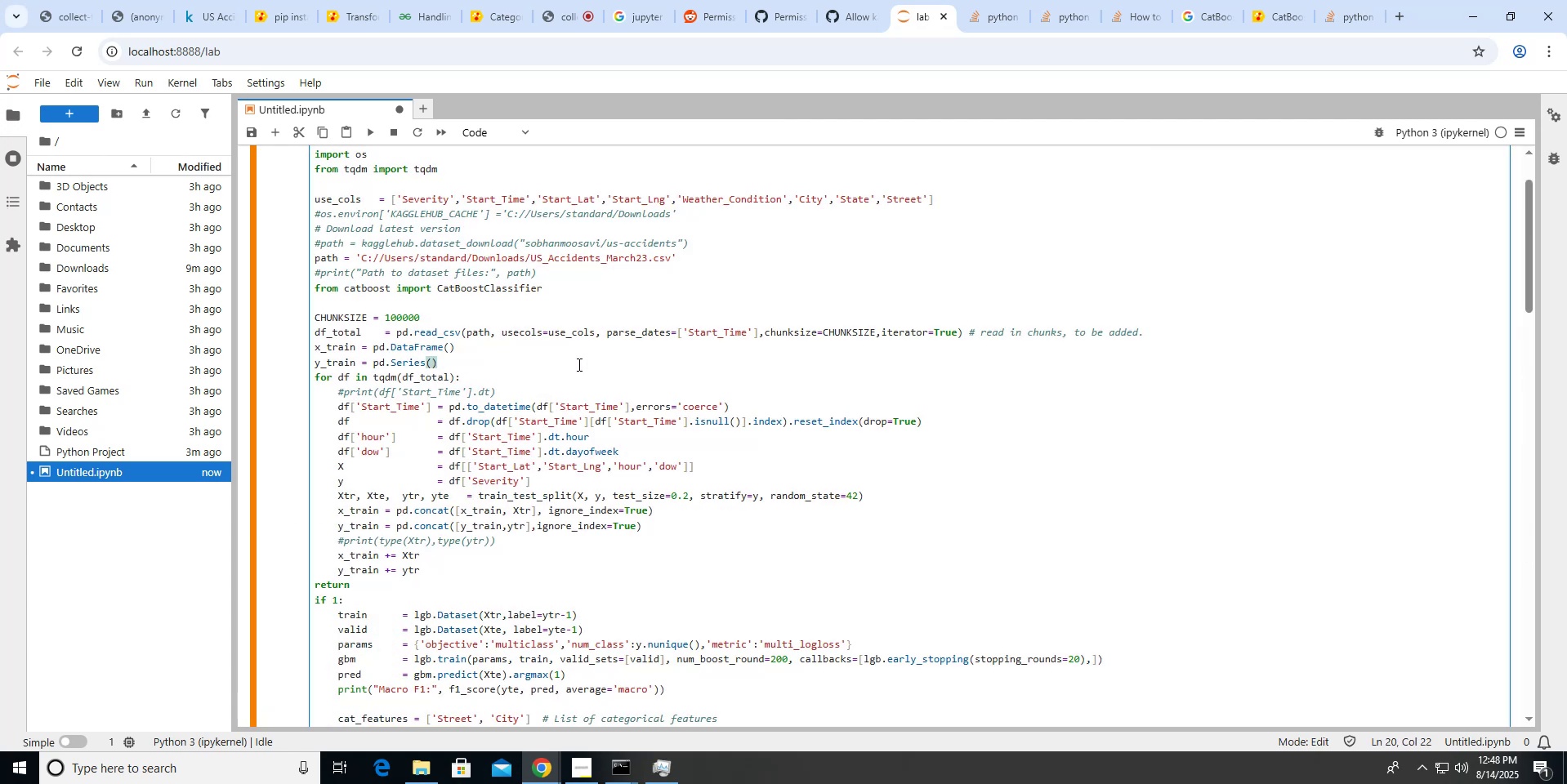 
key(Shift+ShiftLeft)
 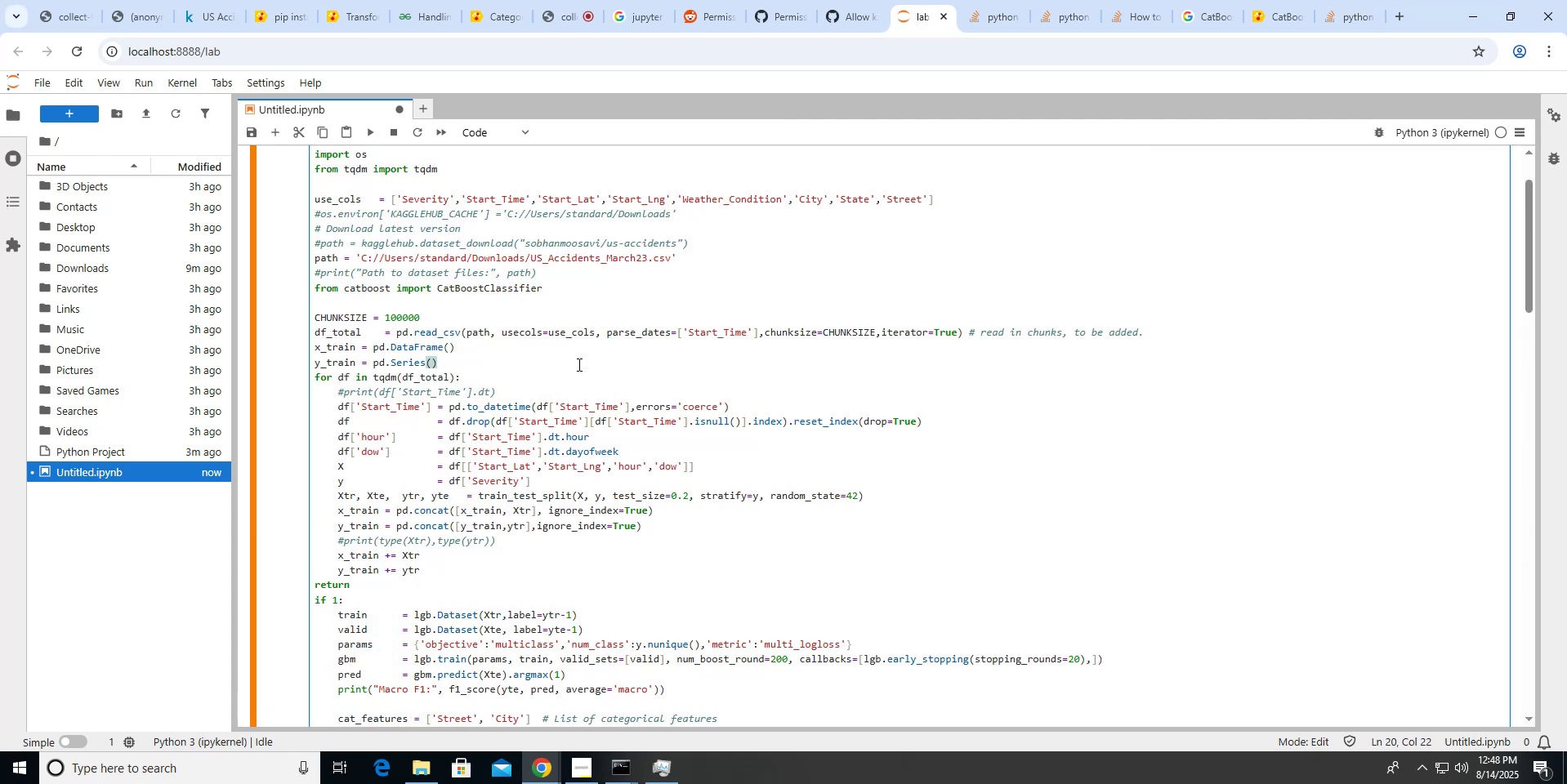 
key(Shift+ShiftLeft)
 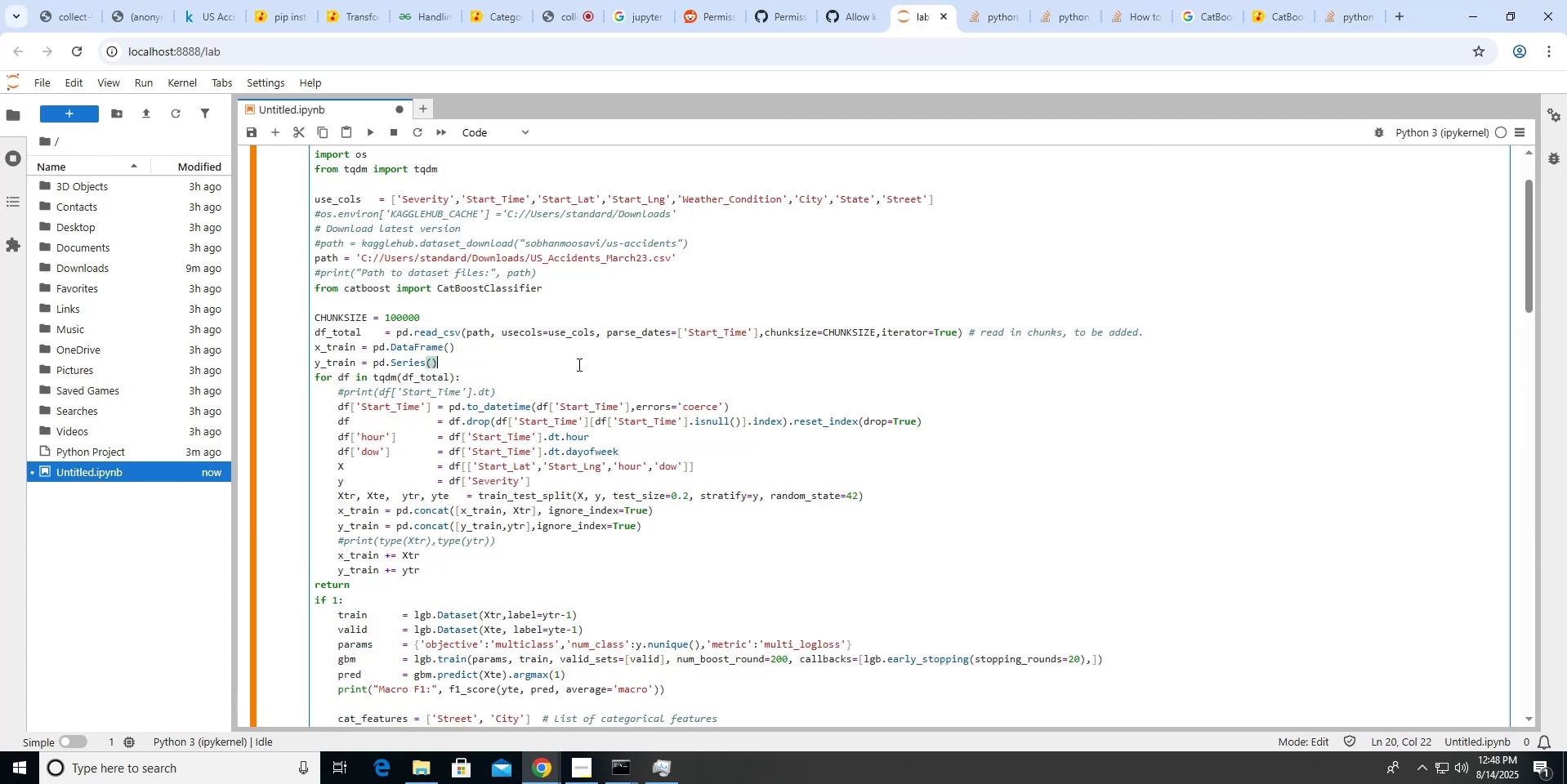 
key(Shift+Enter)
 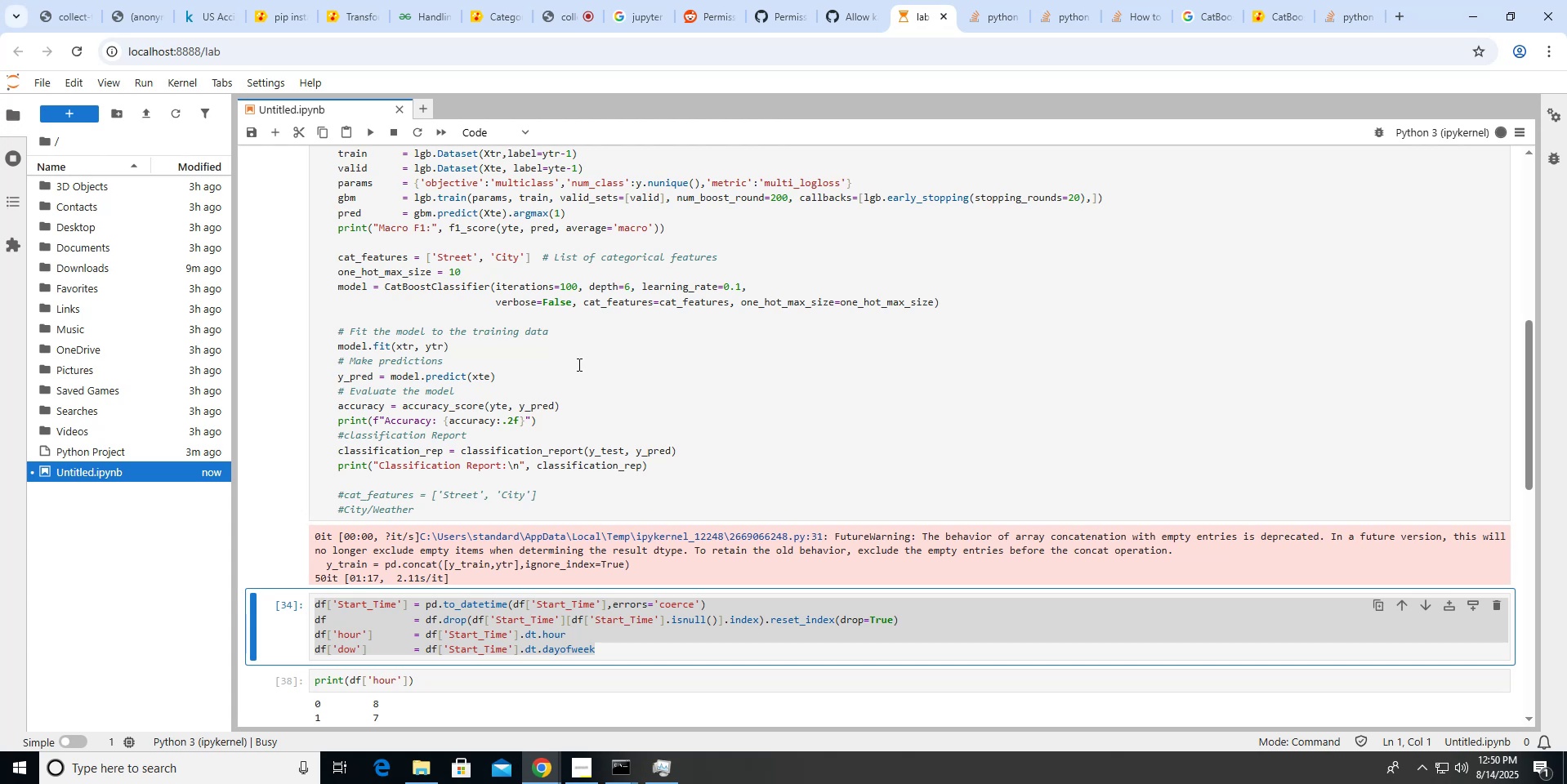 
wait(84.02)
 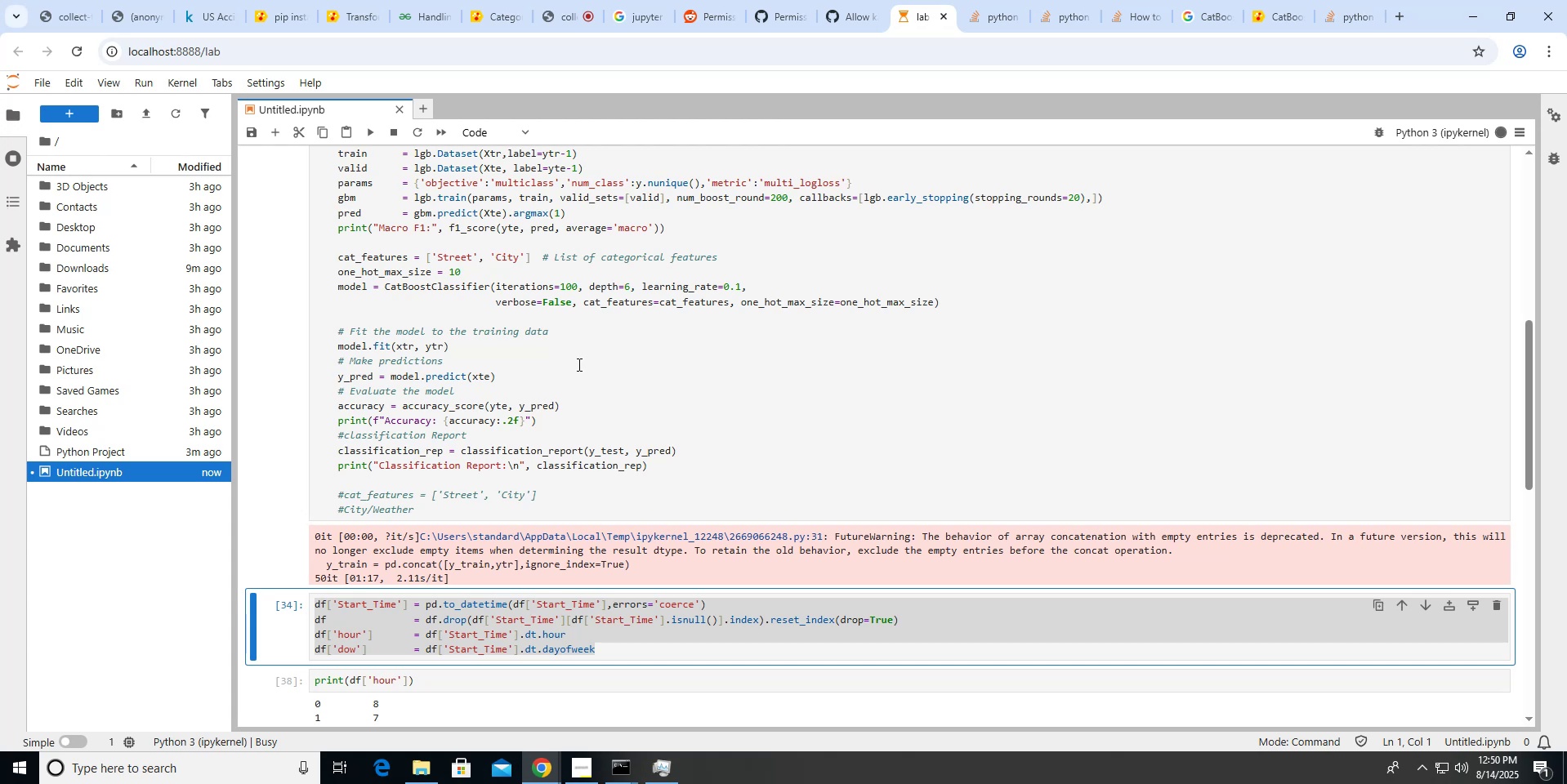 
left_click([663, 780])
 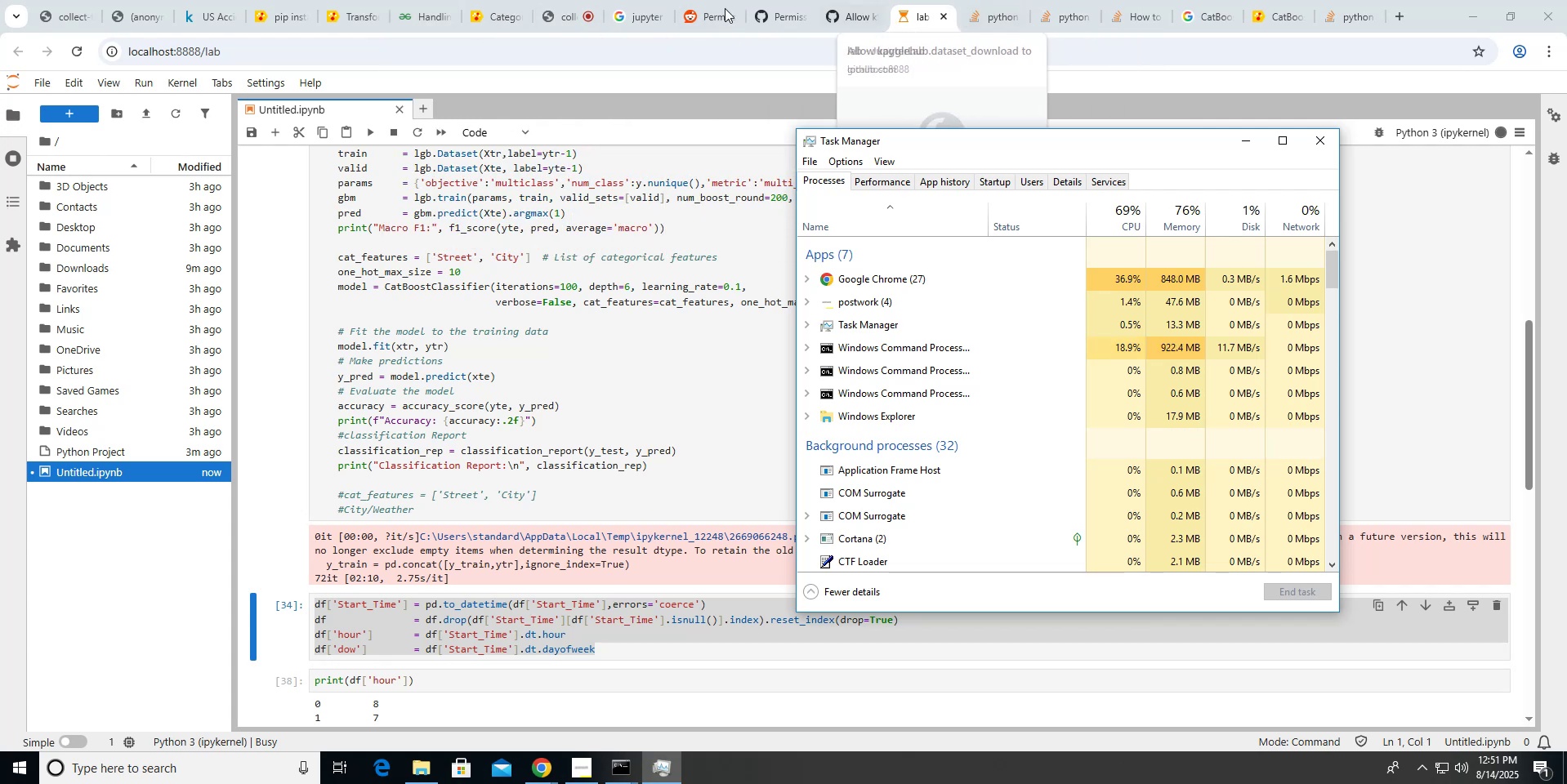 
wait(54.3)
 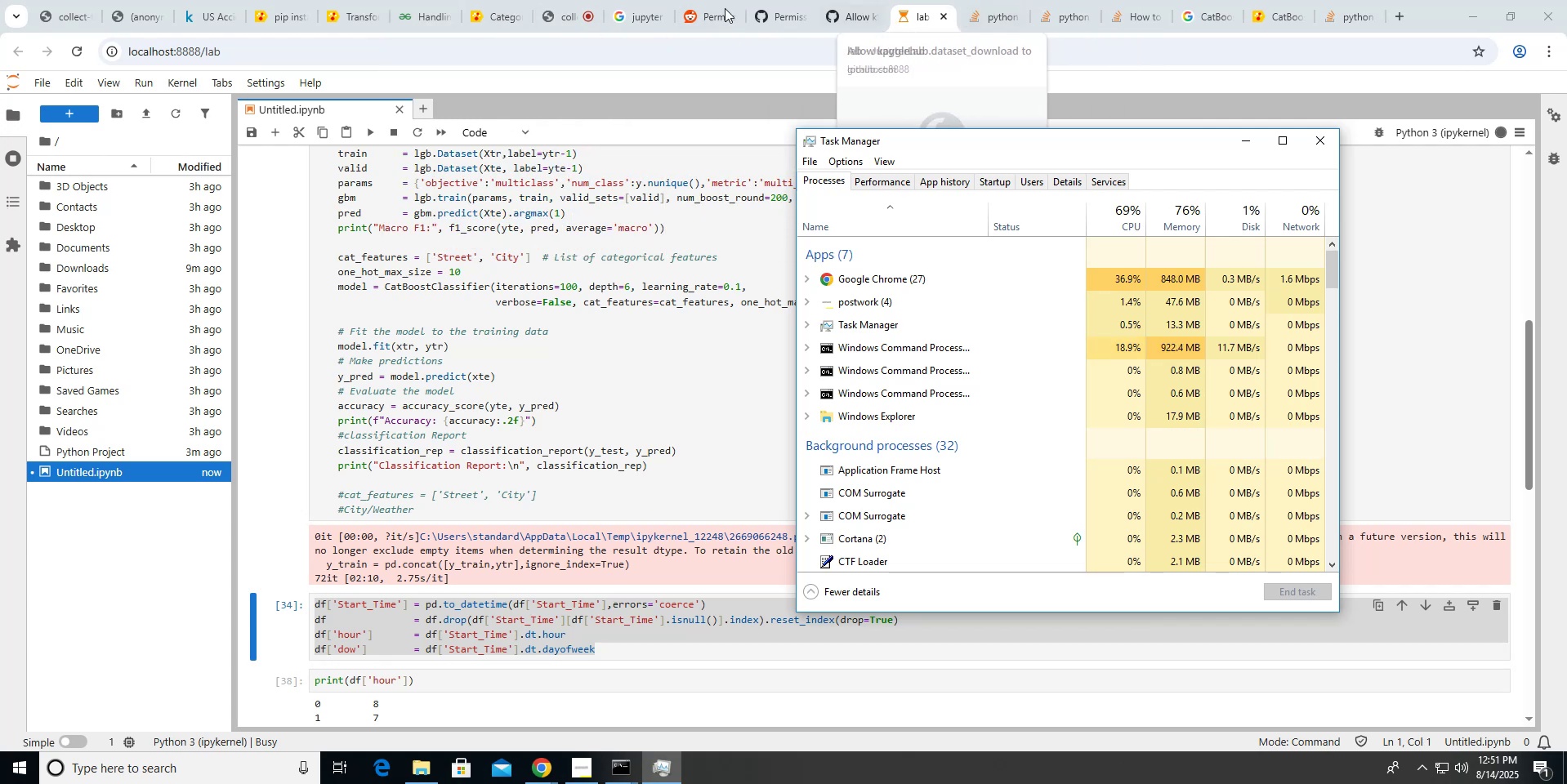 
left_click([161, 16])
 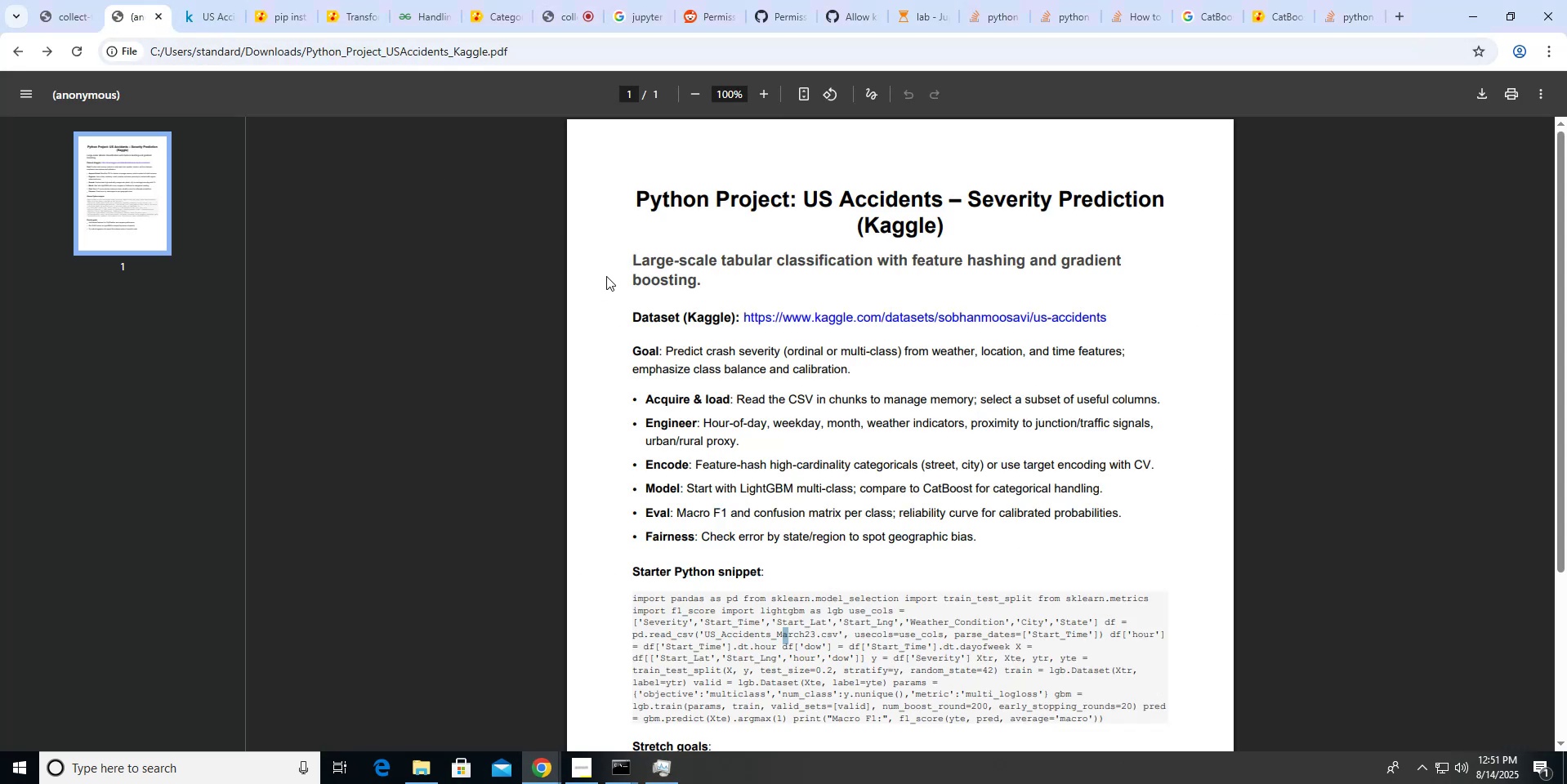 
scroll: coordinate [606, 276], scroll_direction: down, amount: 1.0
 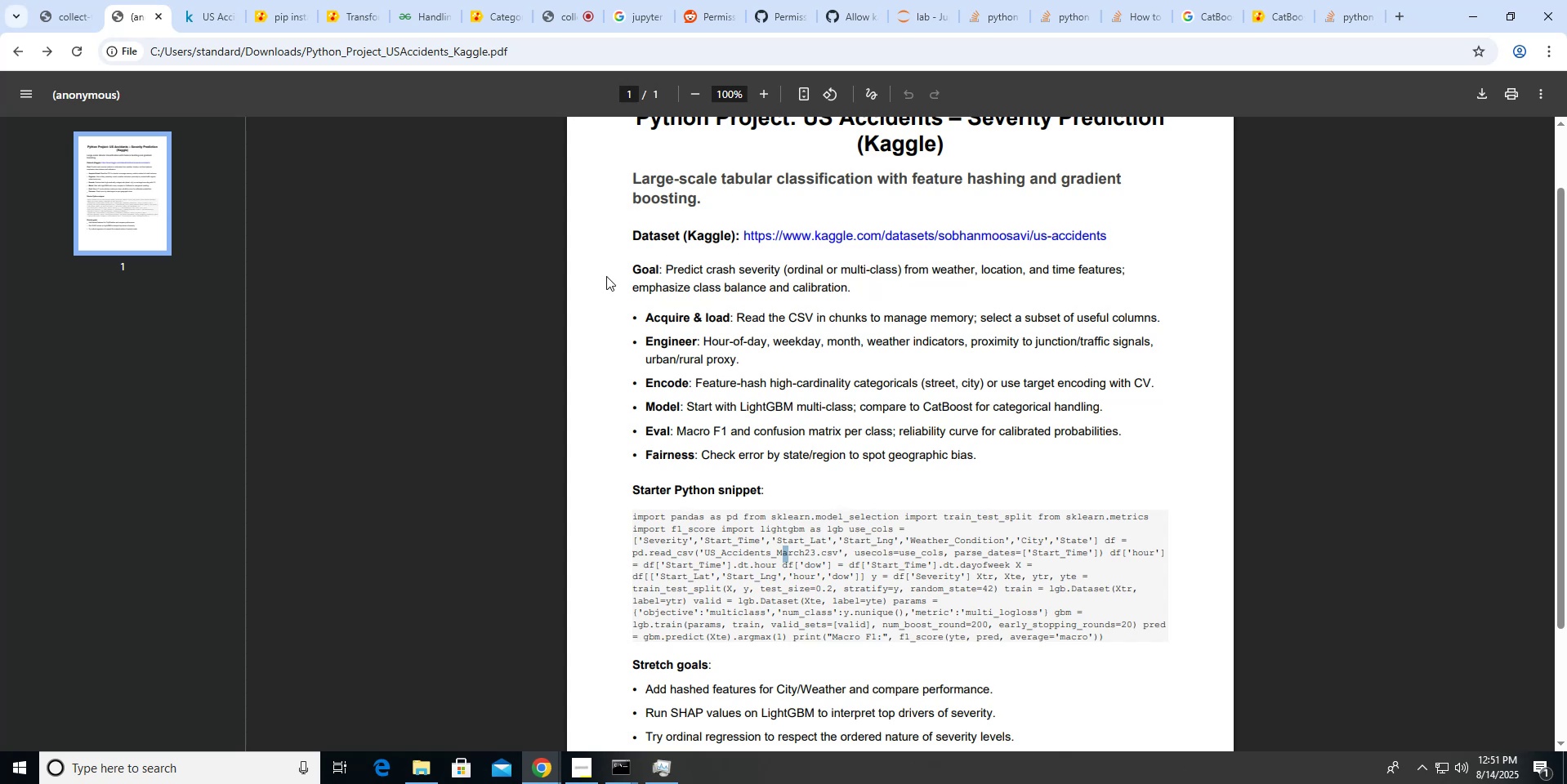 
wait(15.76)
 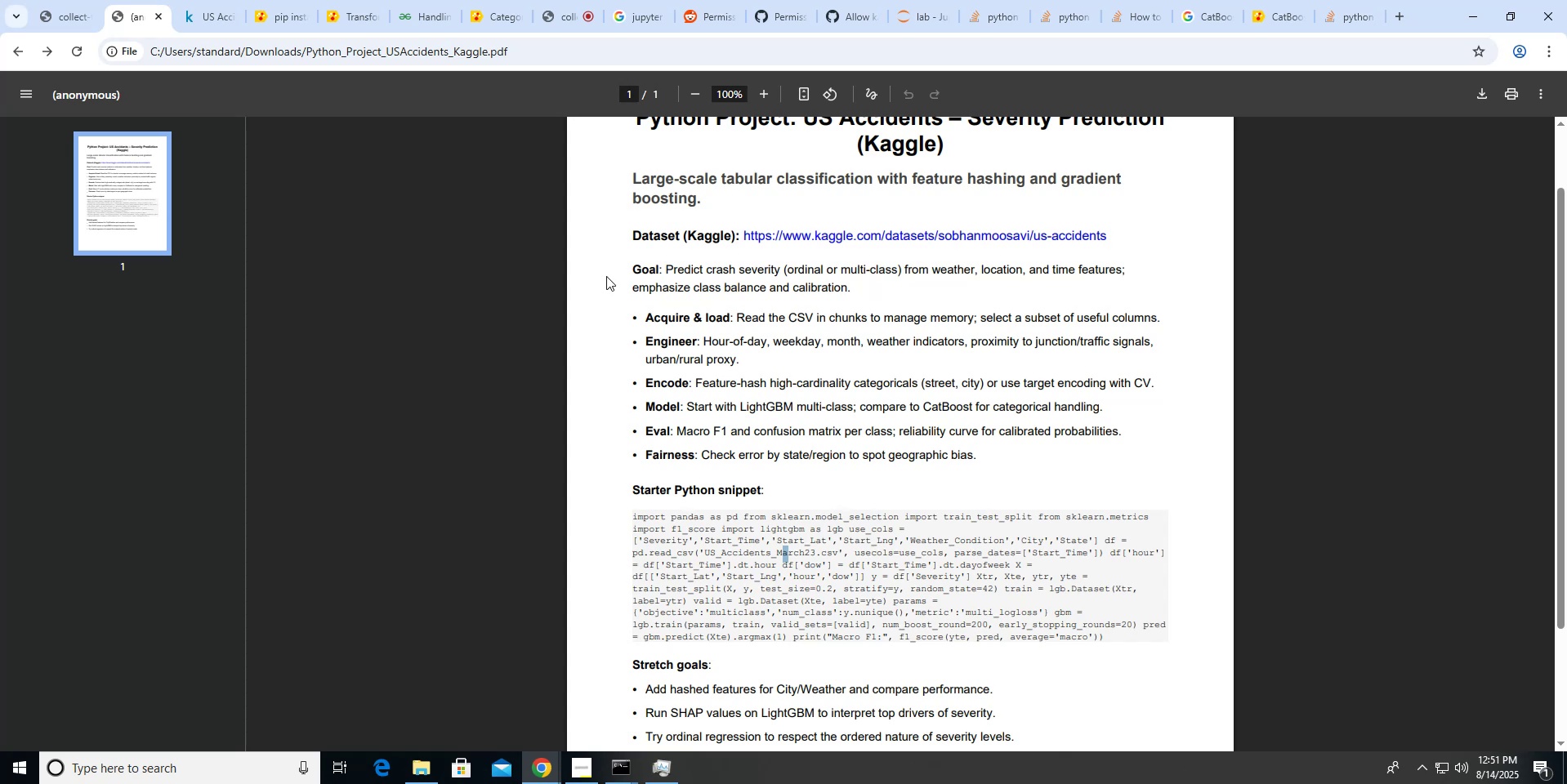 
left_click([575, 21])
 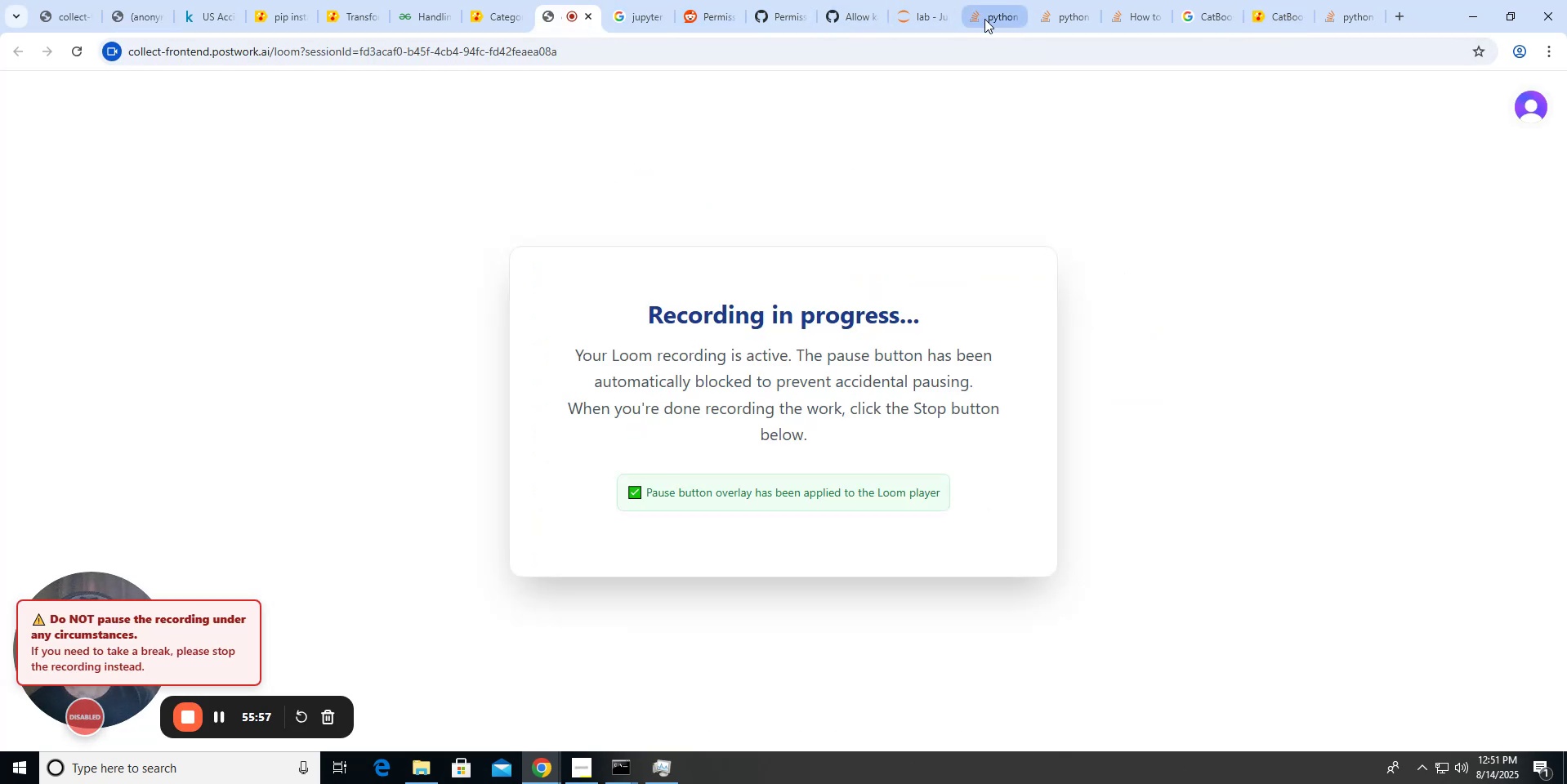 
left_click([935, 20])
 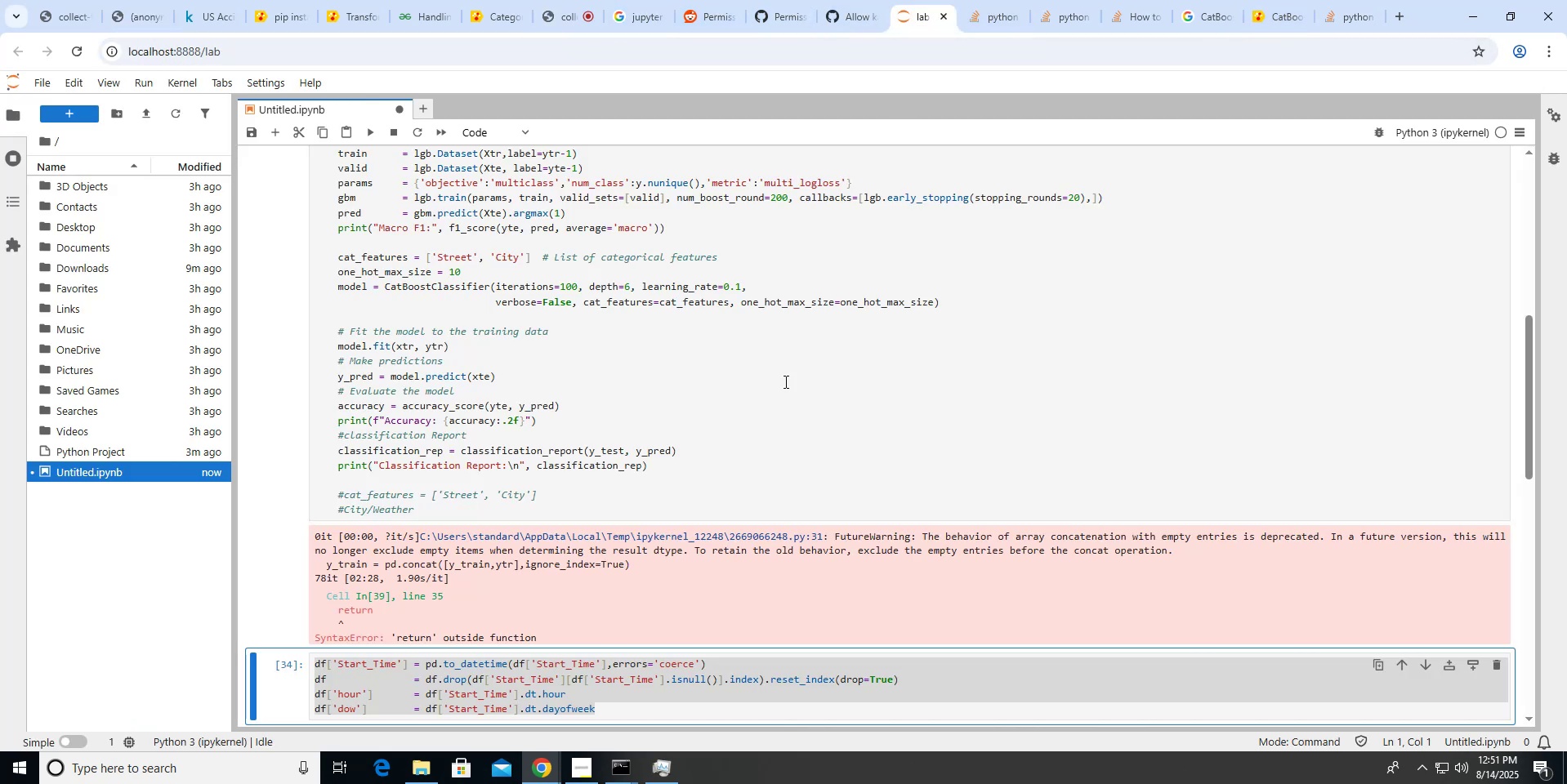 
scroll: coordinate [784, 381], scroll_direction: down, amount: 1.0
 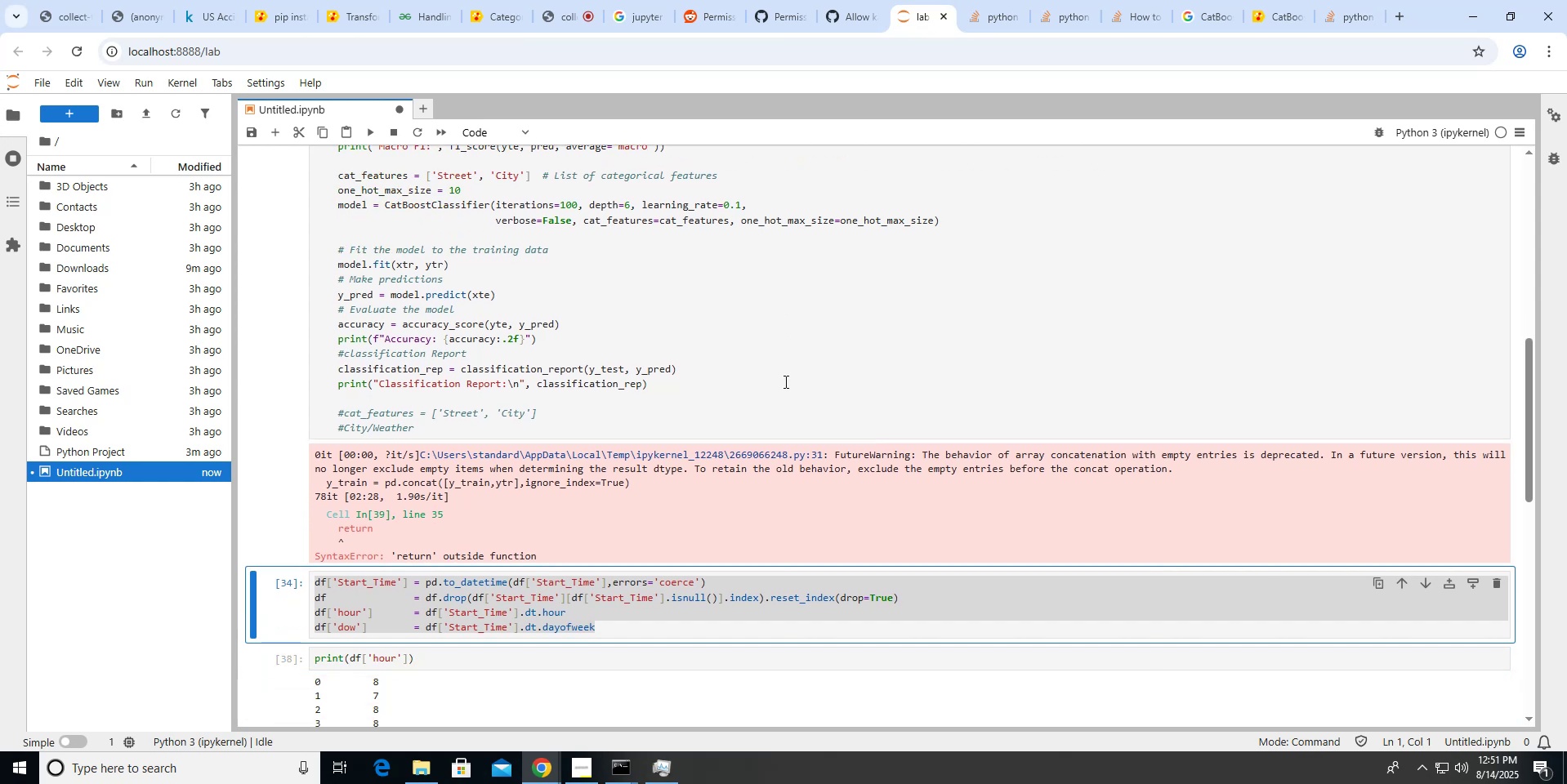 
scroll: coordinate [784, 381], scroll_direction: up, amount: 1.0
 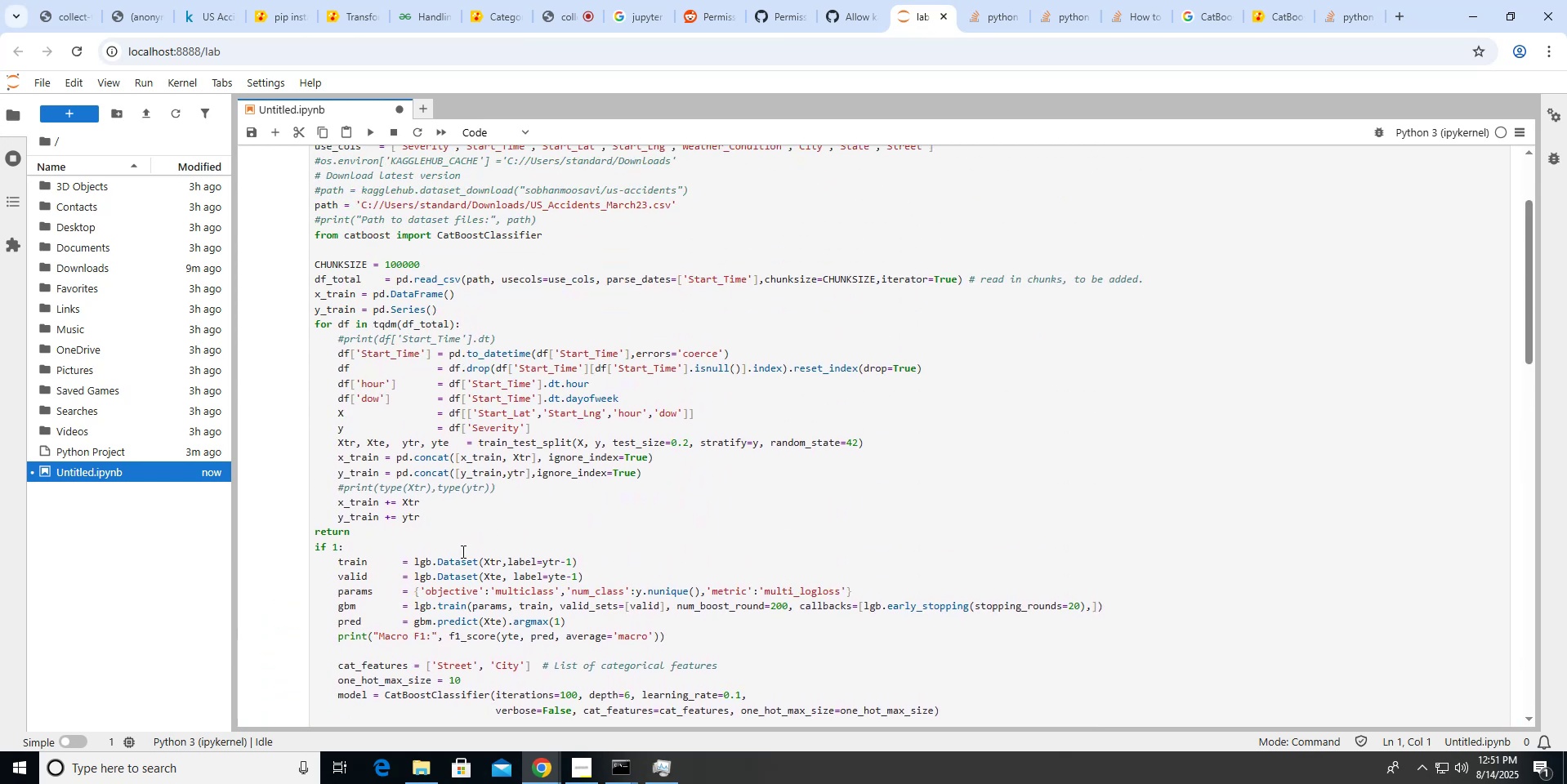 
left_click([460, 543])
 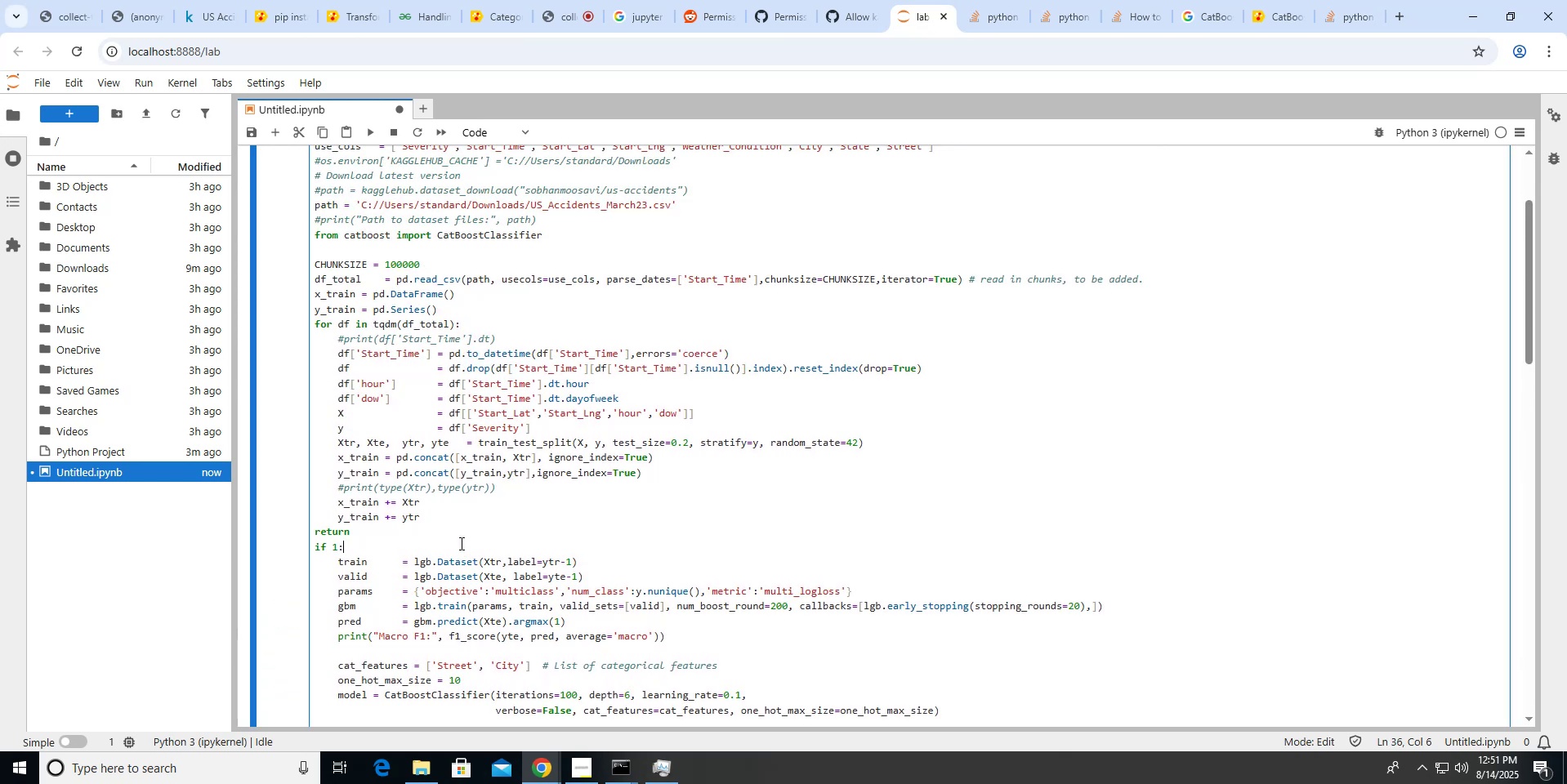 
key(ArrowRight)
 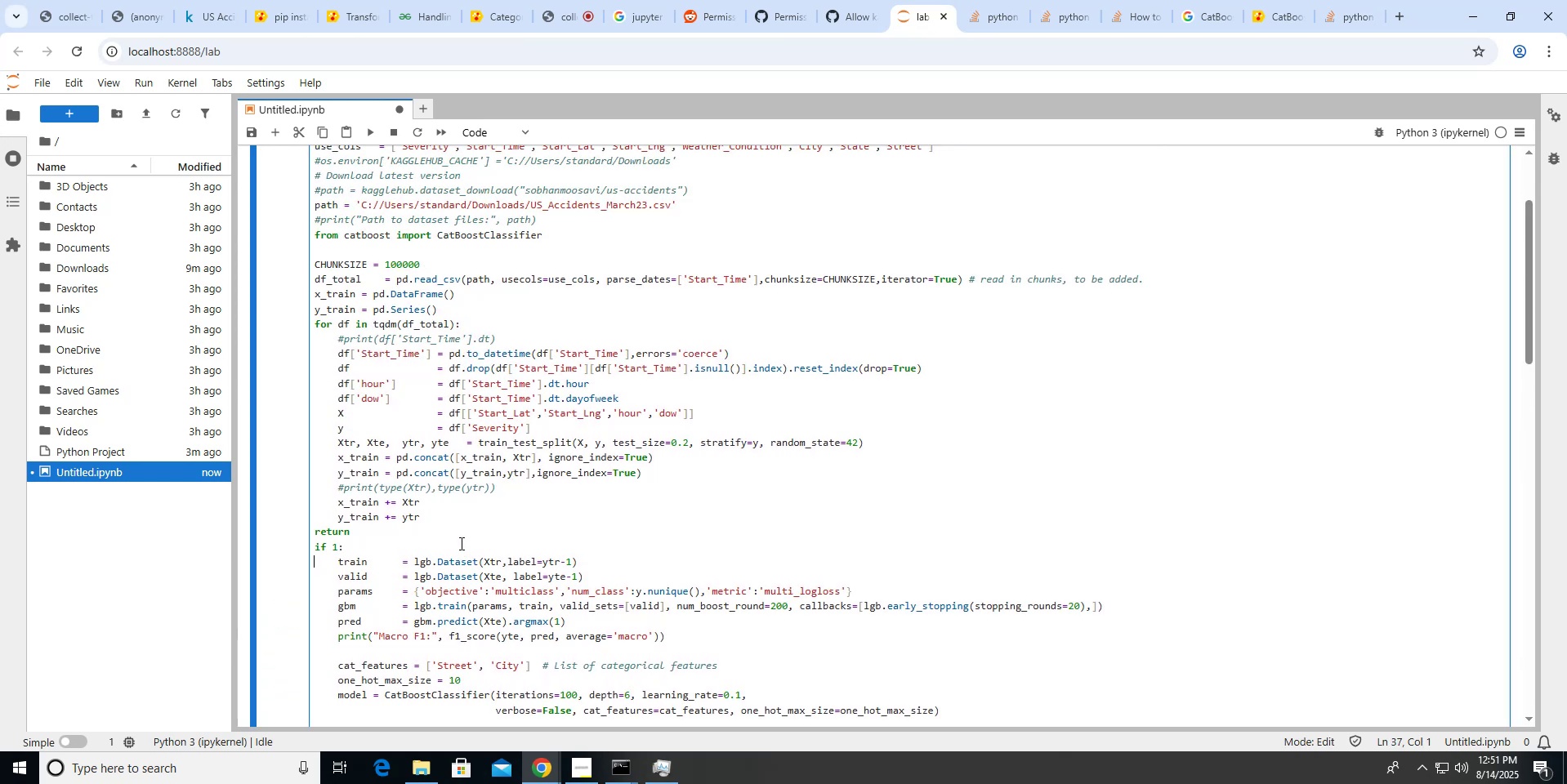 
key(Shift+ArrowUp)
 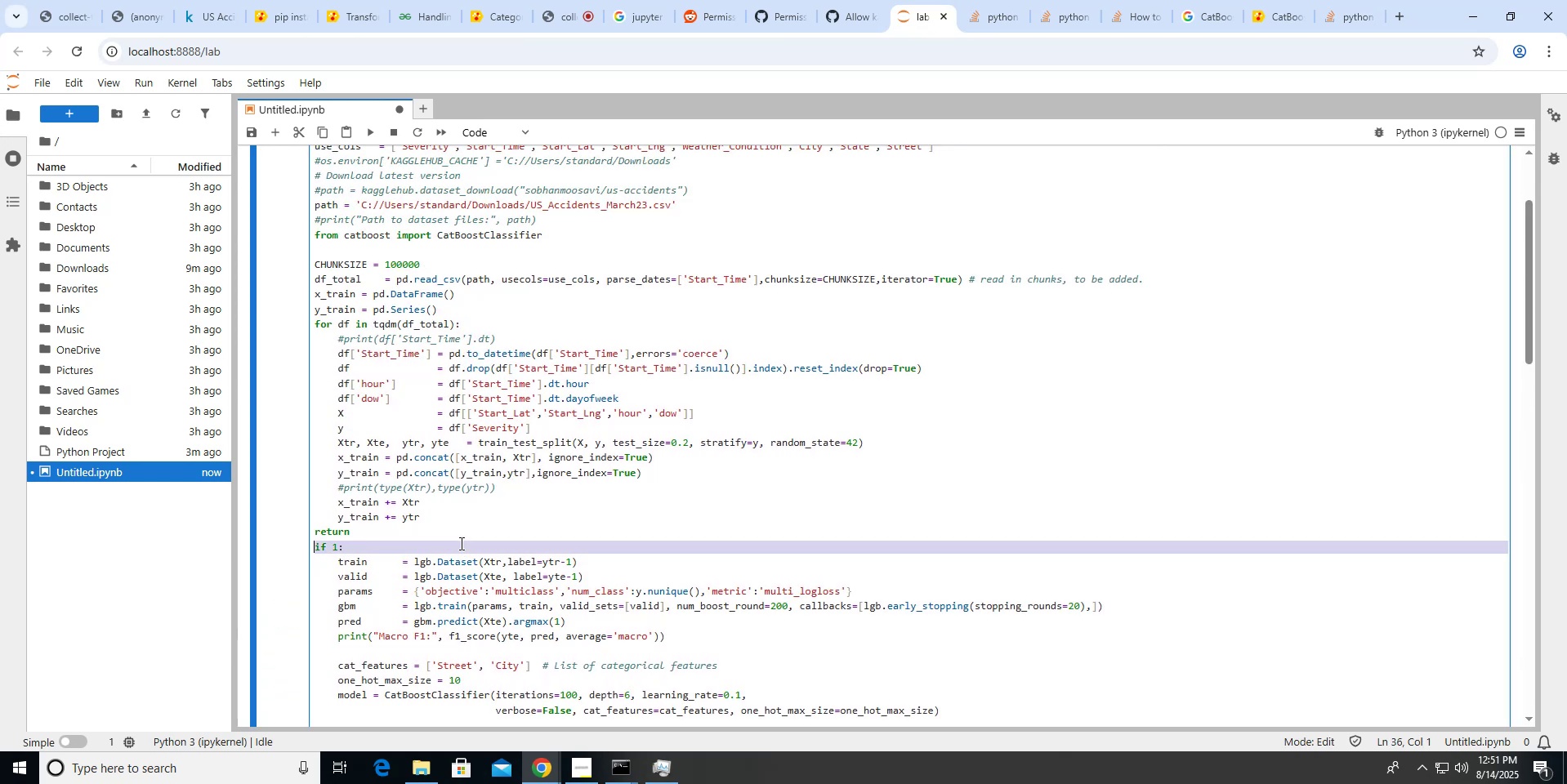 
key(Shift+ArrowUp)
 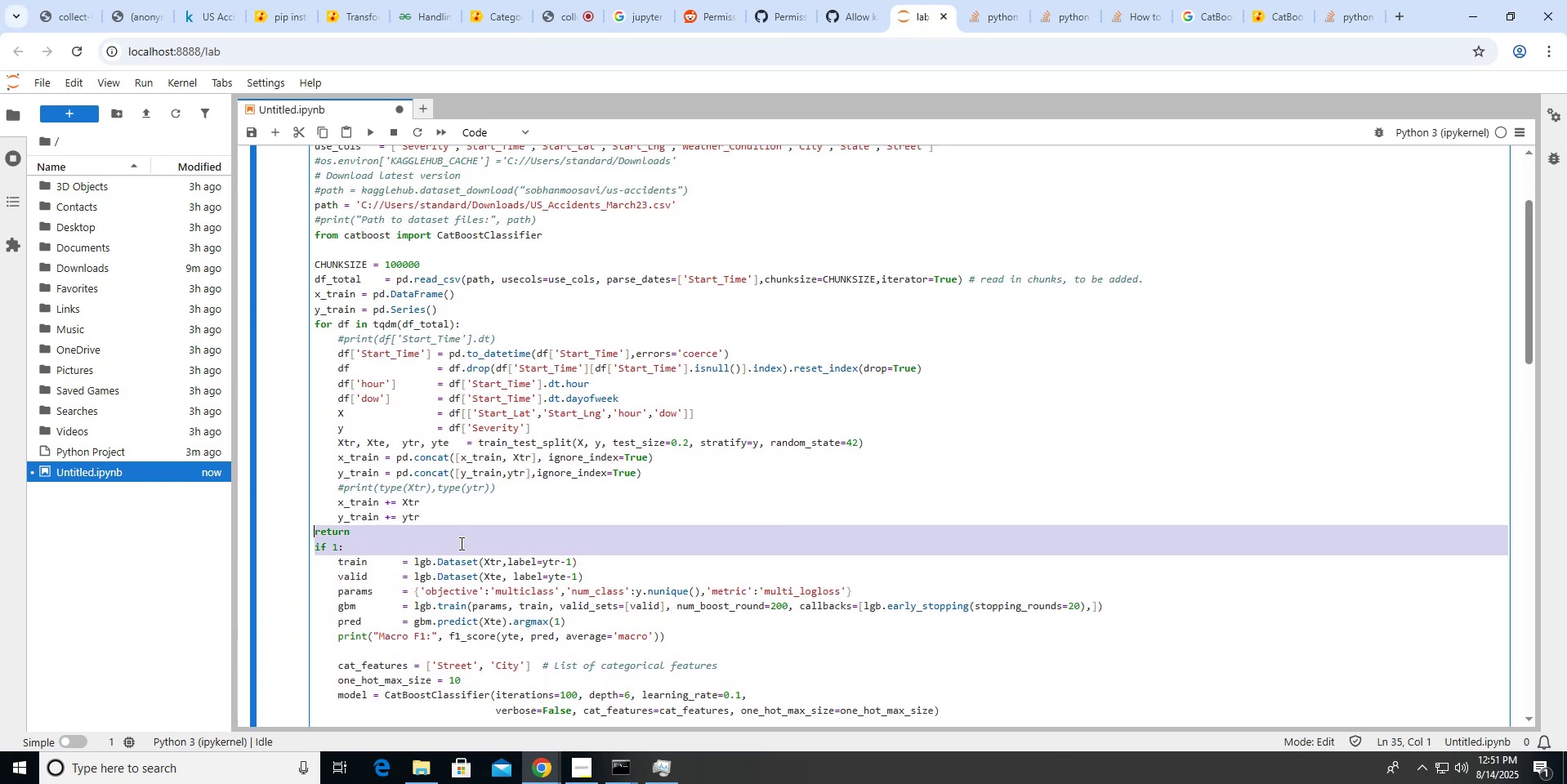 
key(Backspace)
 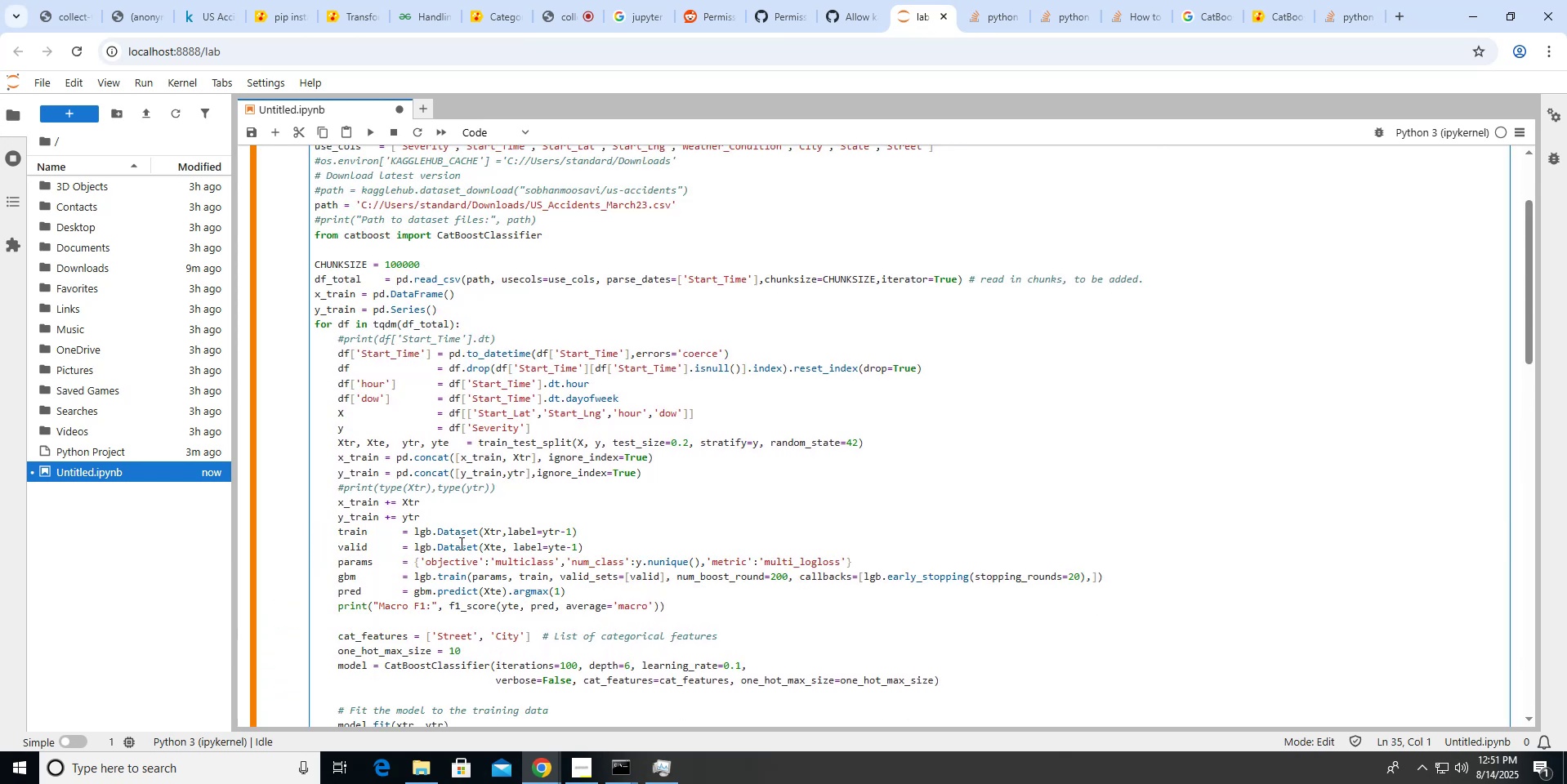 
scroll: coordinate [460, 543], scroll_direction: down, amount: 6.0
 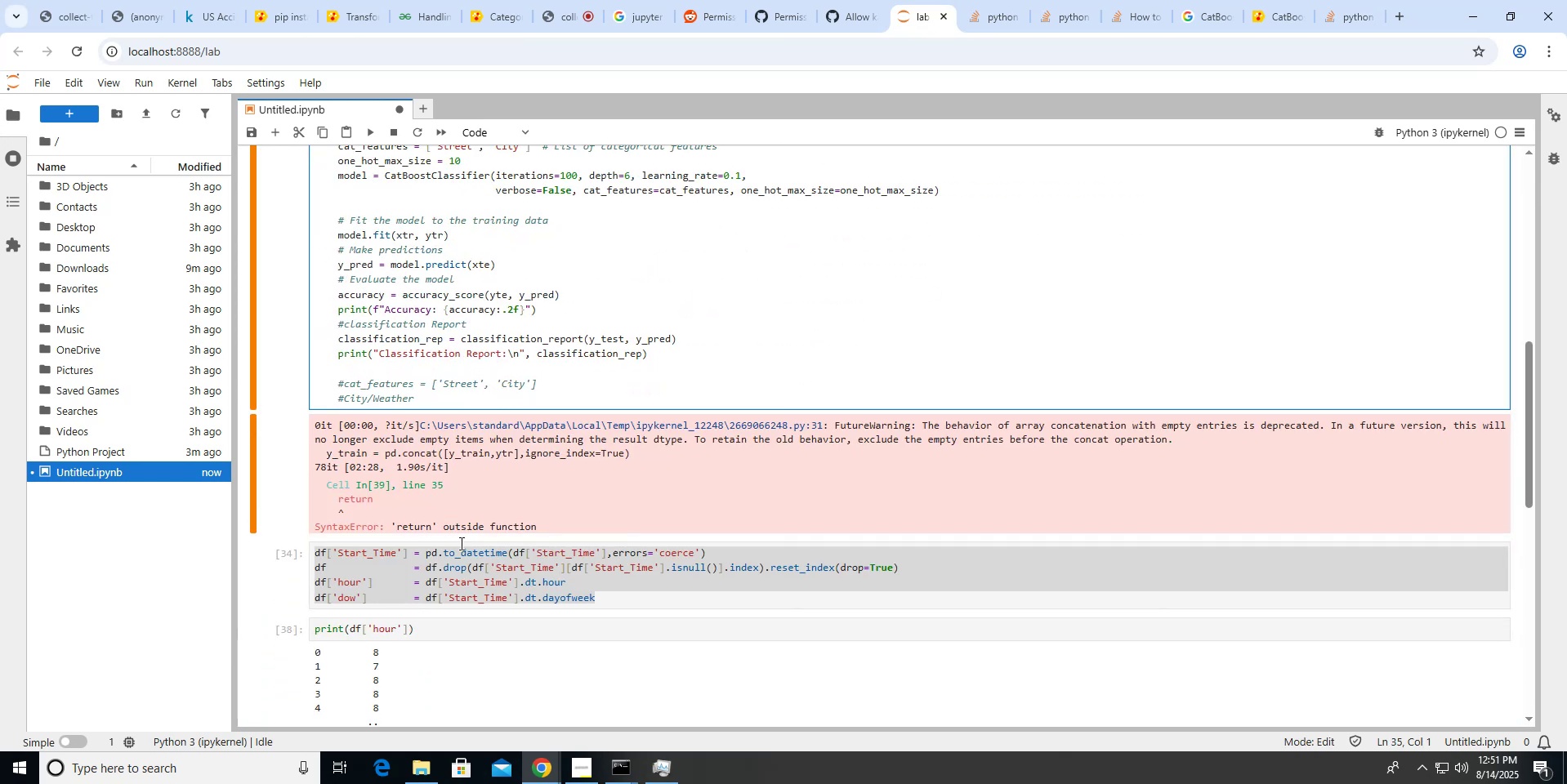 
scroll: coordinate [460, 543], scroll_direction: up, amount: 5.0
 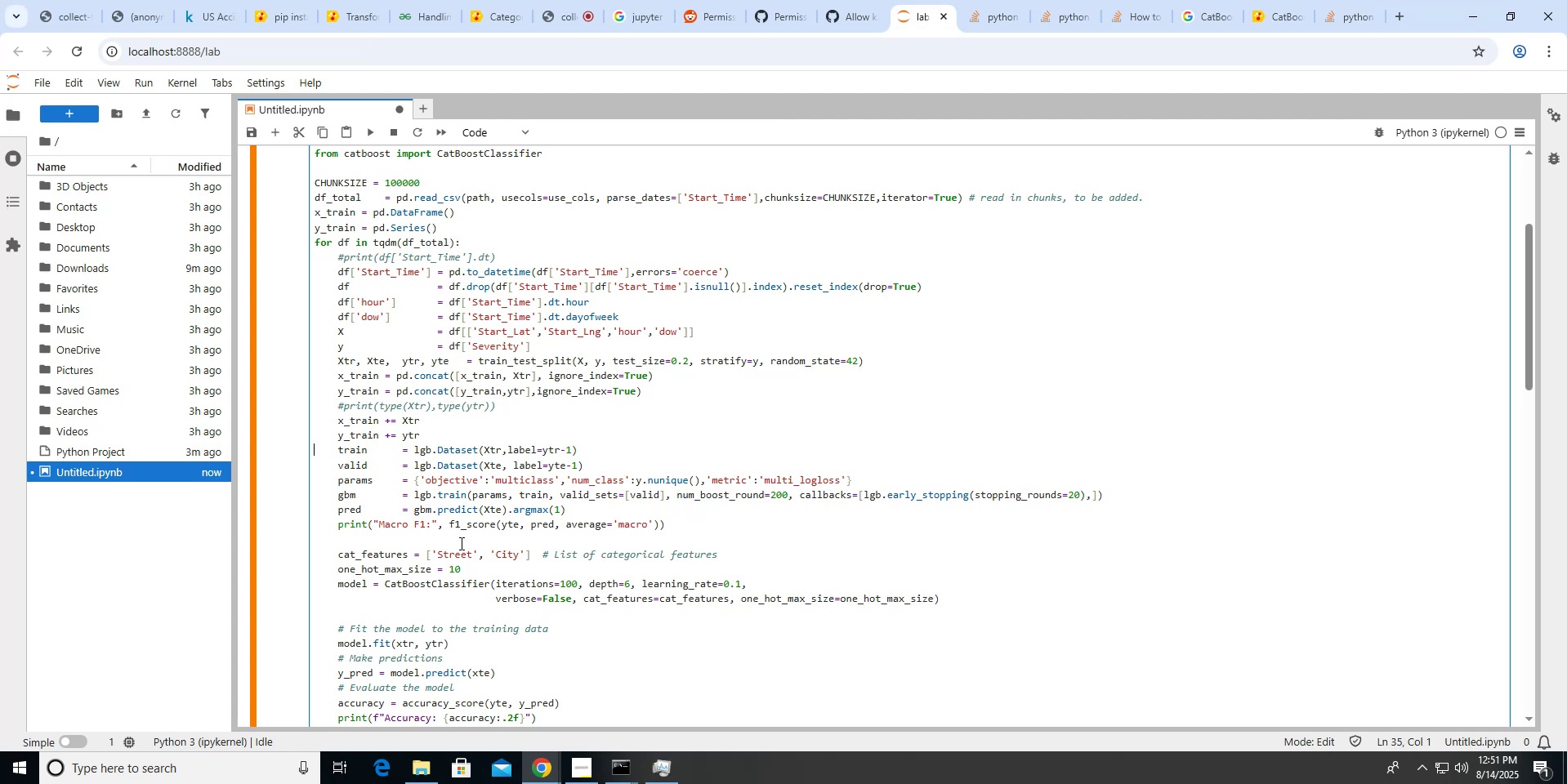 
key(Control+Z)
 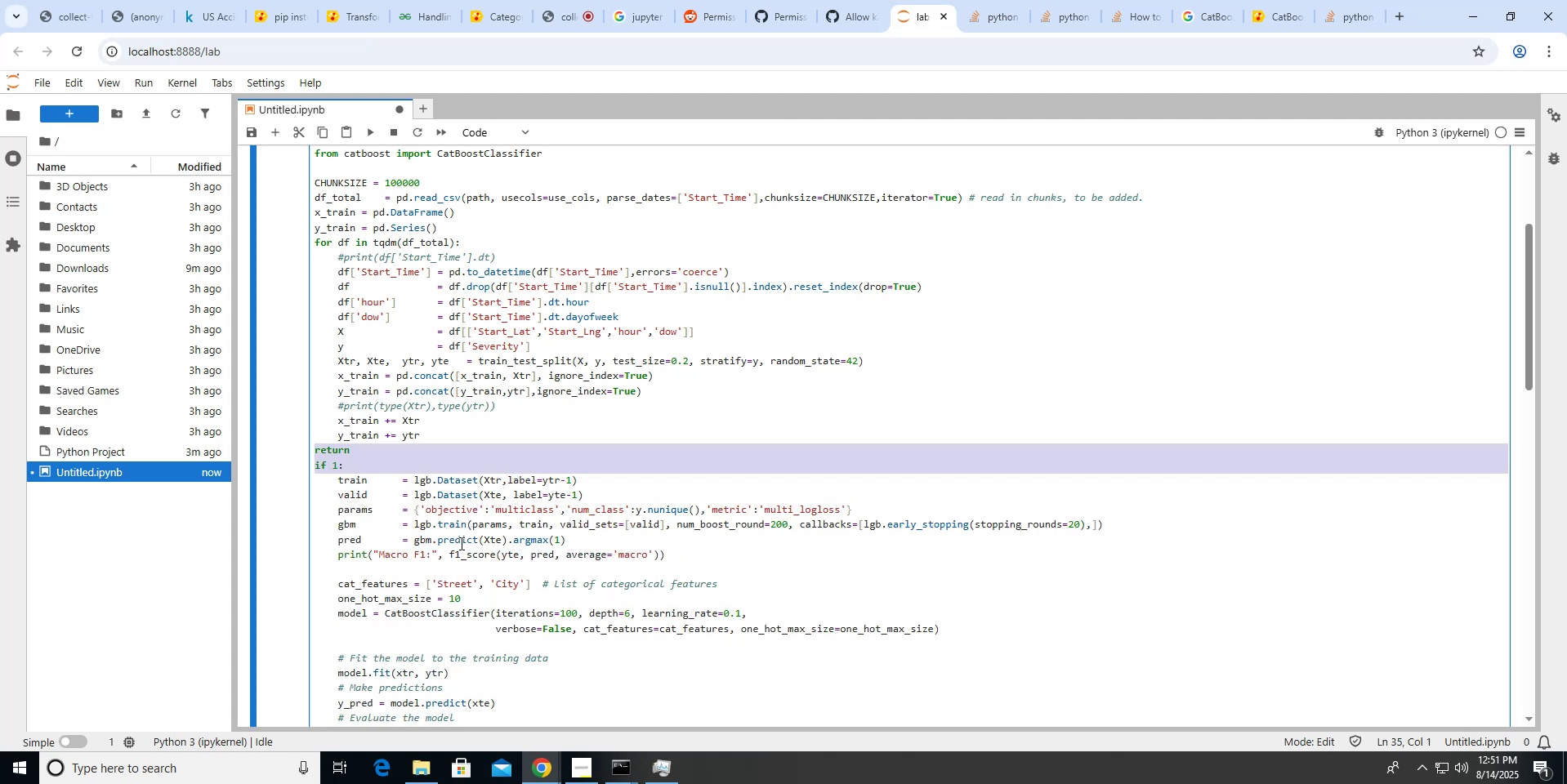 
scroll: coordinate [460, 543], scroll_direction: down, amount: 7.0
 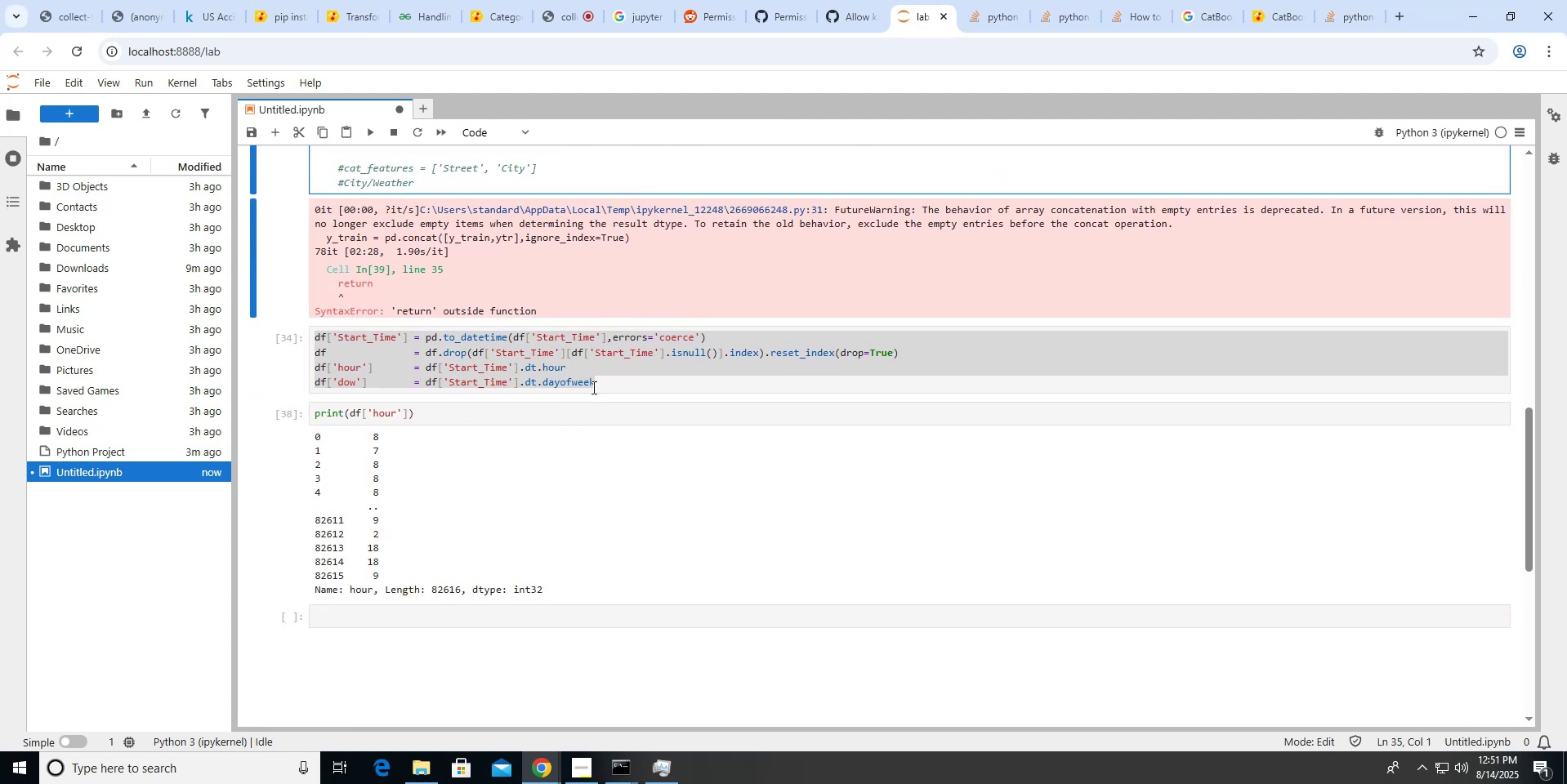 
left_click([595, 385])
 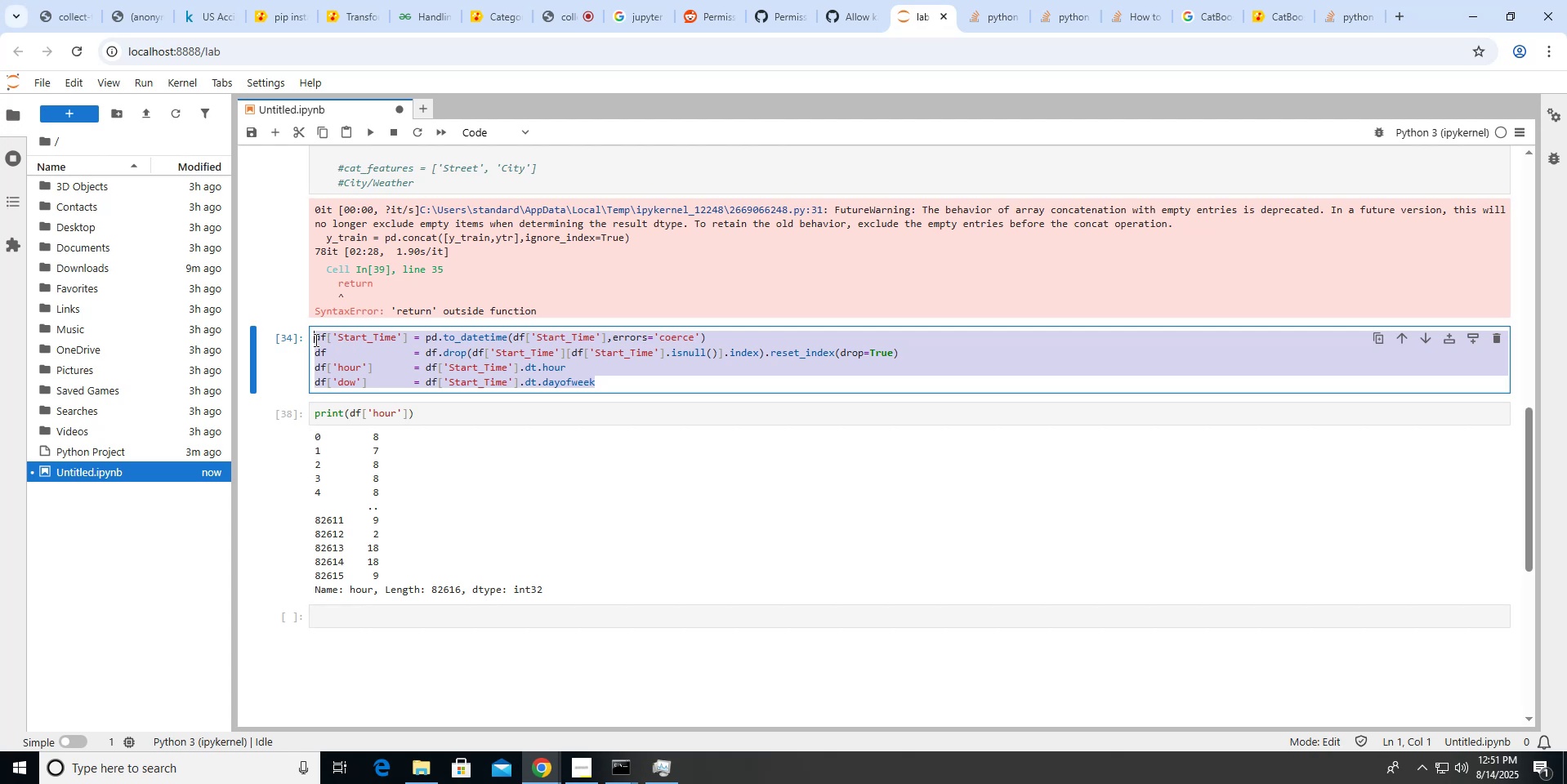 
type(print(x_)
 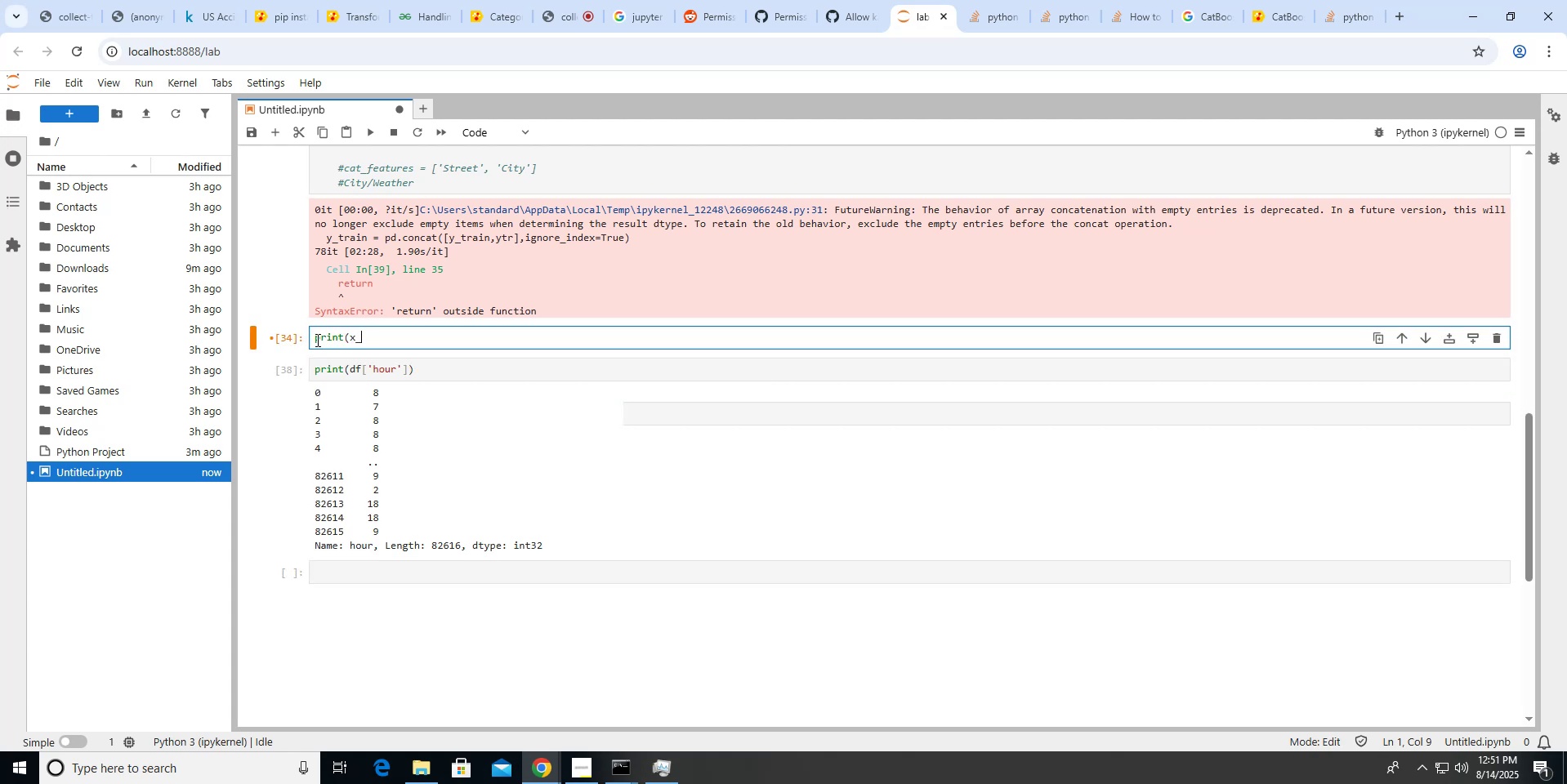 
scroll: coordinate [316, 340], scroll_direction: up, amount: 8.0
 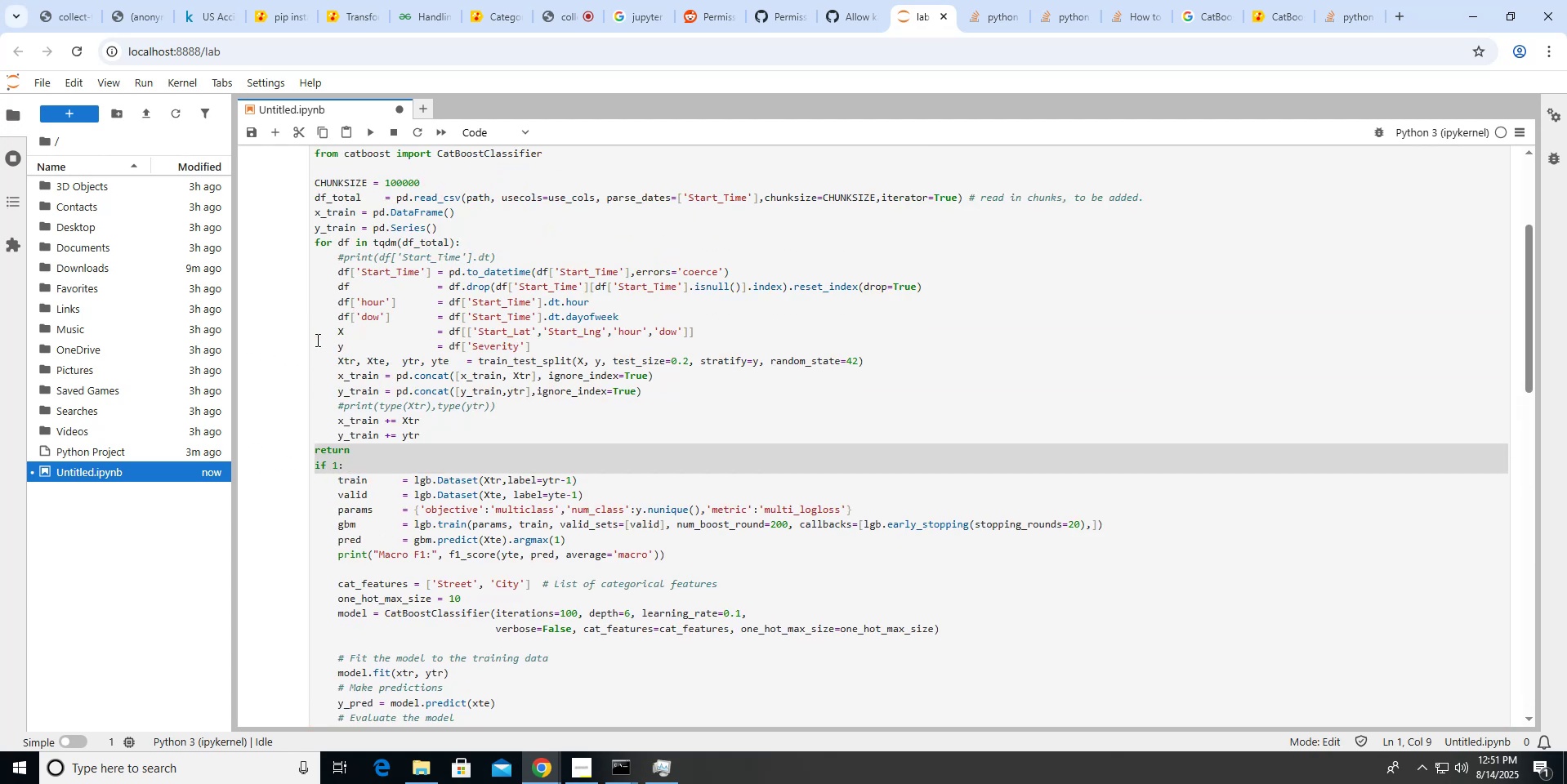 
type(train))
 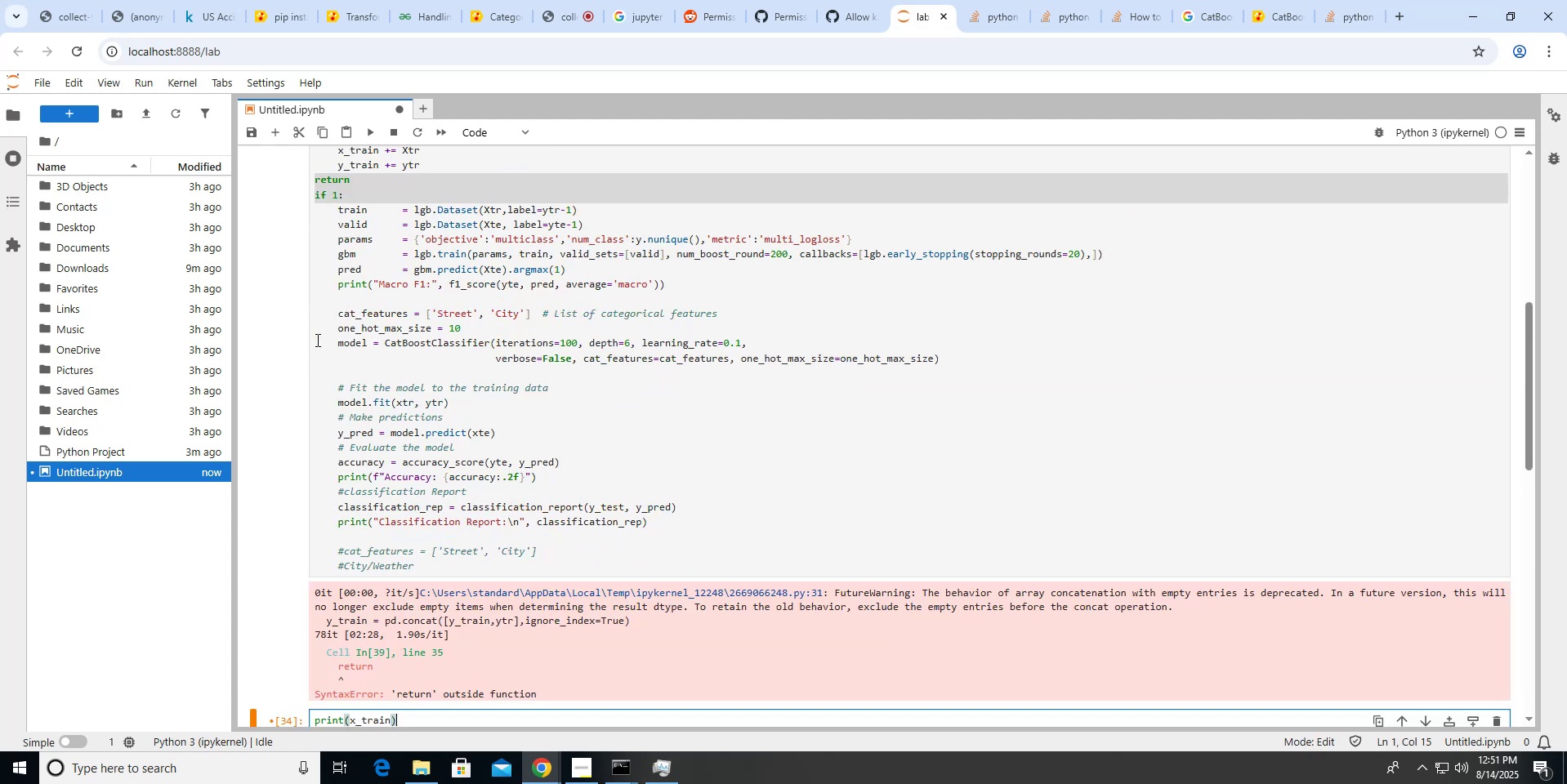 
key(Shift+Enter)
 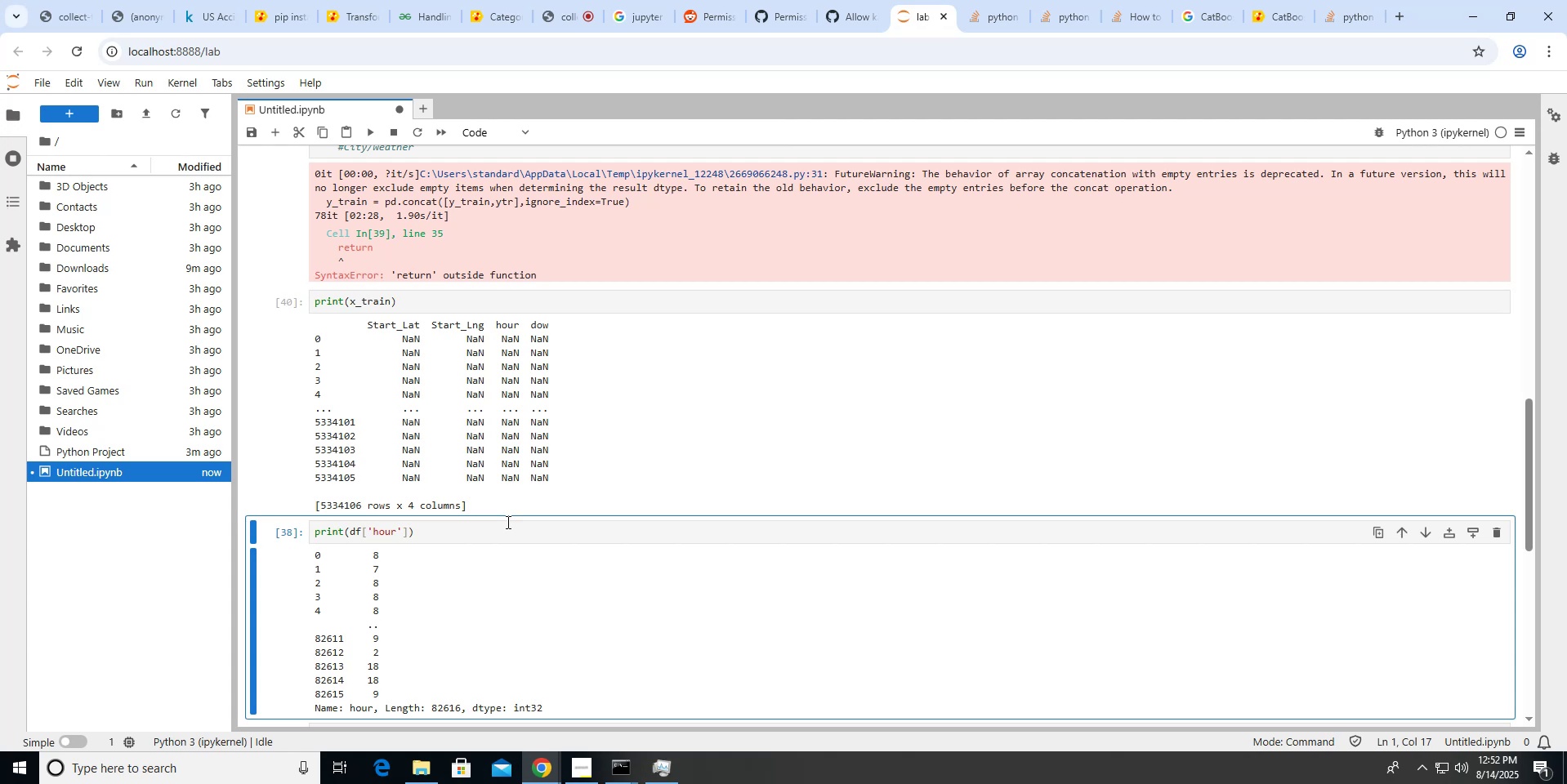 
scroll: coordinate [507, 522], scroll_direction: down, amount: 4.0
 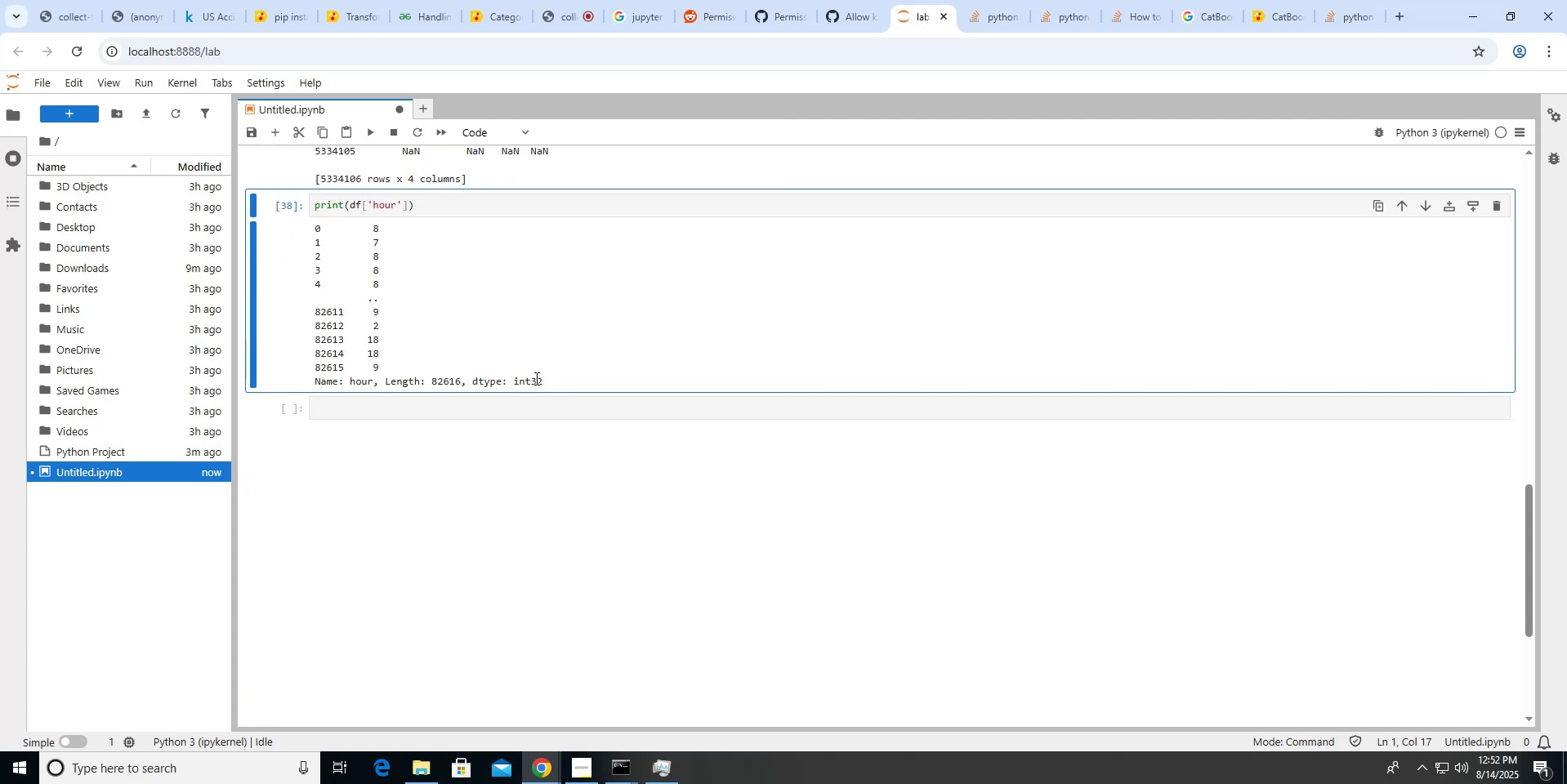 
scroll: coordinate [535, 378], scroll_direction: up, amount: 2.0
 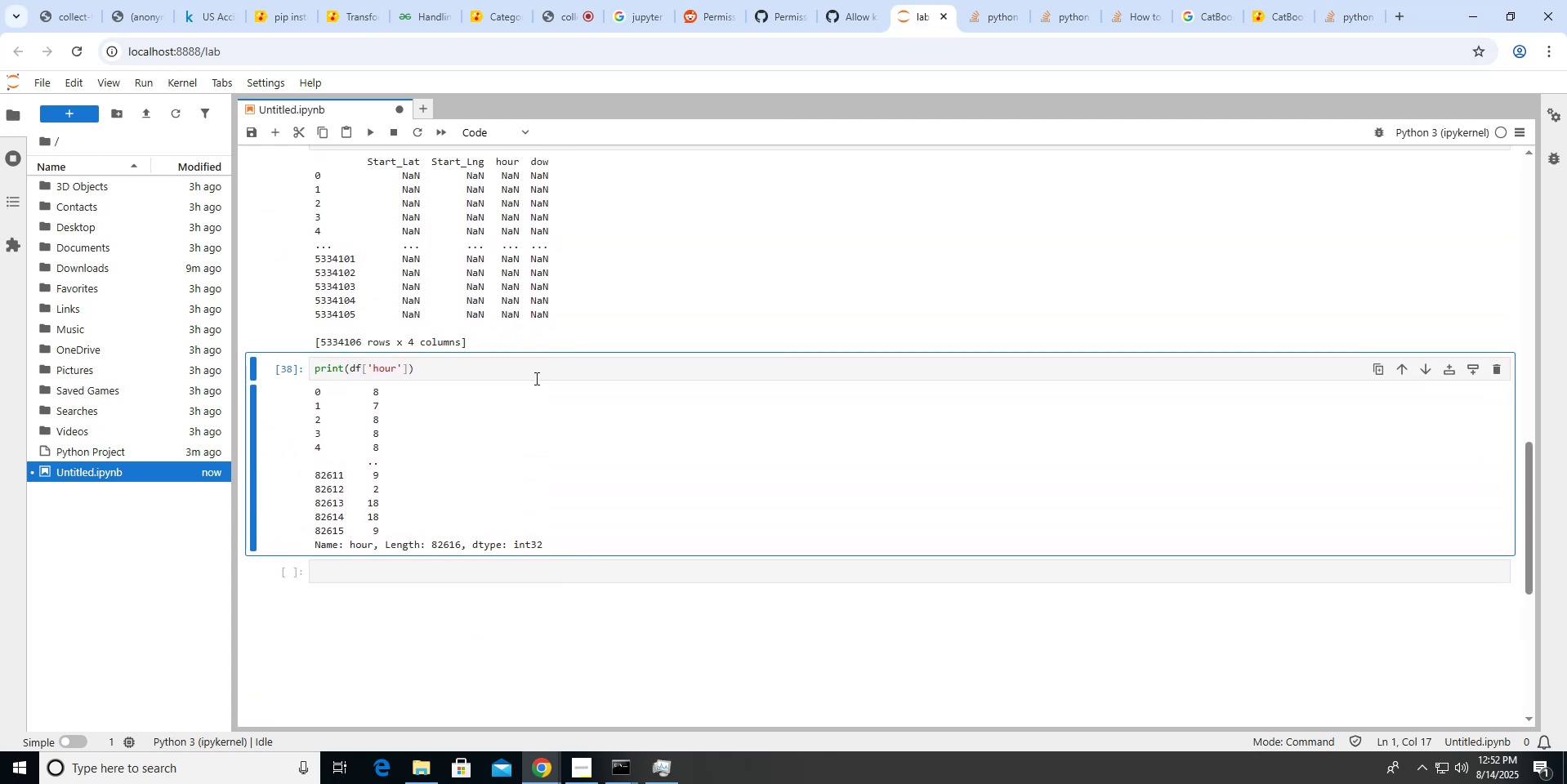 
scroll: coordinate [535, 378], scroll_direction: down, amount: 1.0
 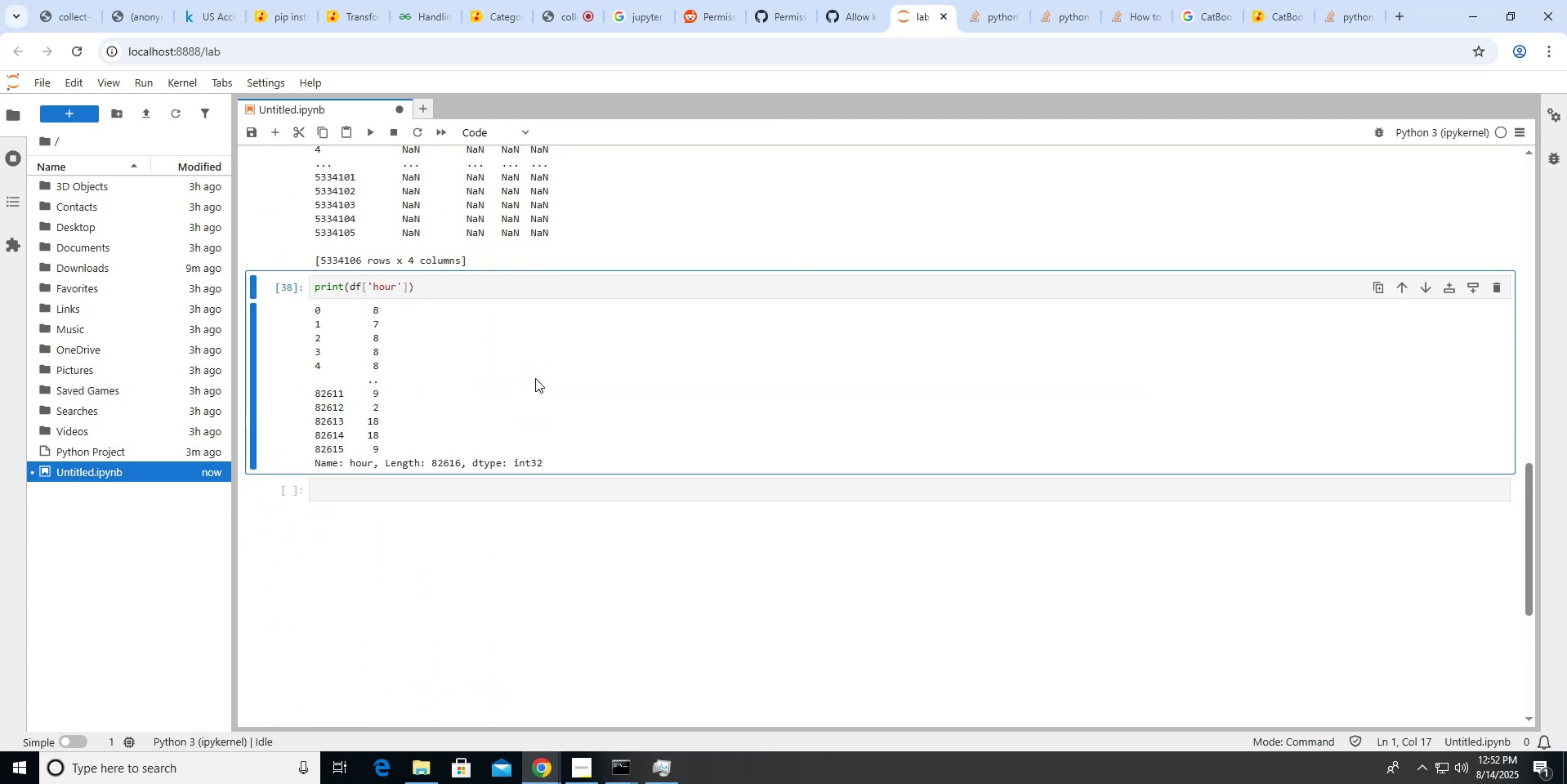 
scroll: coordinate [535, 378], scroll_direction: up, amount: 2.0
 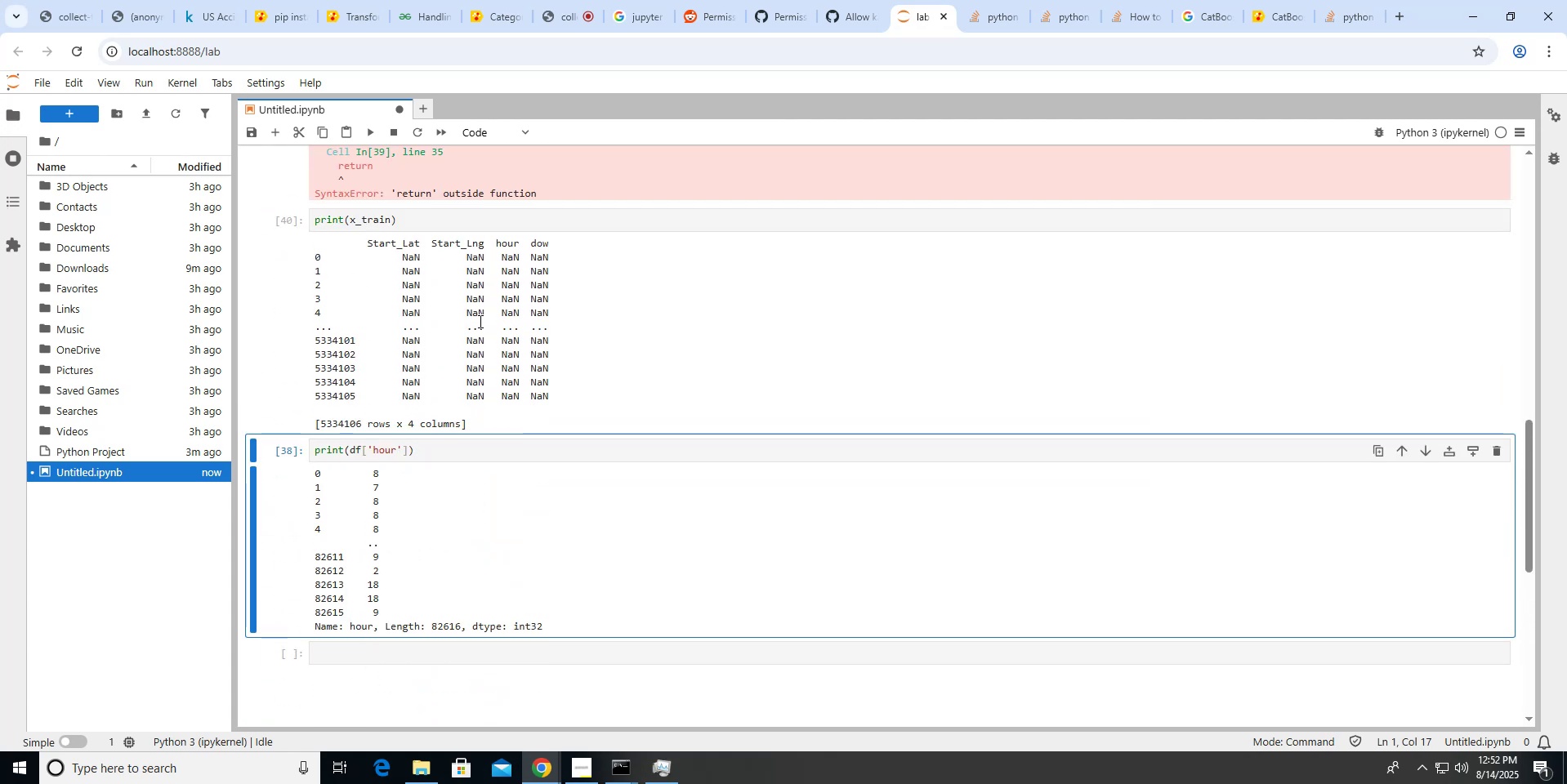 
scroll: coordinate [479, 321], scroll_direction: down, amount: 3.0
 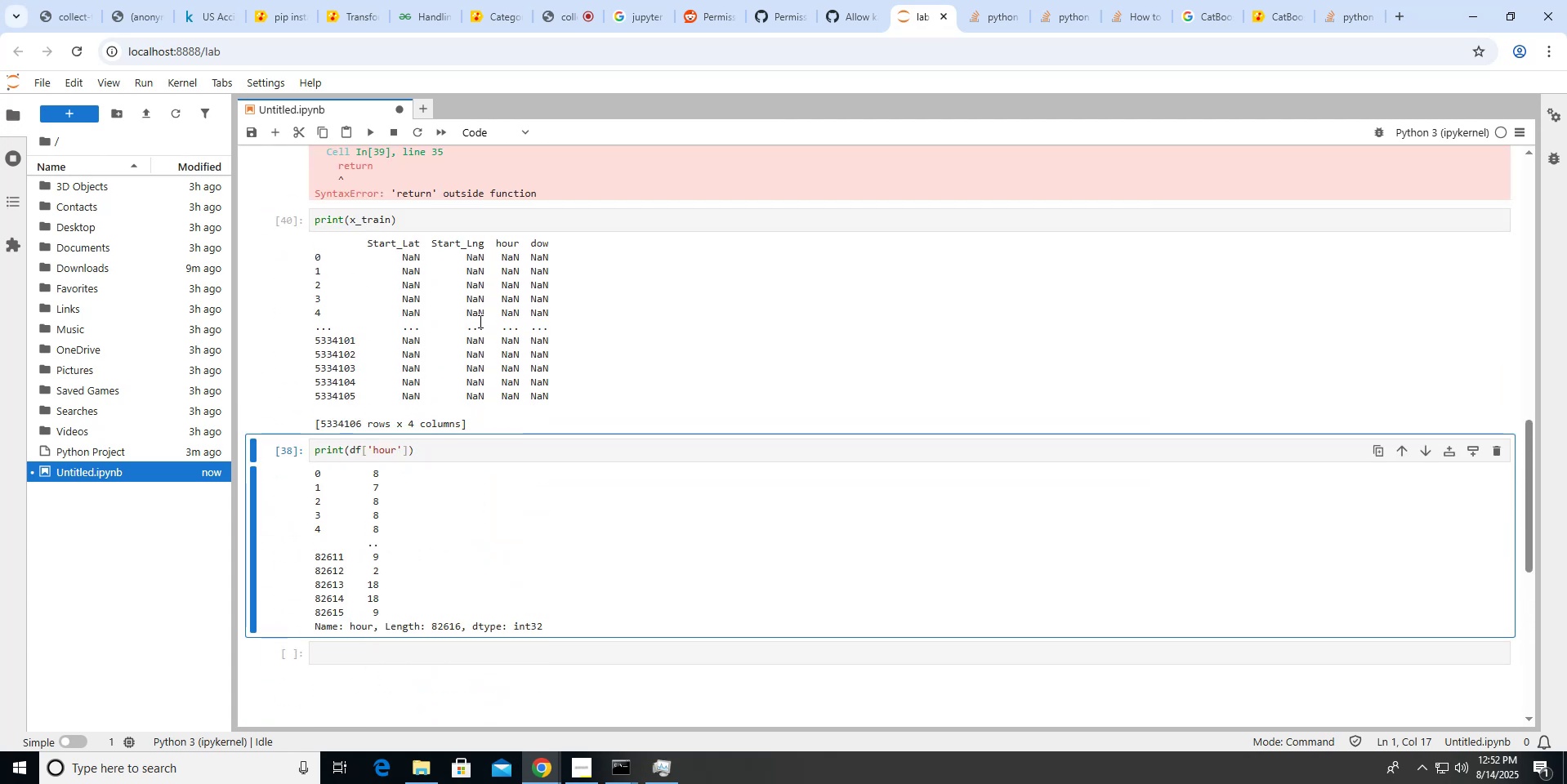 
scroll: coordinate [479, 321], scroll_direction: up, amount: 9.0
 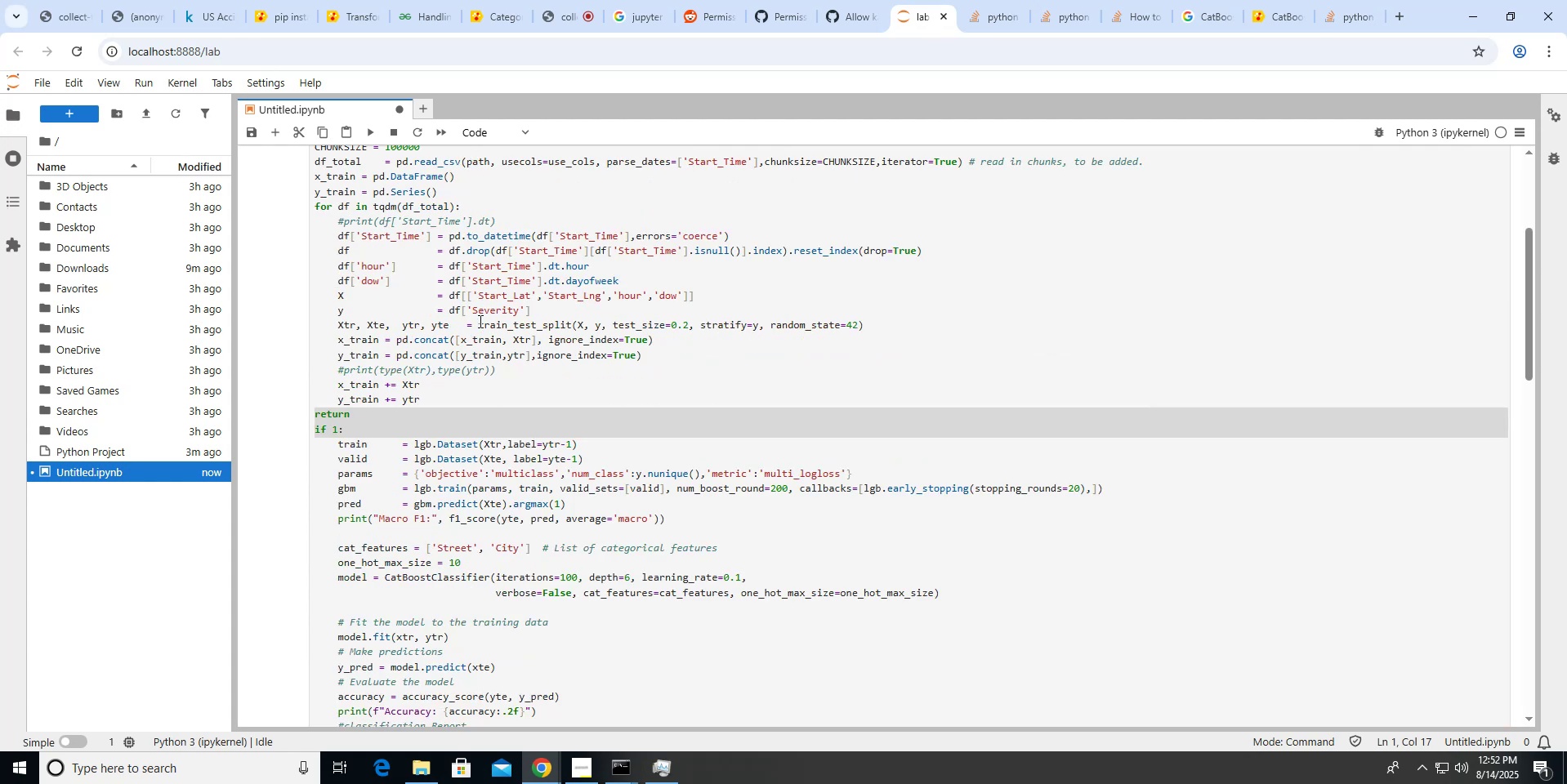 
wait(8.68)
 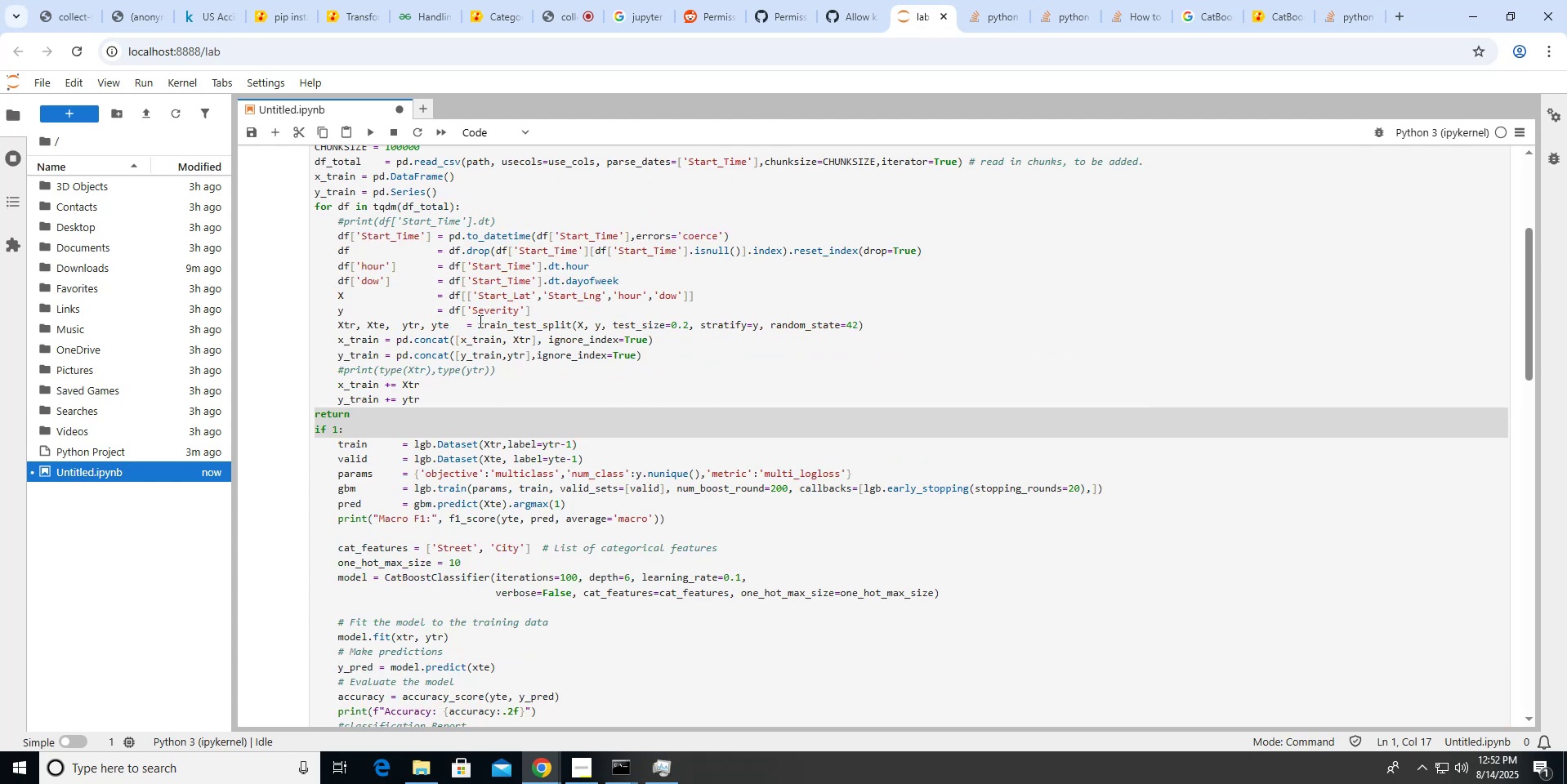 
scroll: coordinate [479, 321], scroll_direction: down, amount: 4.0
 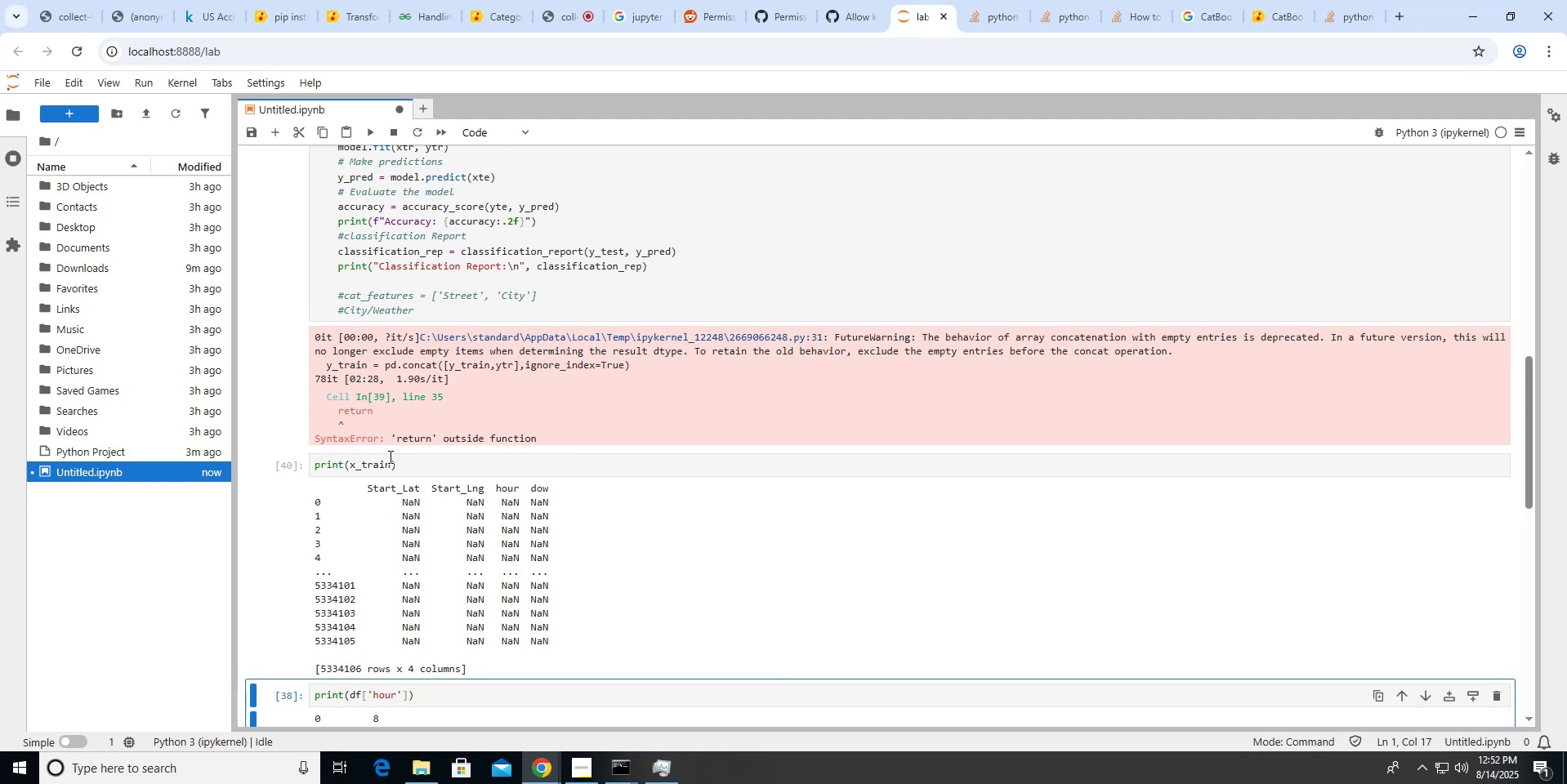 
scroll: coordinate [521, 366], scroll_direction: up, amount: 8.0
 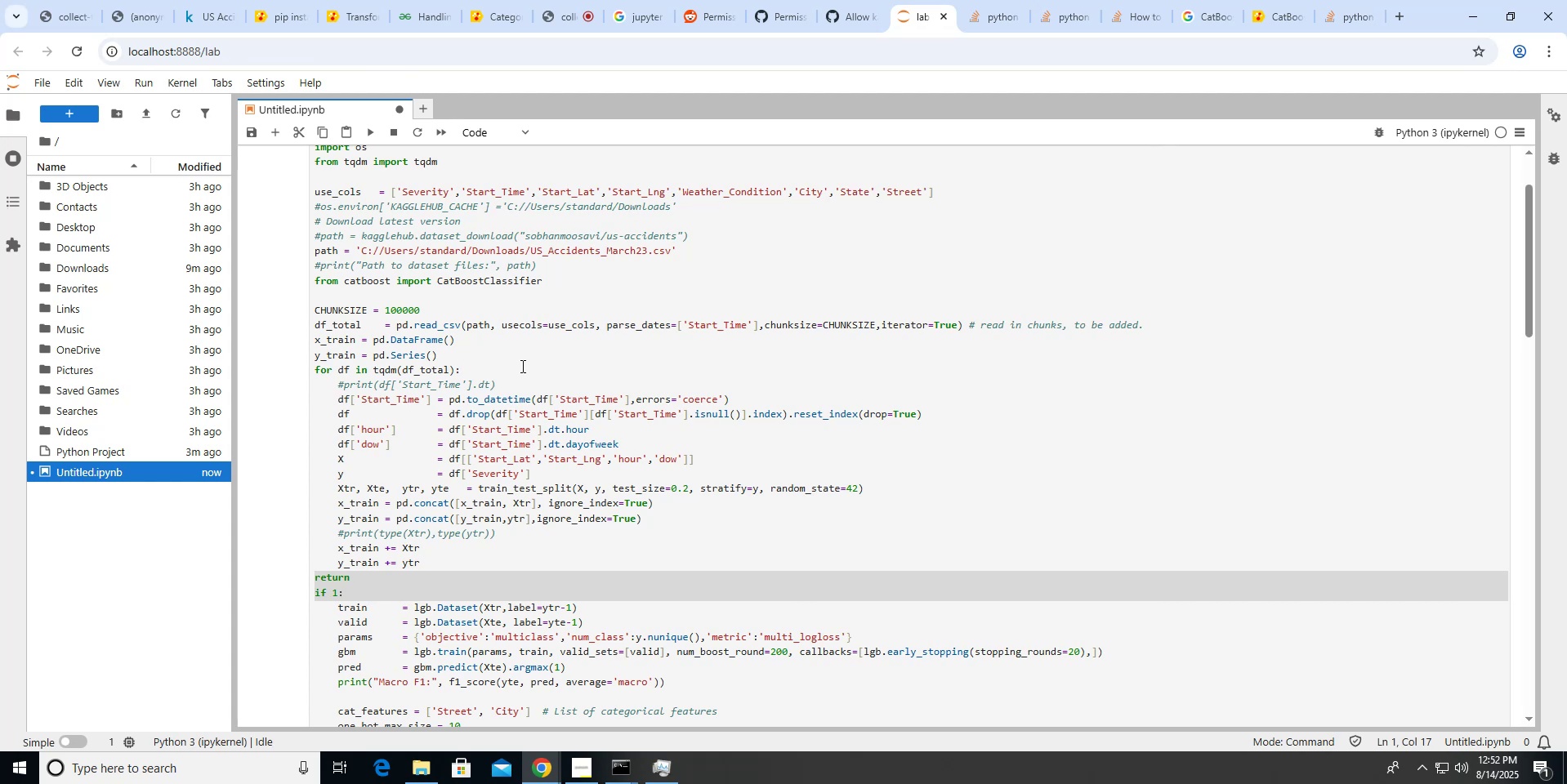 
wait(20.59)
 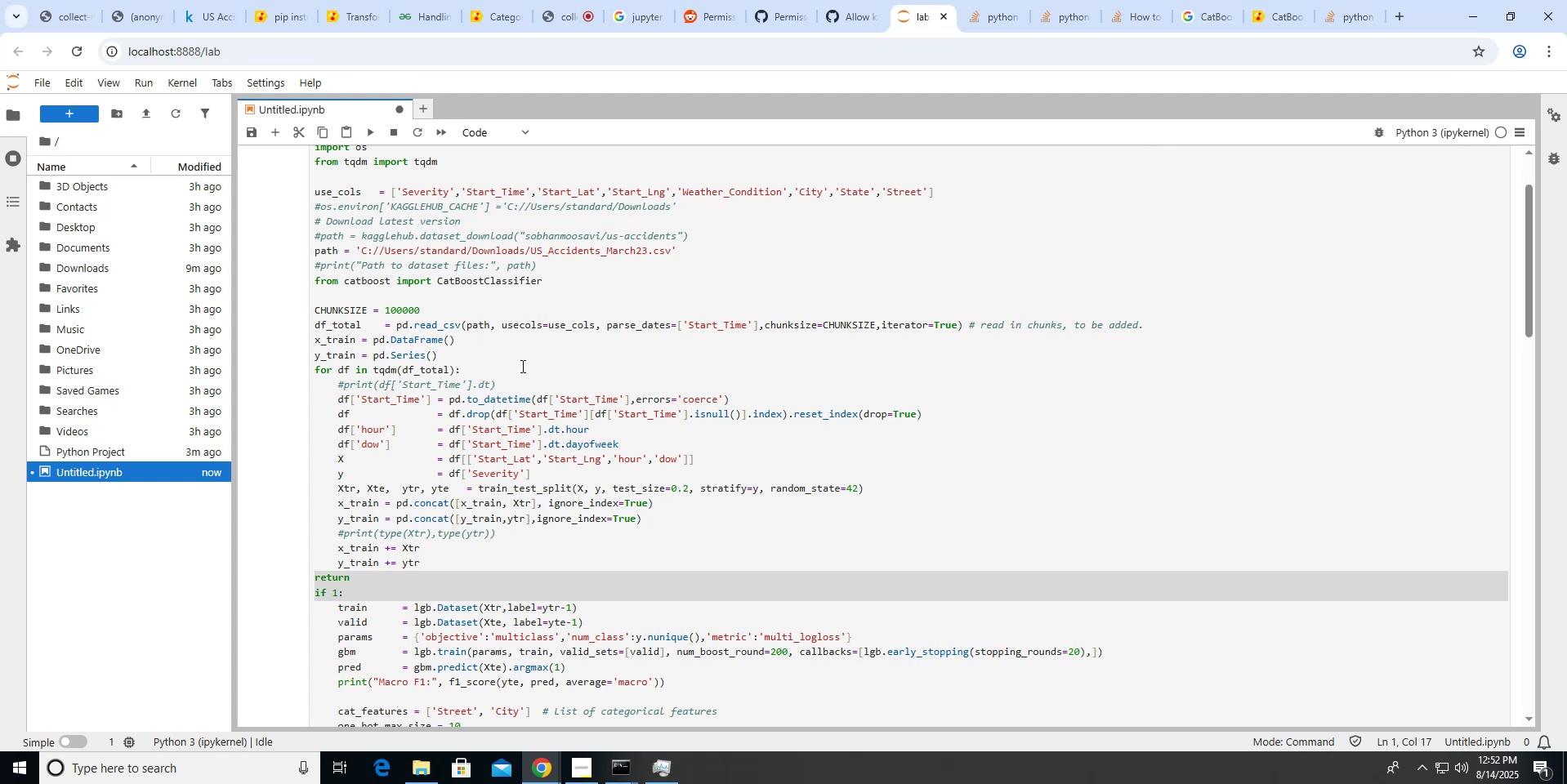 
scroll: coordinate [521, 366], scroll_direction: down, amount: 12.0
 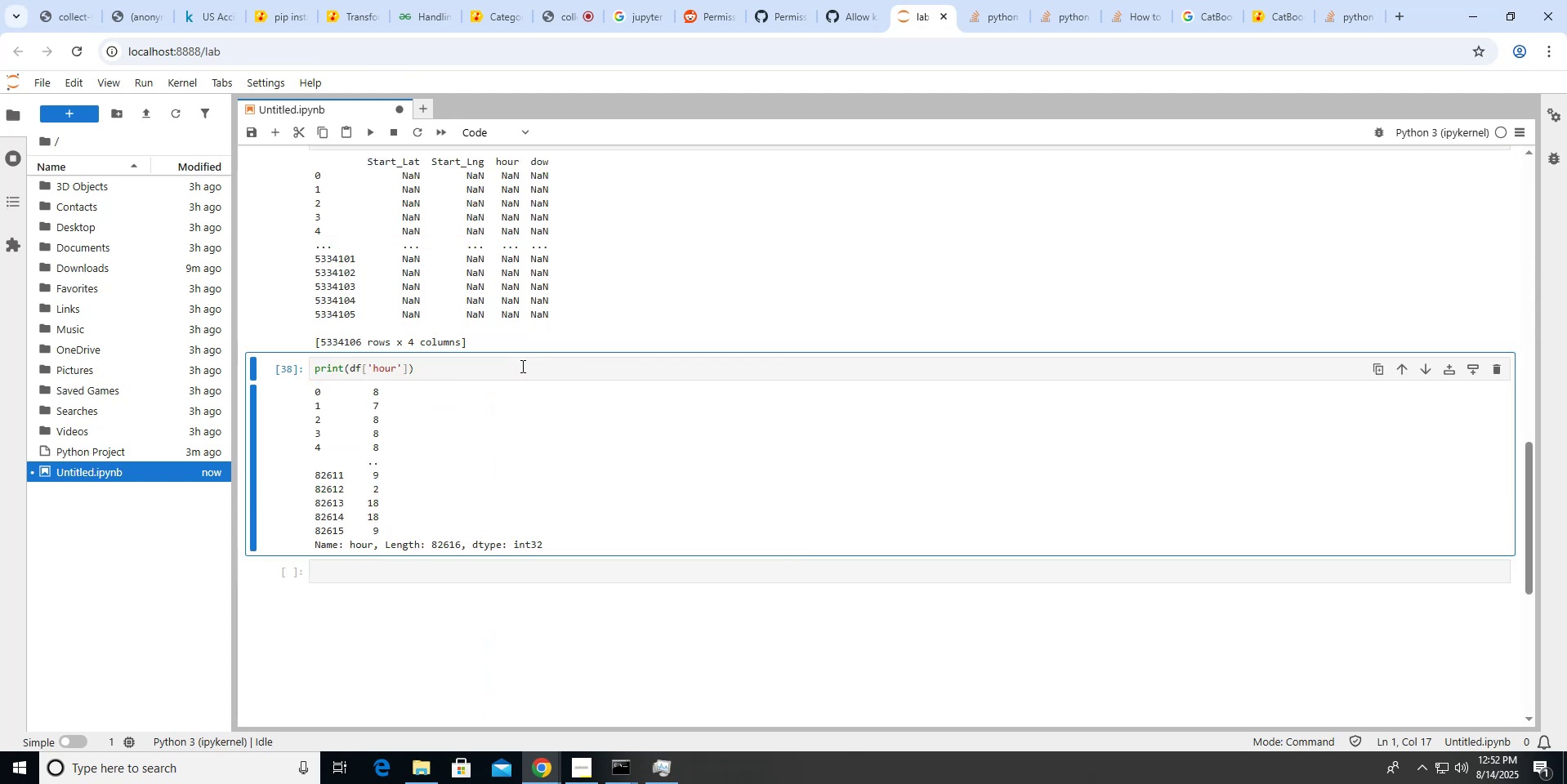 
scroll: coordinate [521, 366], scroll_direction: up, amount: 5.0
 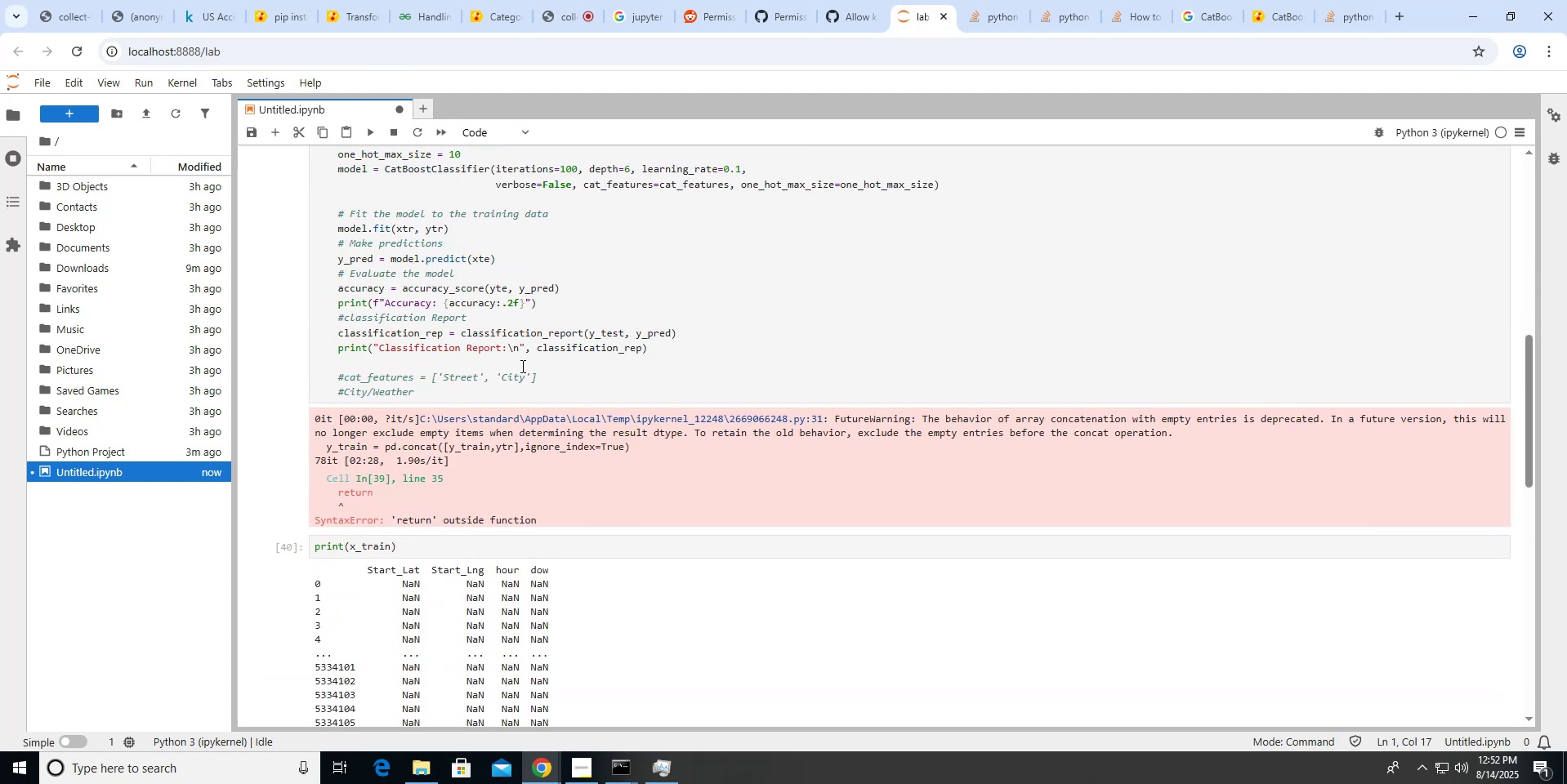 
scroll: coordinate [521, 366], scroll_direction: down, amount: 1.0
 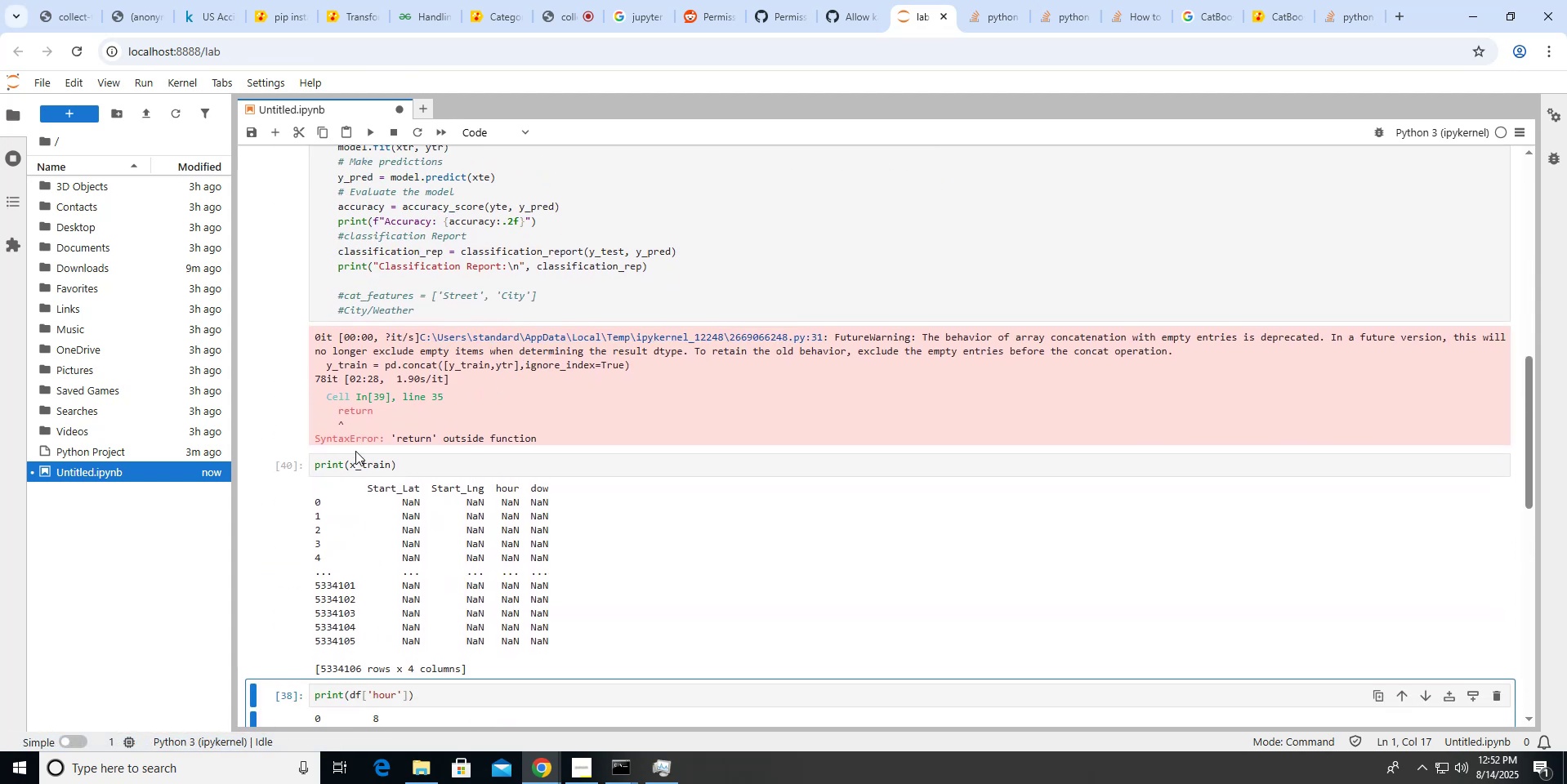 
left_click([355, 461])
 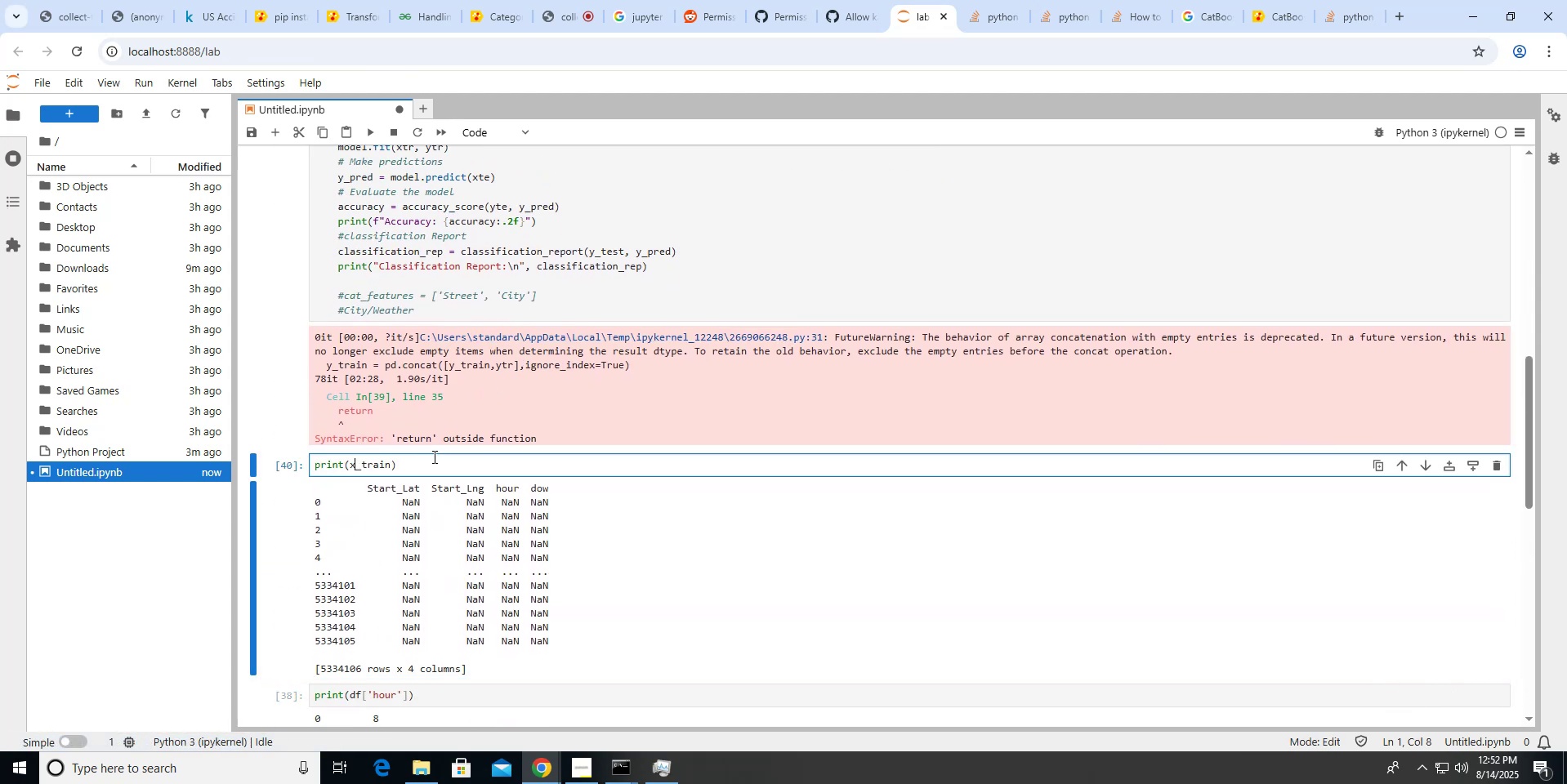 
key(Backspace)
 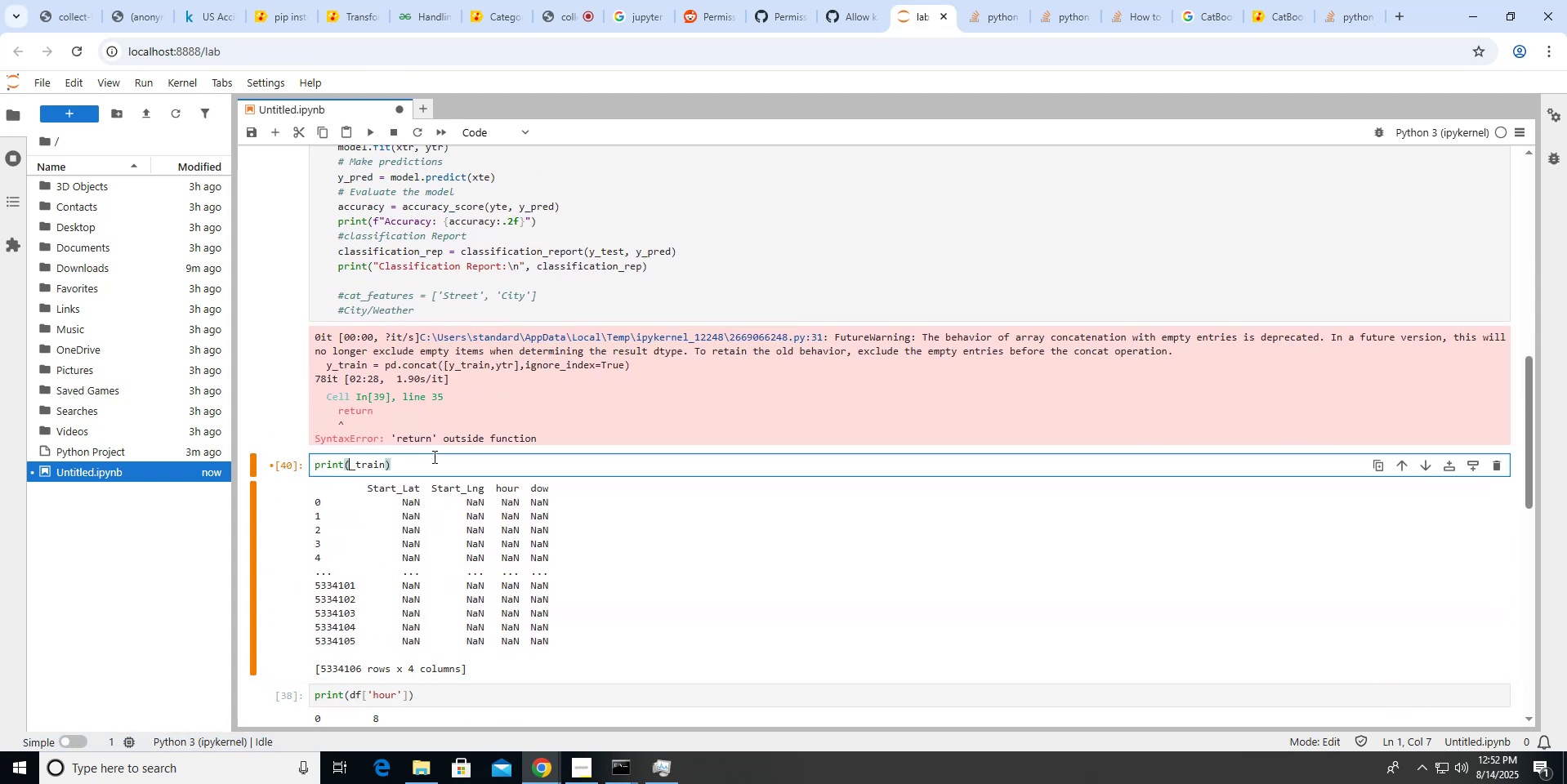 
key(Y)
 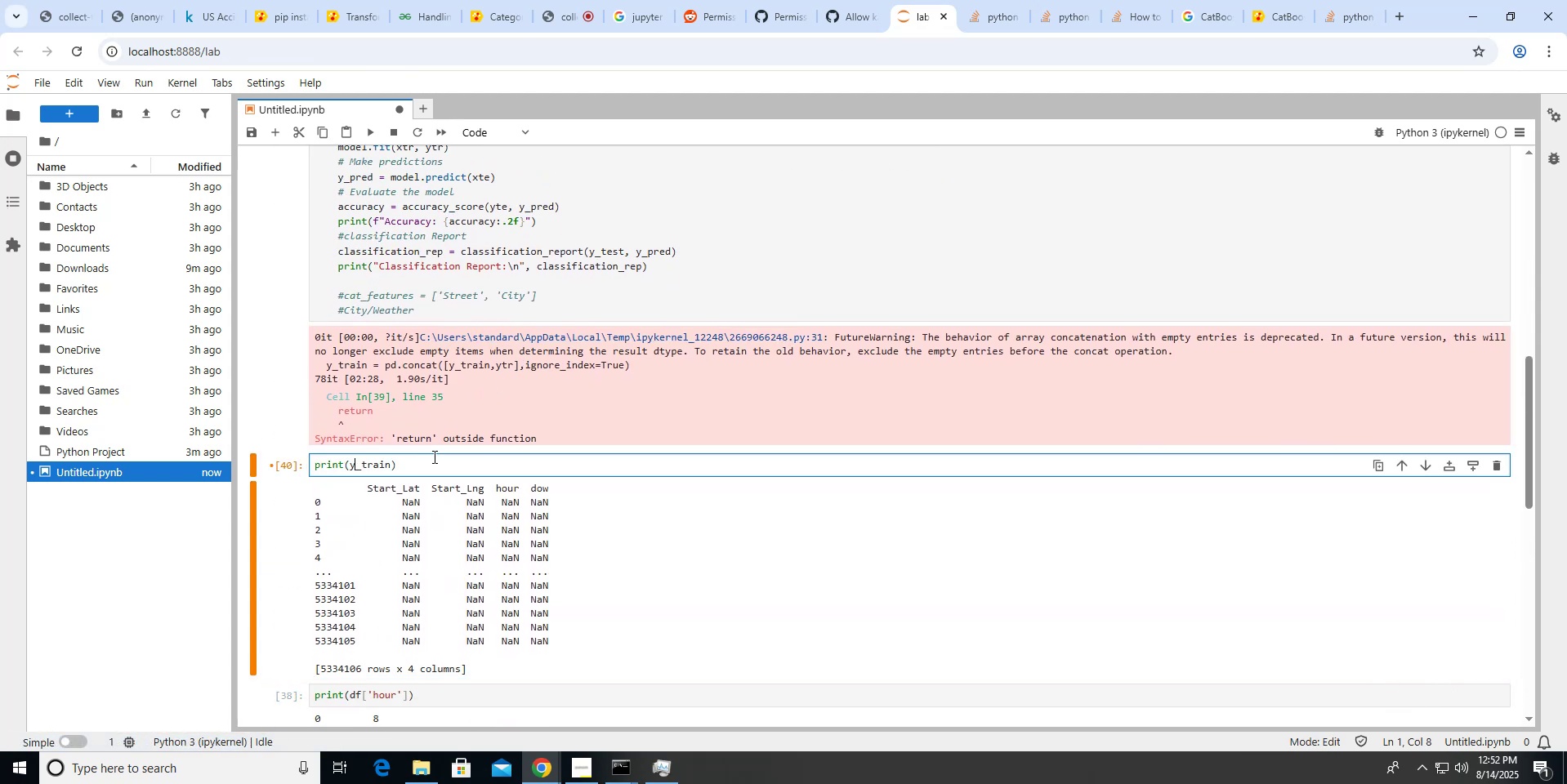 
key(Enter)
 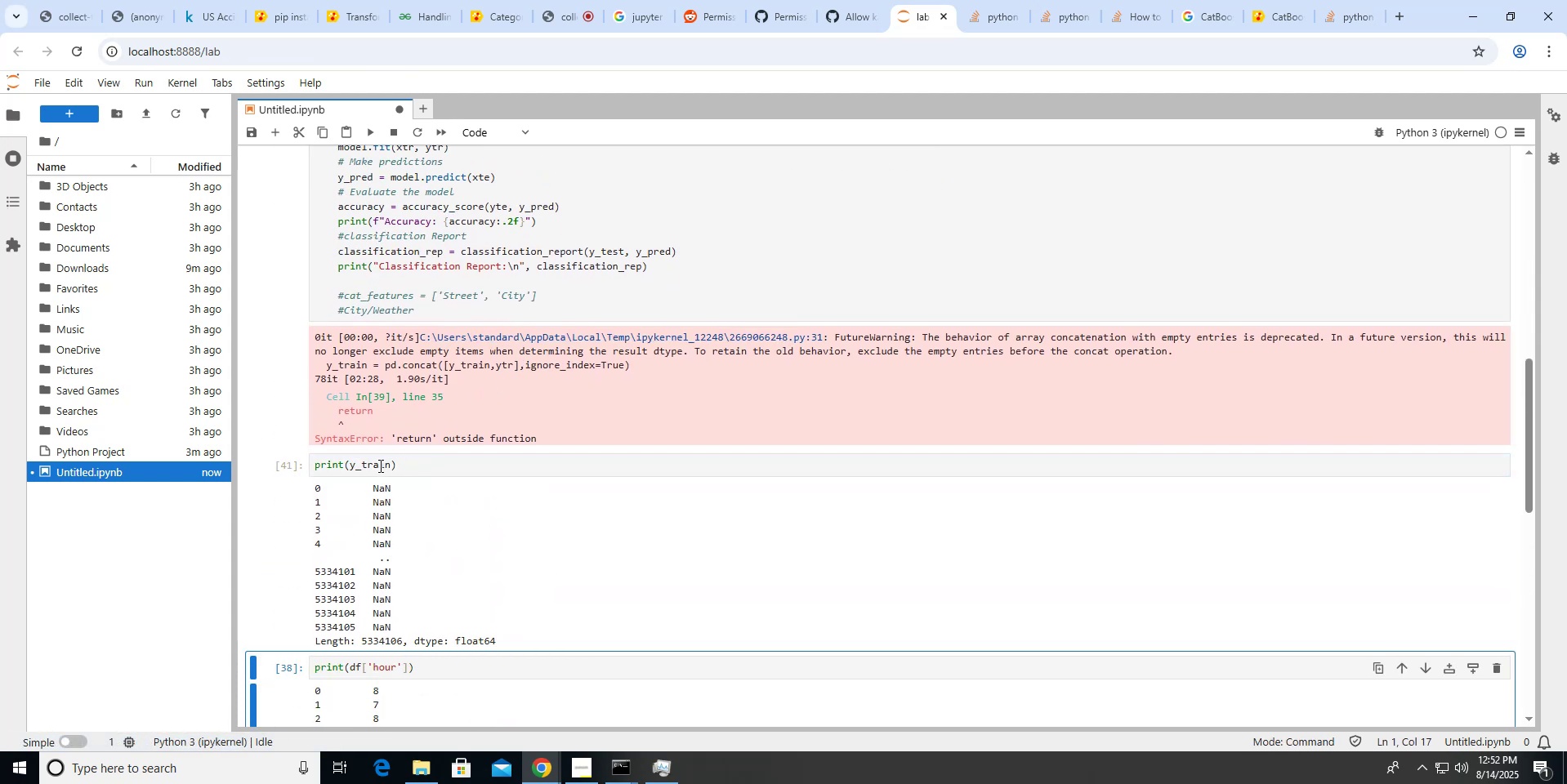 
left_click([357, 469])
 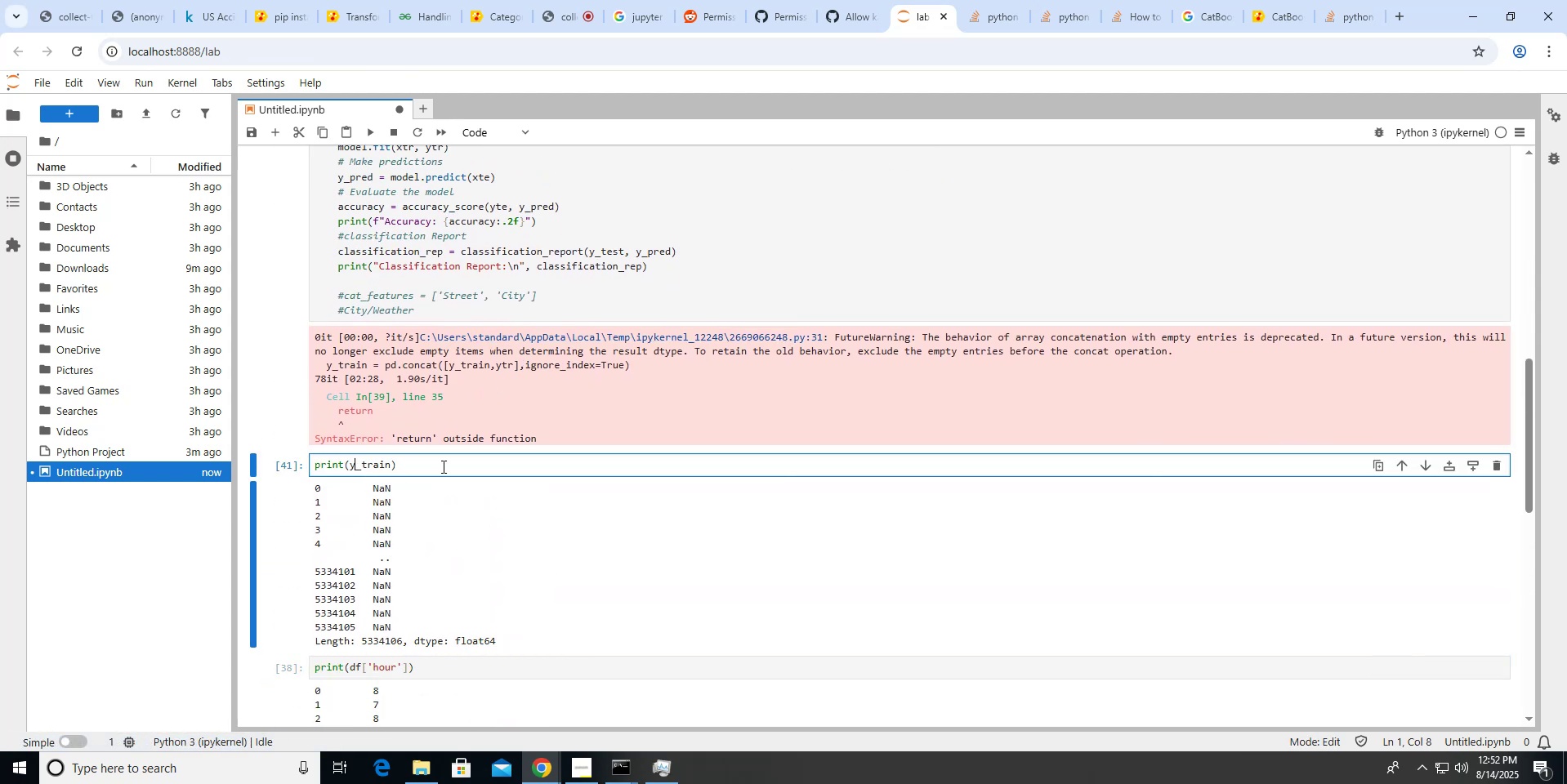 
key(Backspace)
 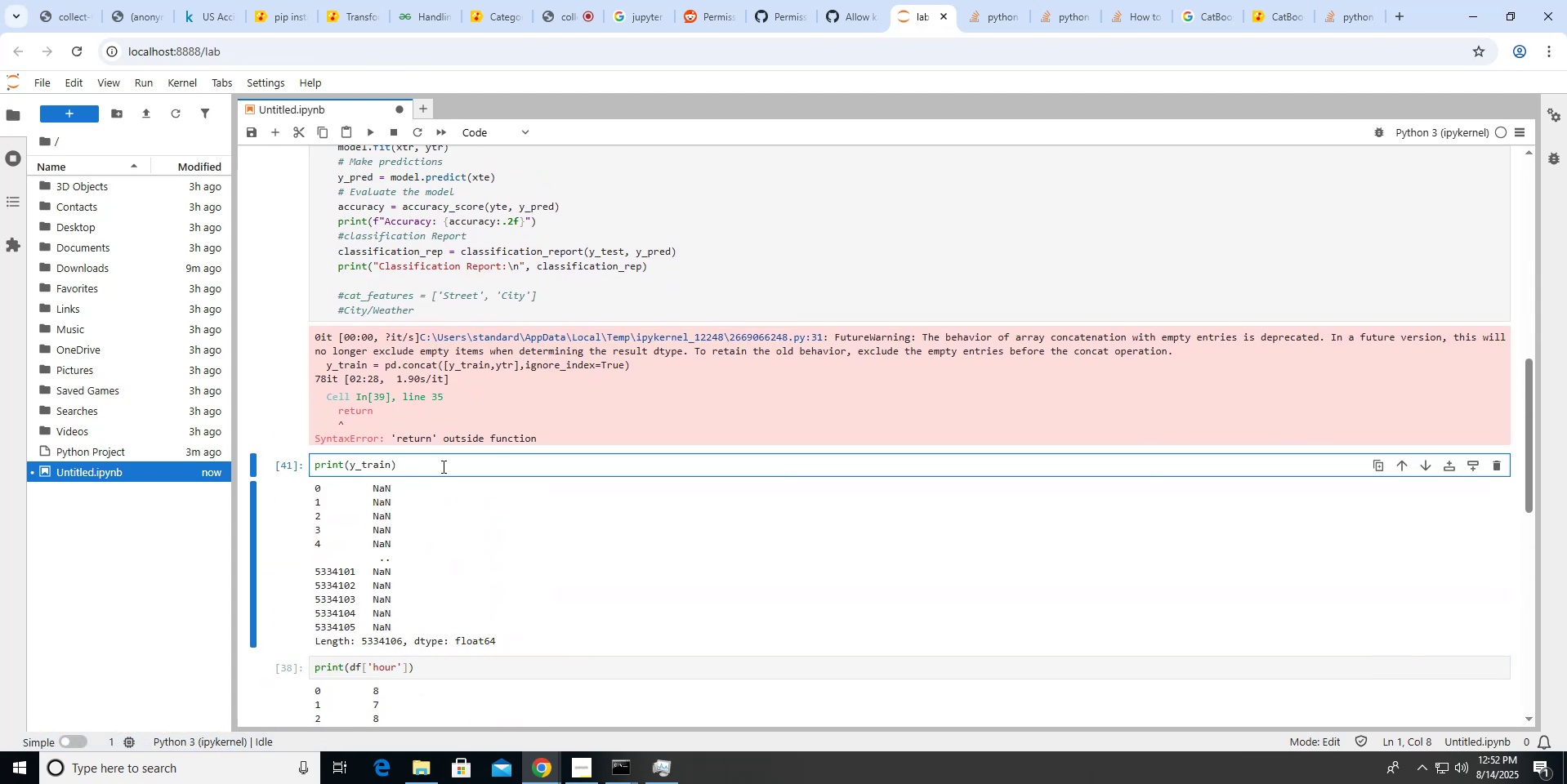 
key(X)
 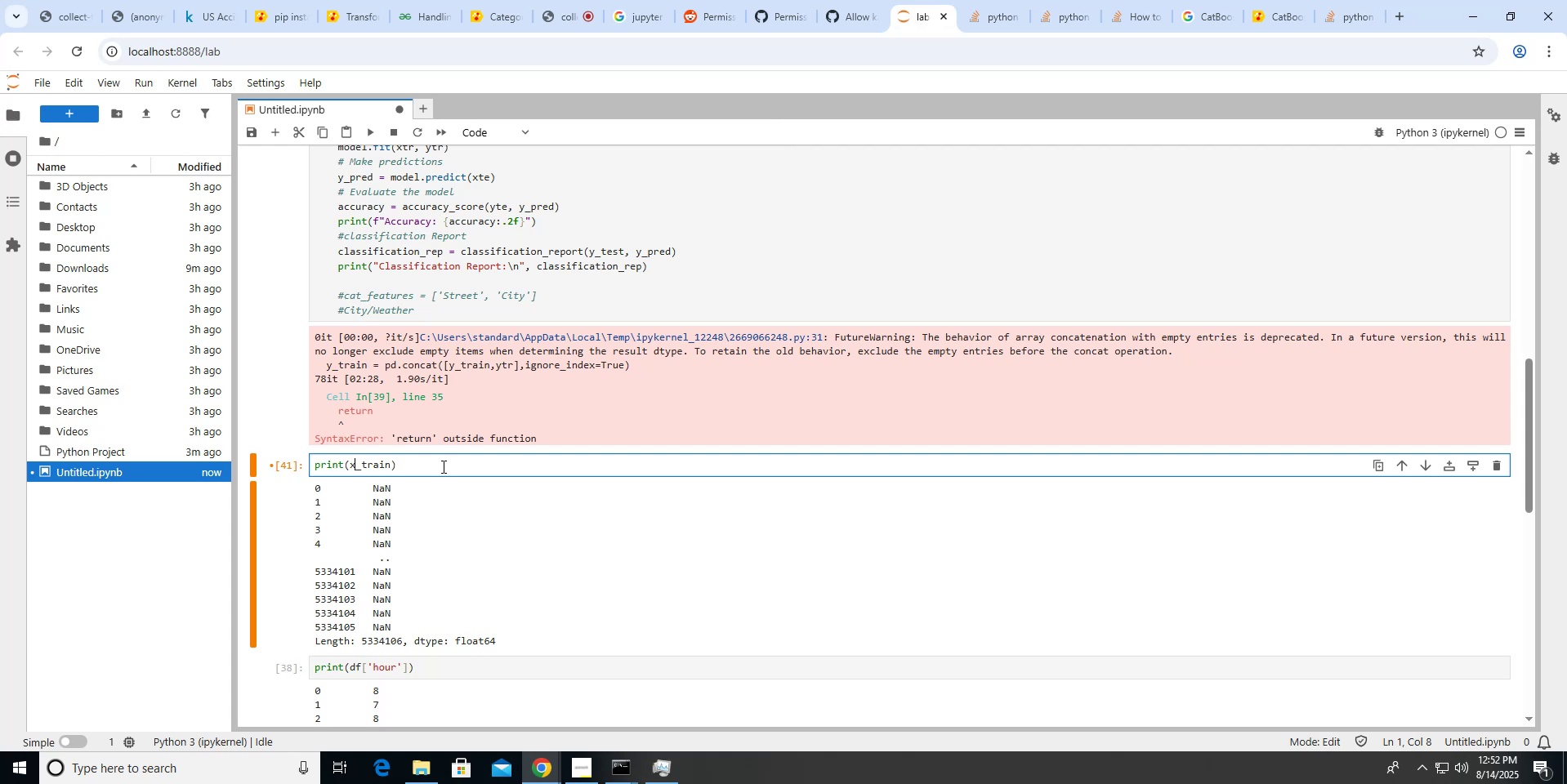 
key(Shift+Enter)
 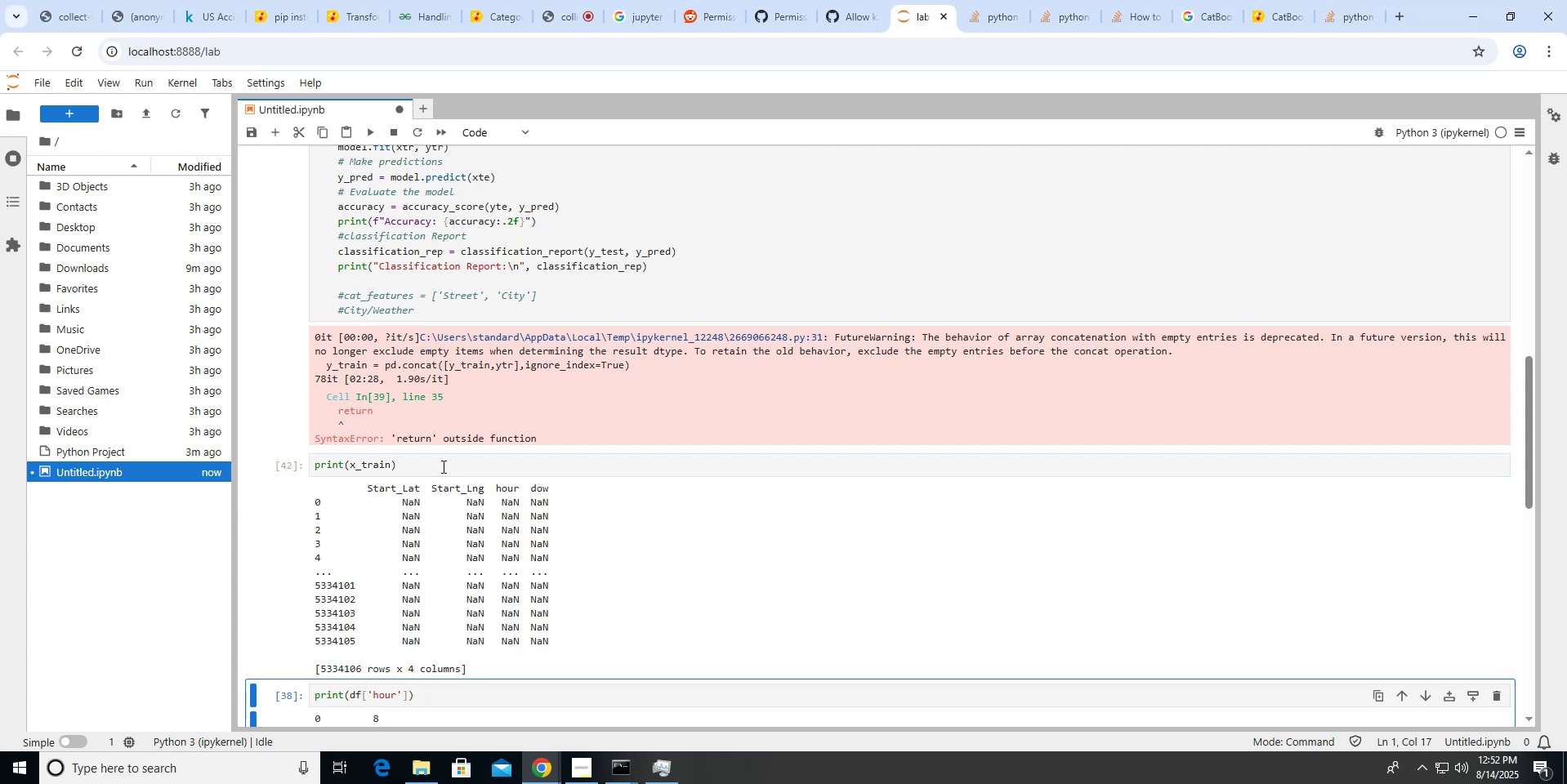 
scroll: coordinate [442, 466], scroll_direction: up, amount: 12.0
 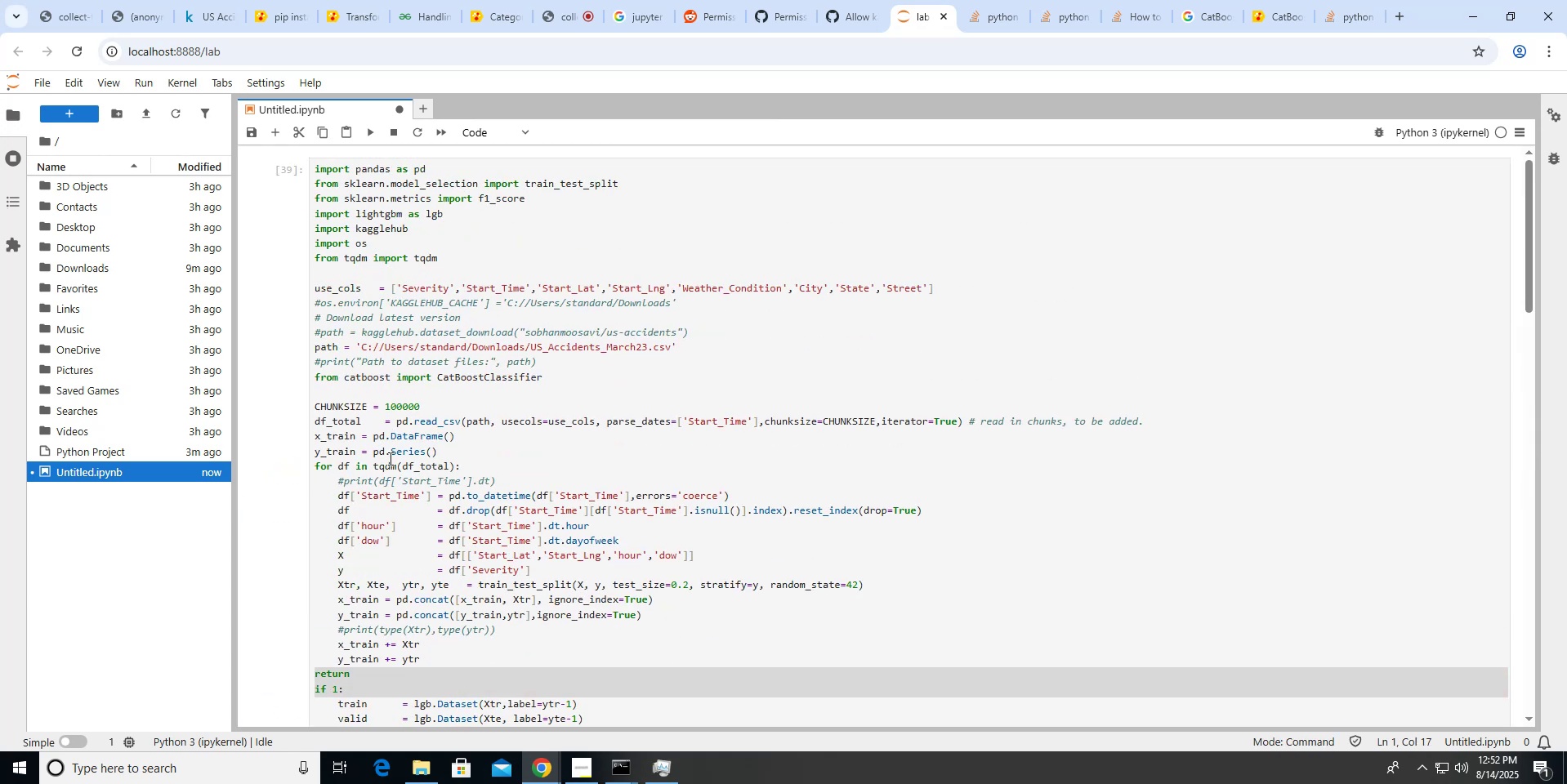 
wait(5.92)
 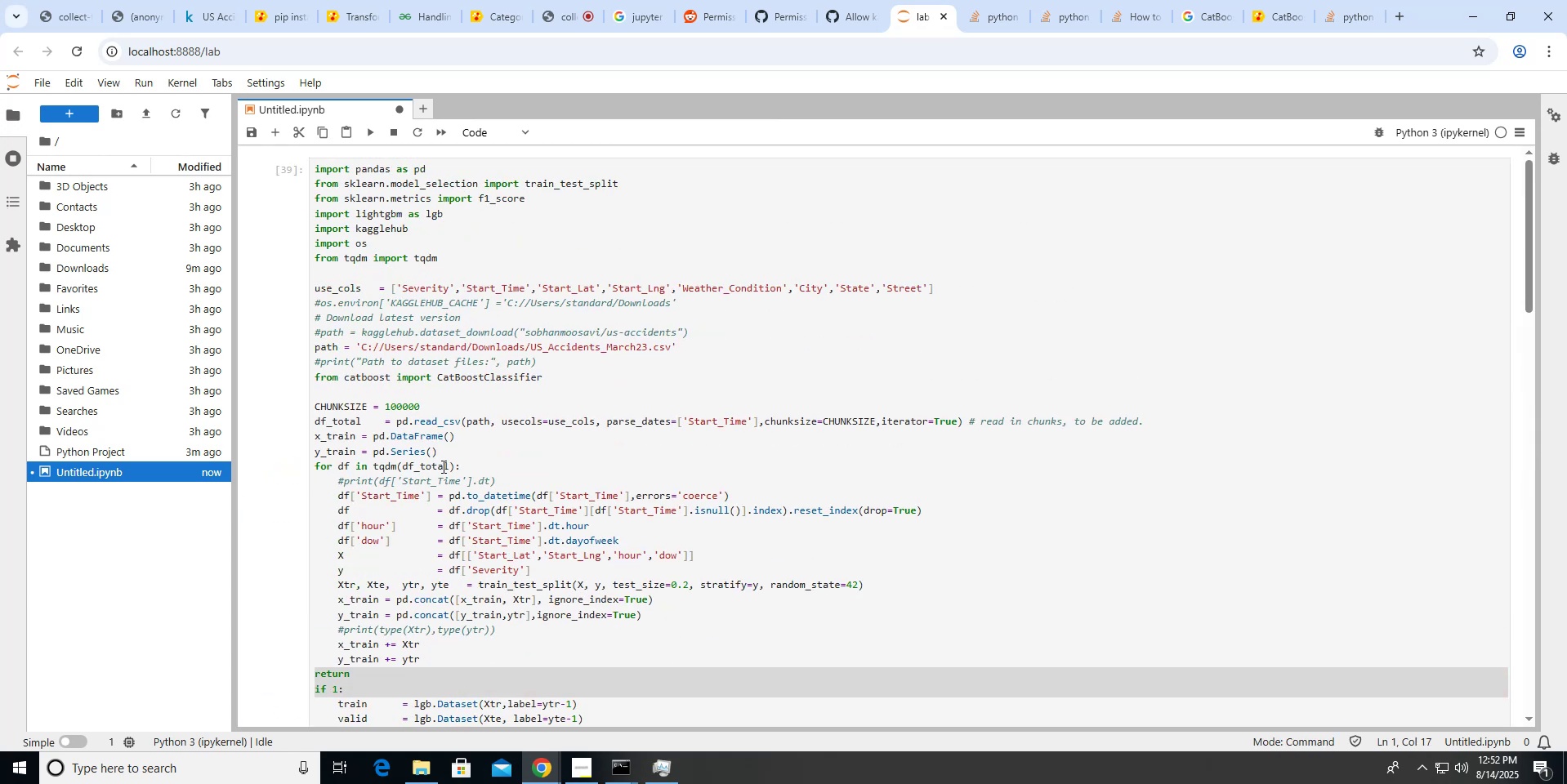 
scroll: coordinate [414, 474], scroll_direction: down, amount: 4.0
 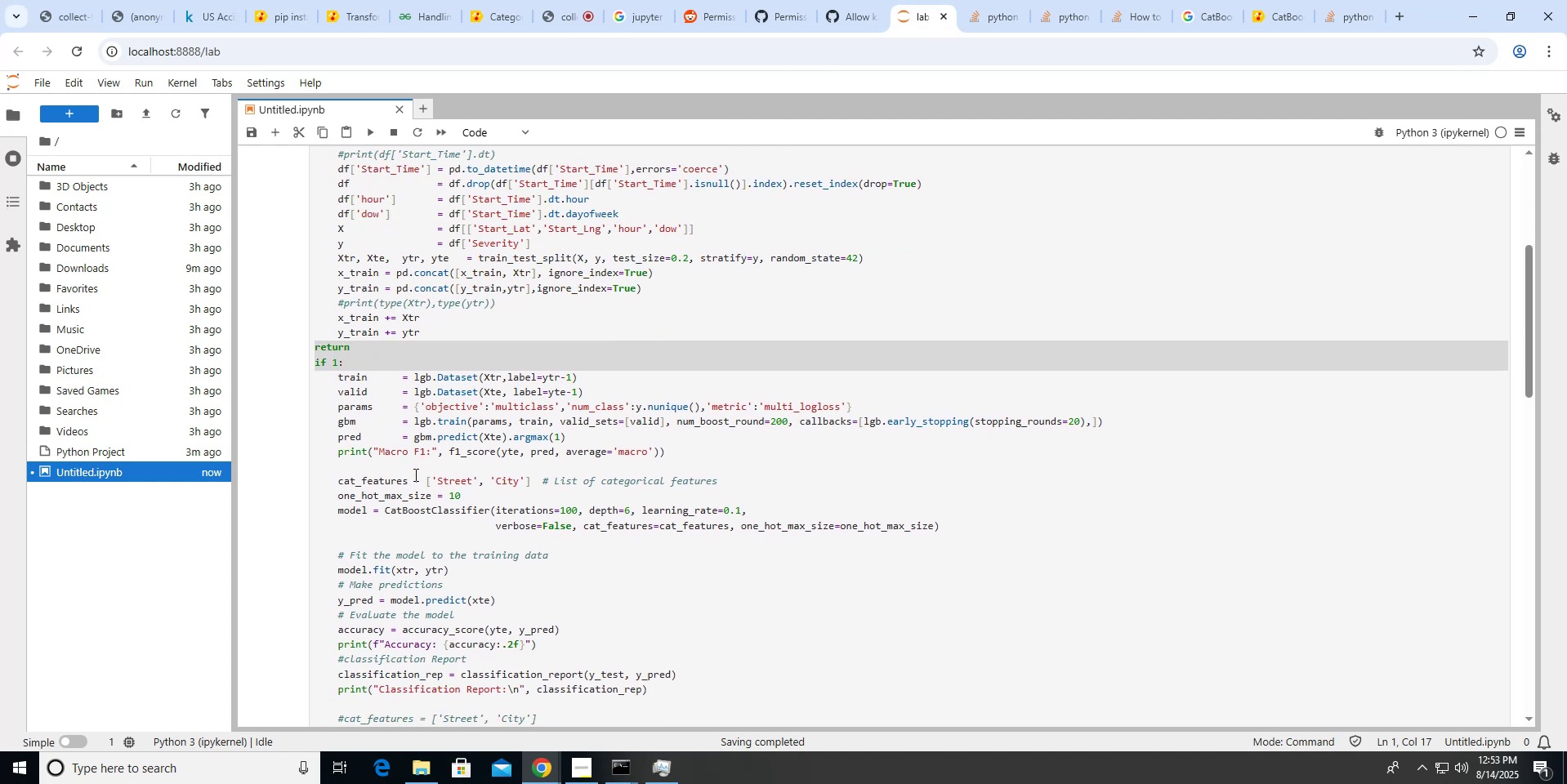 
scroll: coordinate [414, 474], scroll_direction: up, amount: 3.0
 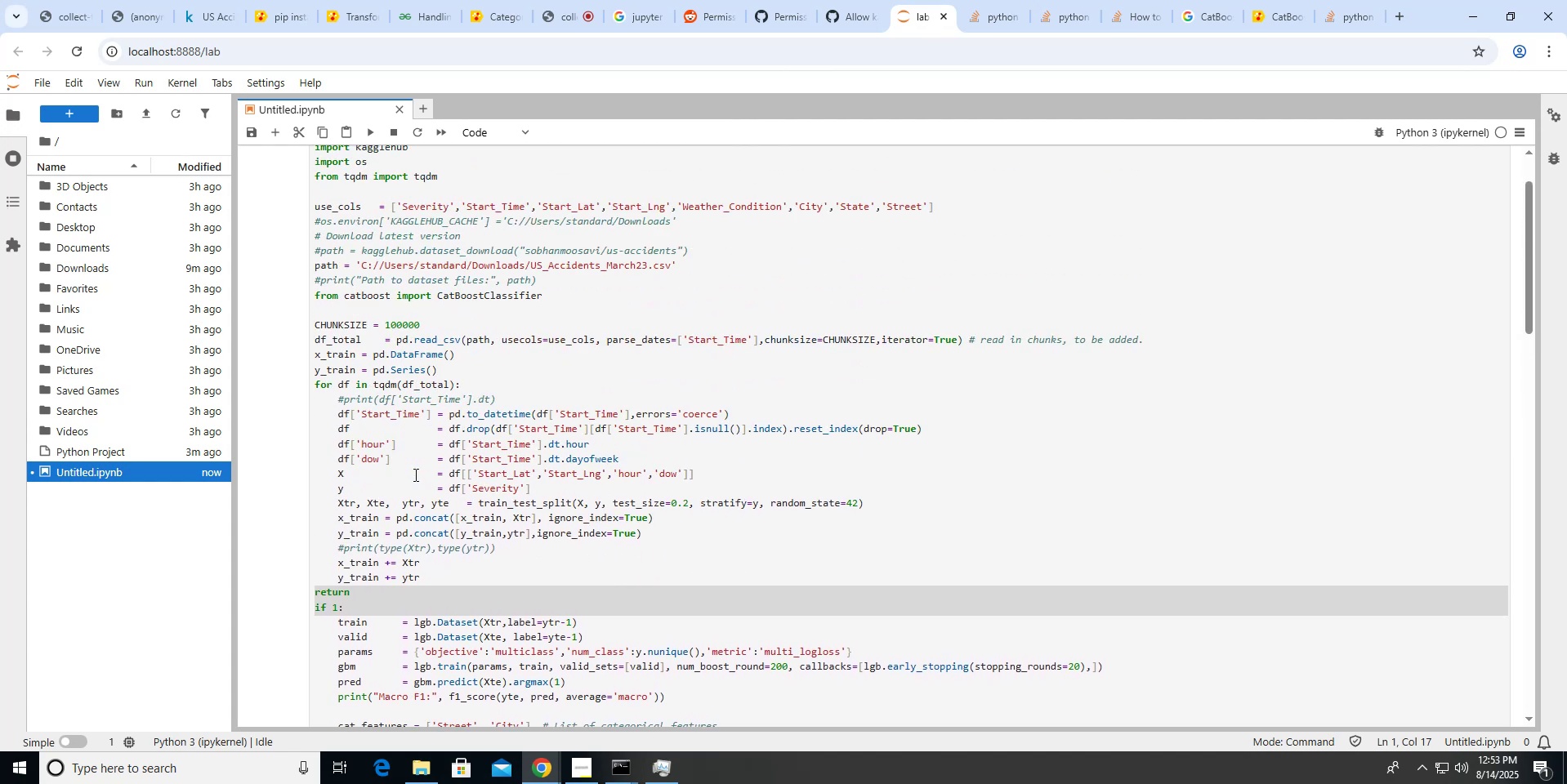 
wait(7.9)
 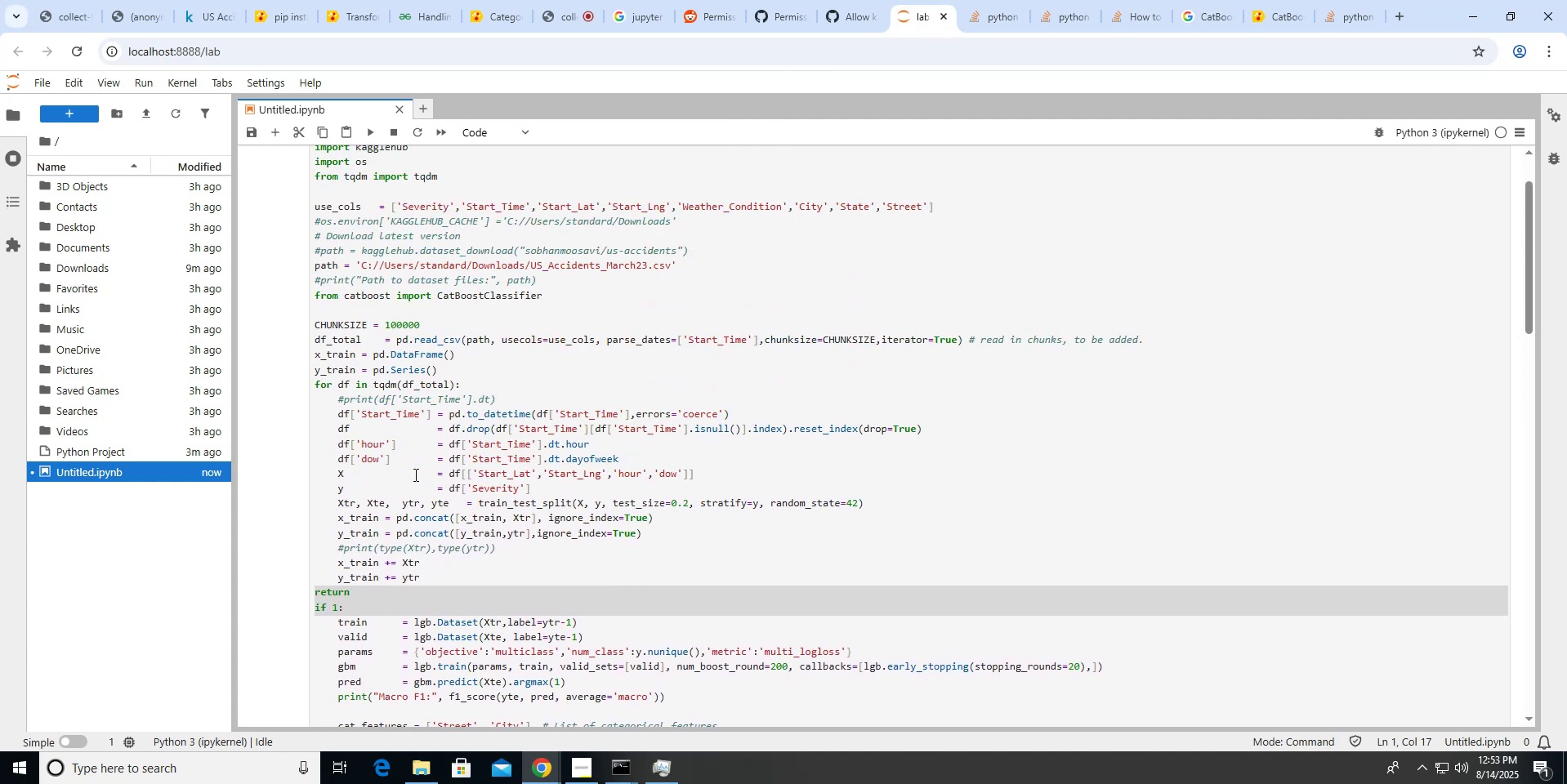 
scroll: coordinate [414, 474], scroll_direction: down, amount: 9.0
 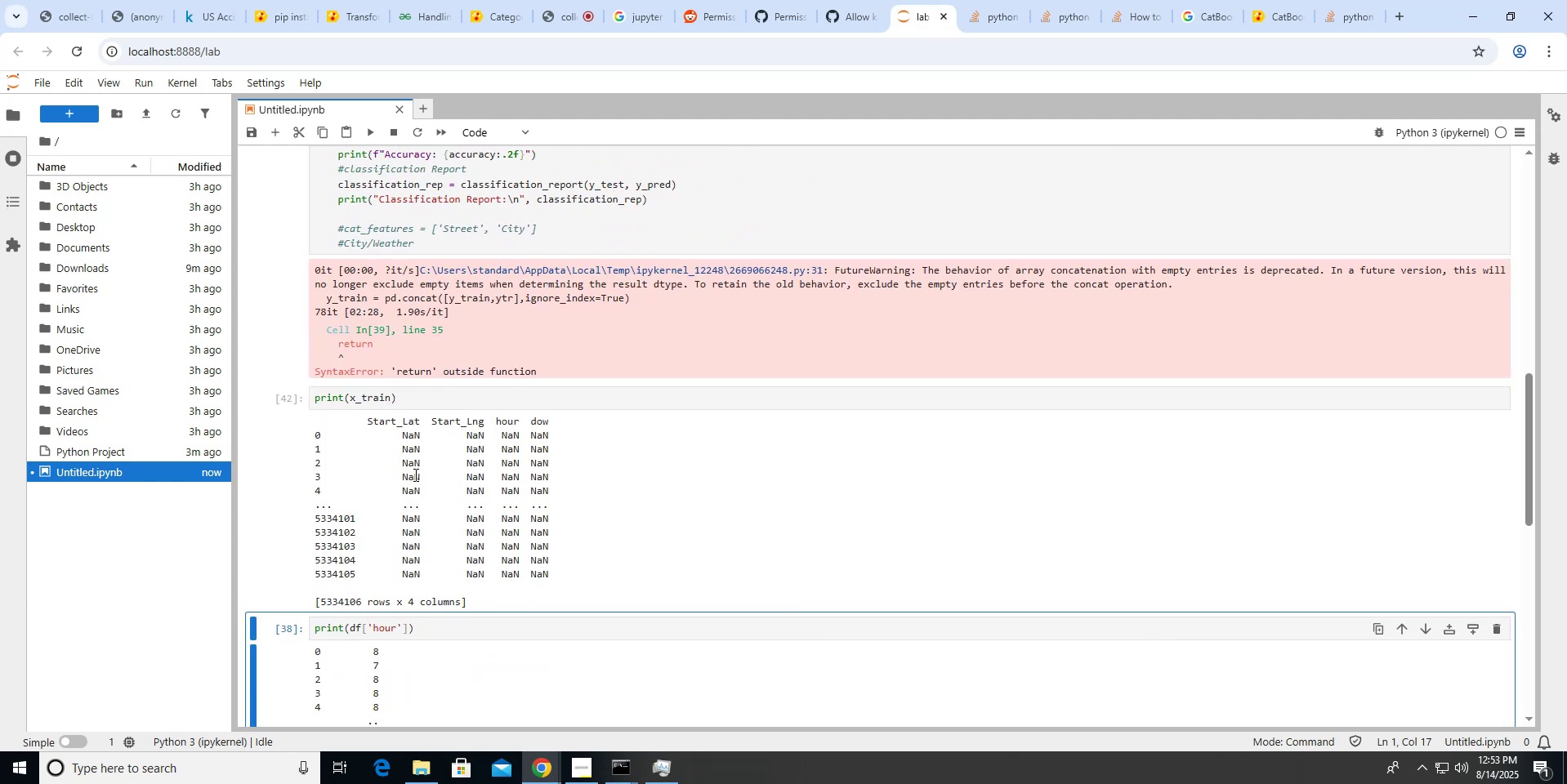 
scroll: coordinate [414, 474], scroll_direction: up, amount: 8.0
 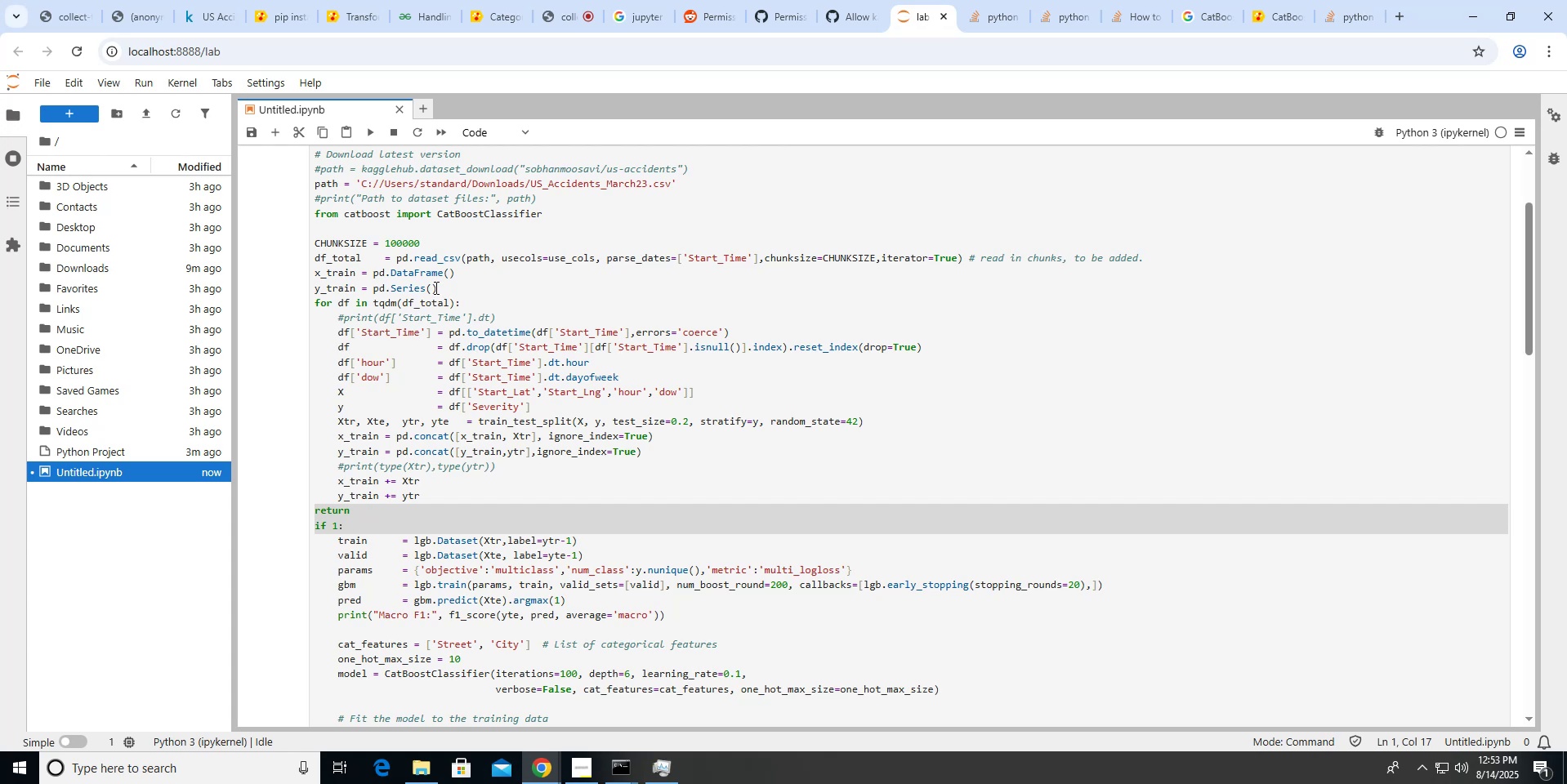 
wait(7.2)
 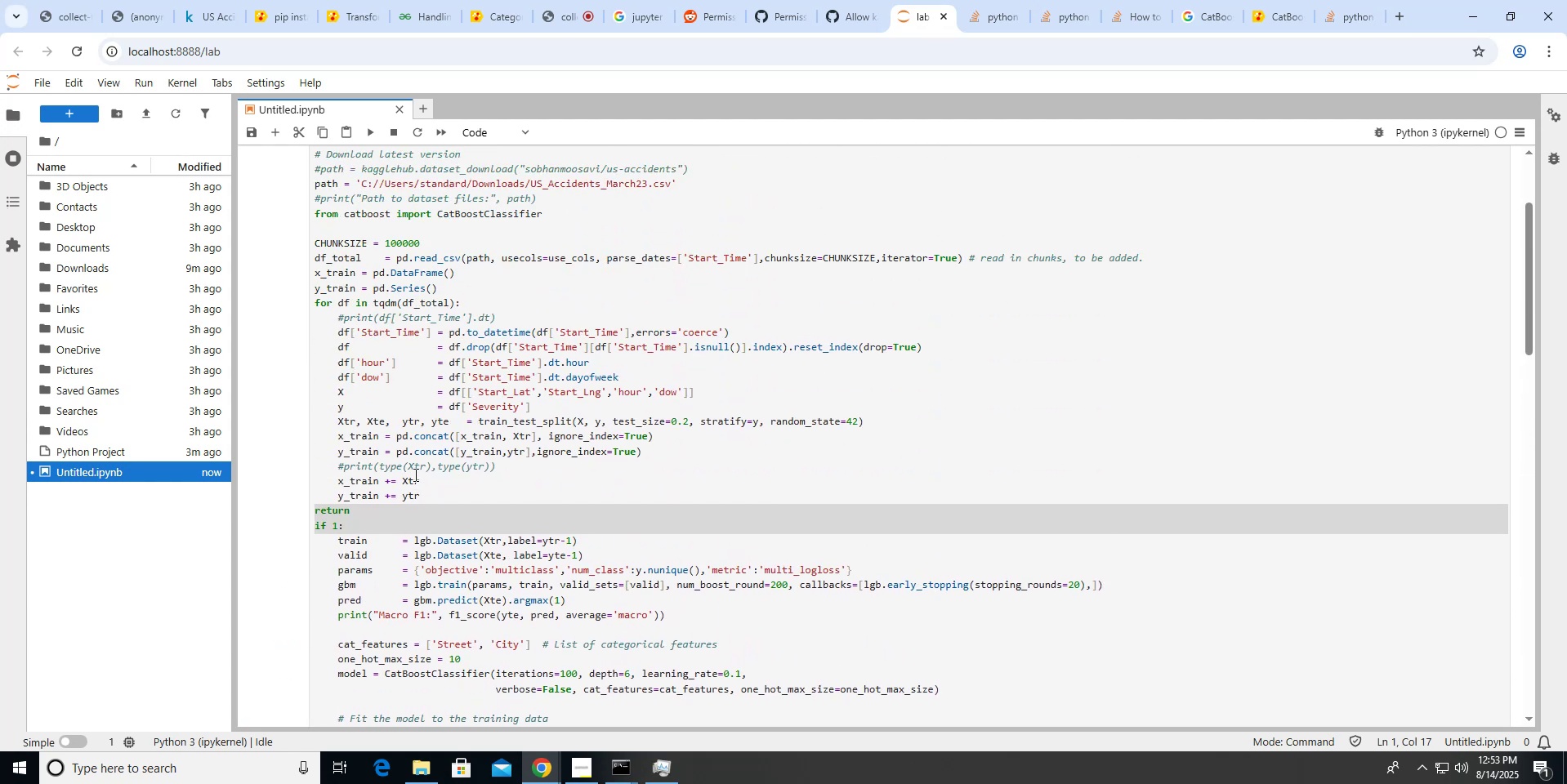 
left_click([428, 490])
 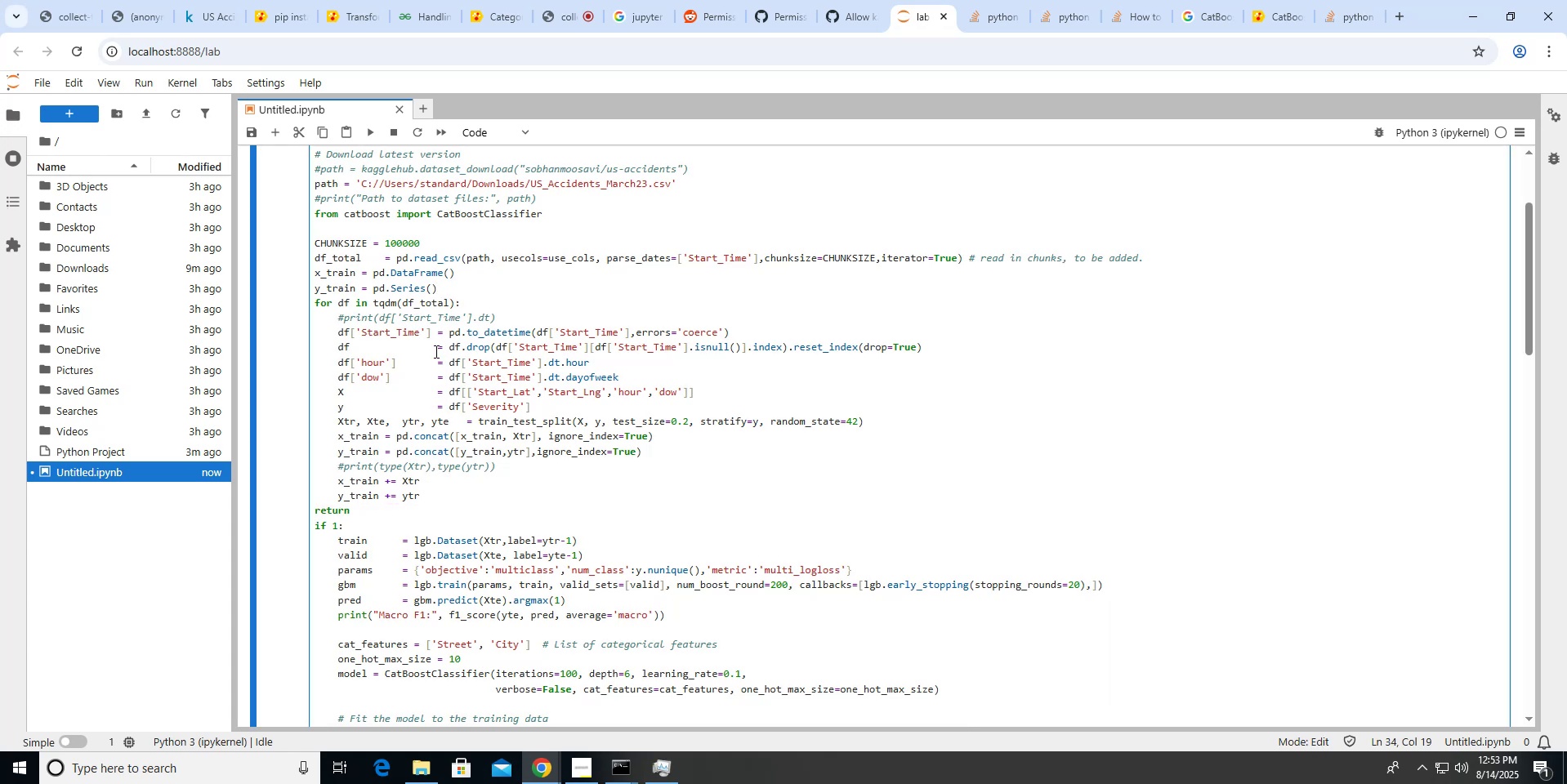 
key(Enter)
 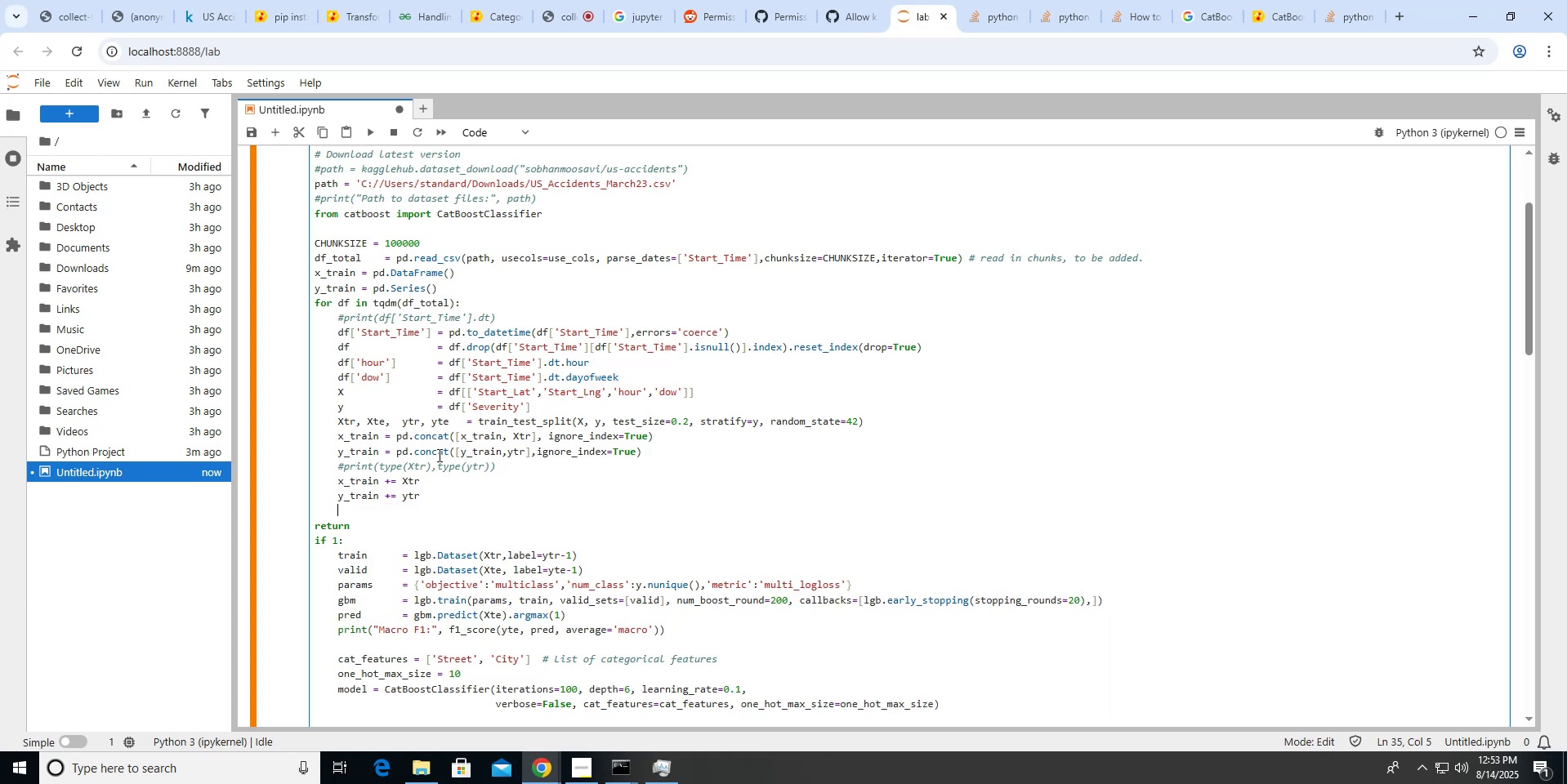 
type(n)
key(Backspace)
type(break)
 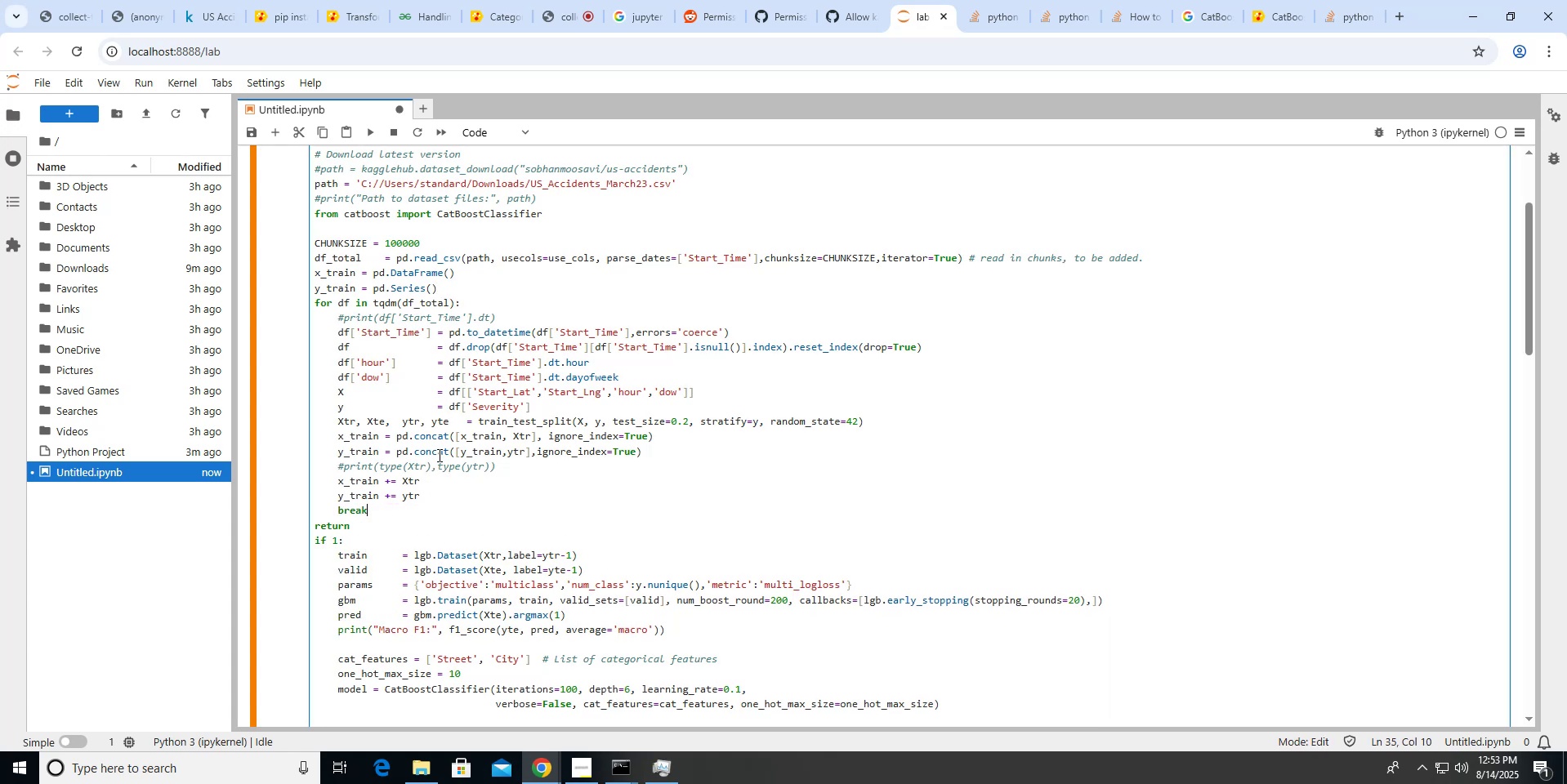 
key(Enter)
 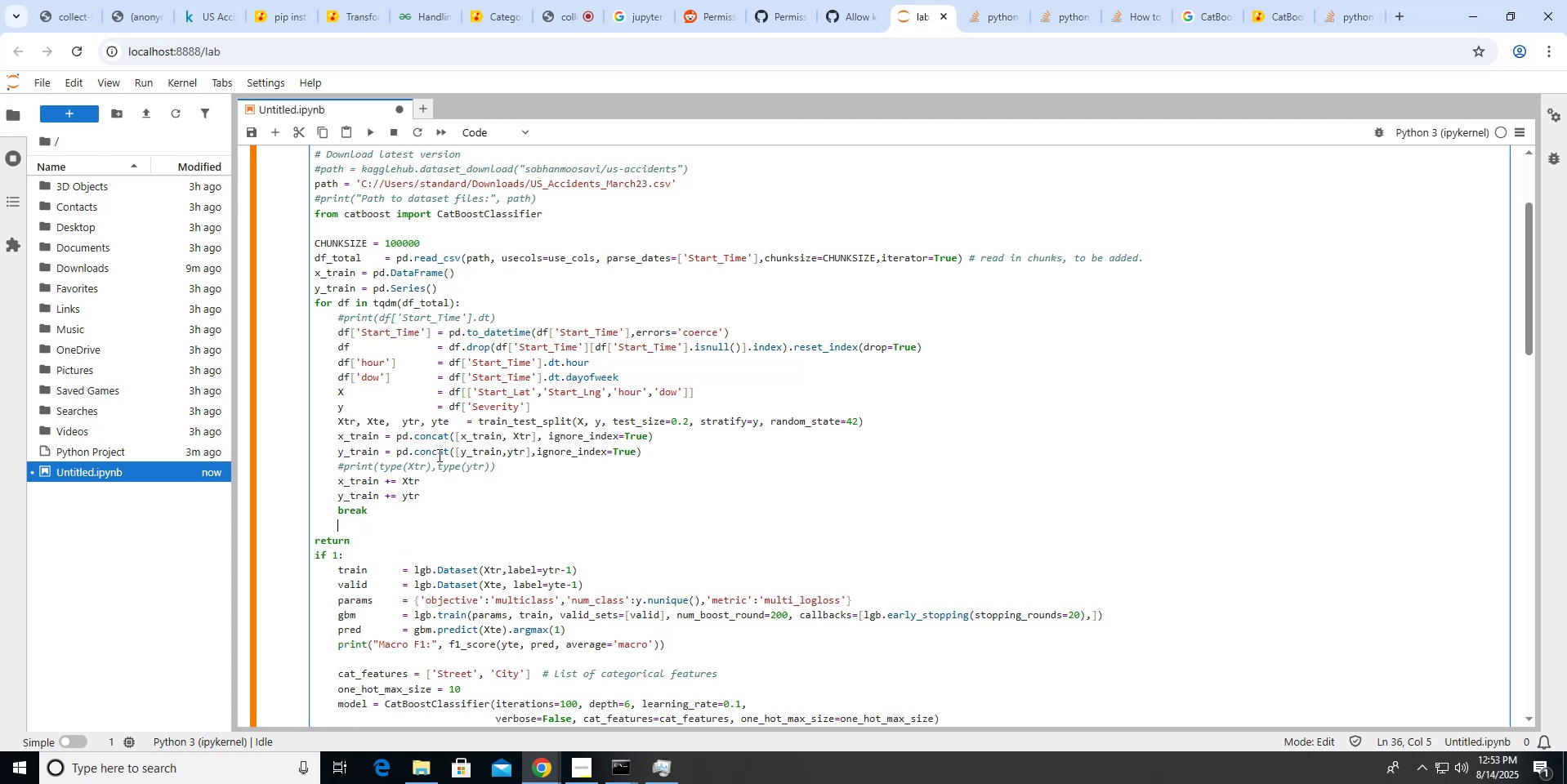 
key(Backspace)
type(print9x_TRAIN))
 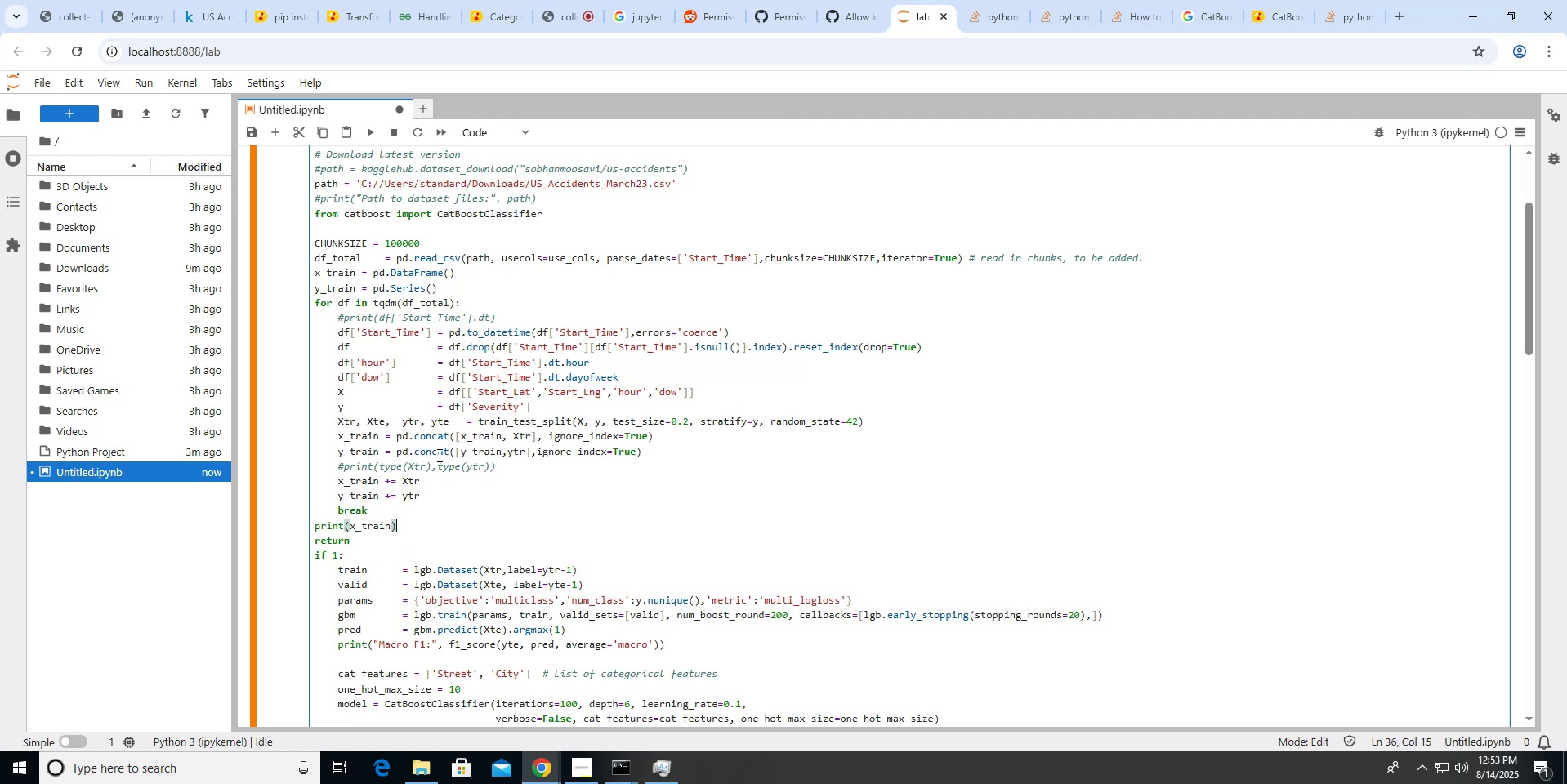 
wait(5.64)
 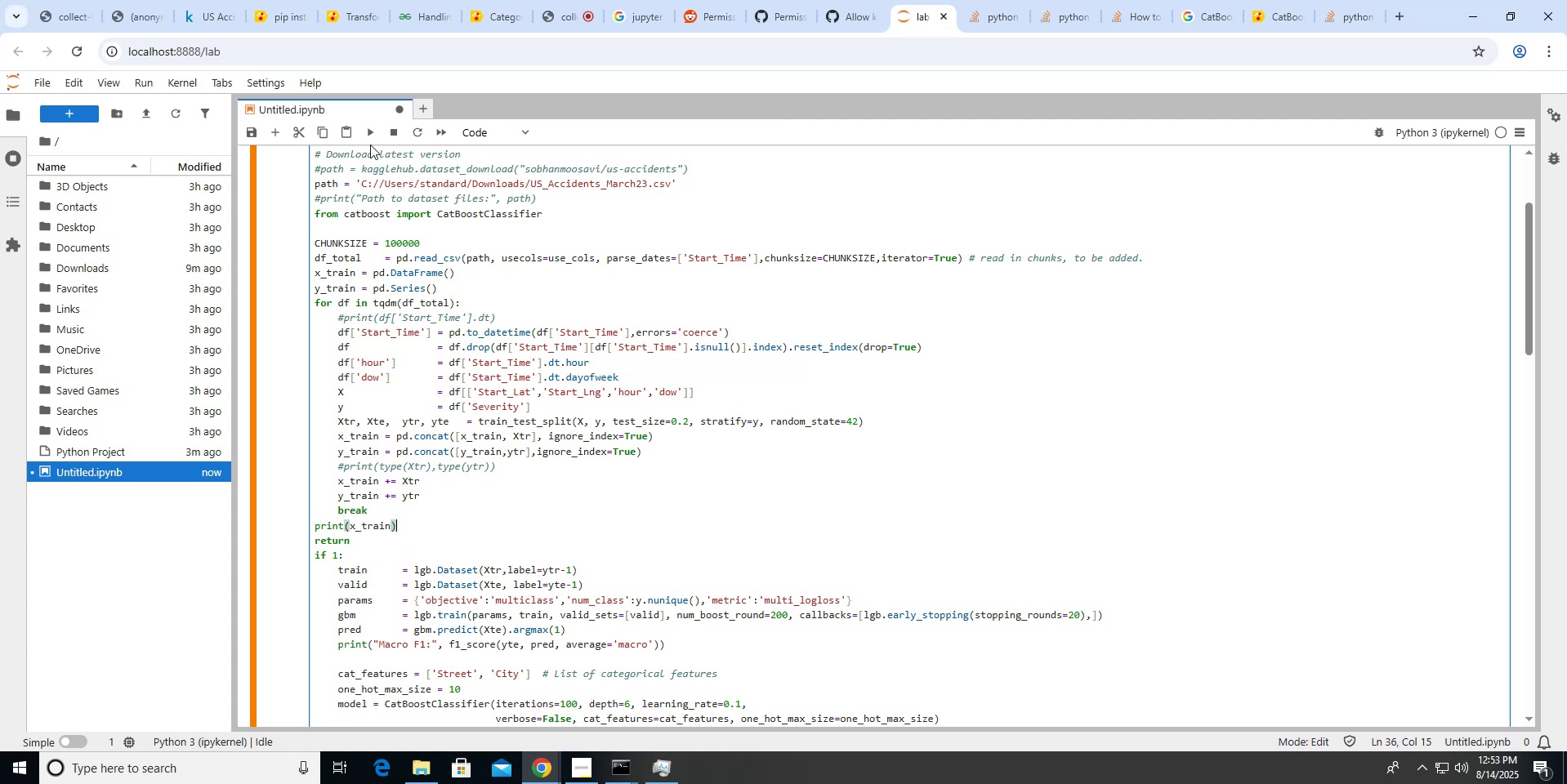 
left_click([370, 138])
 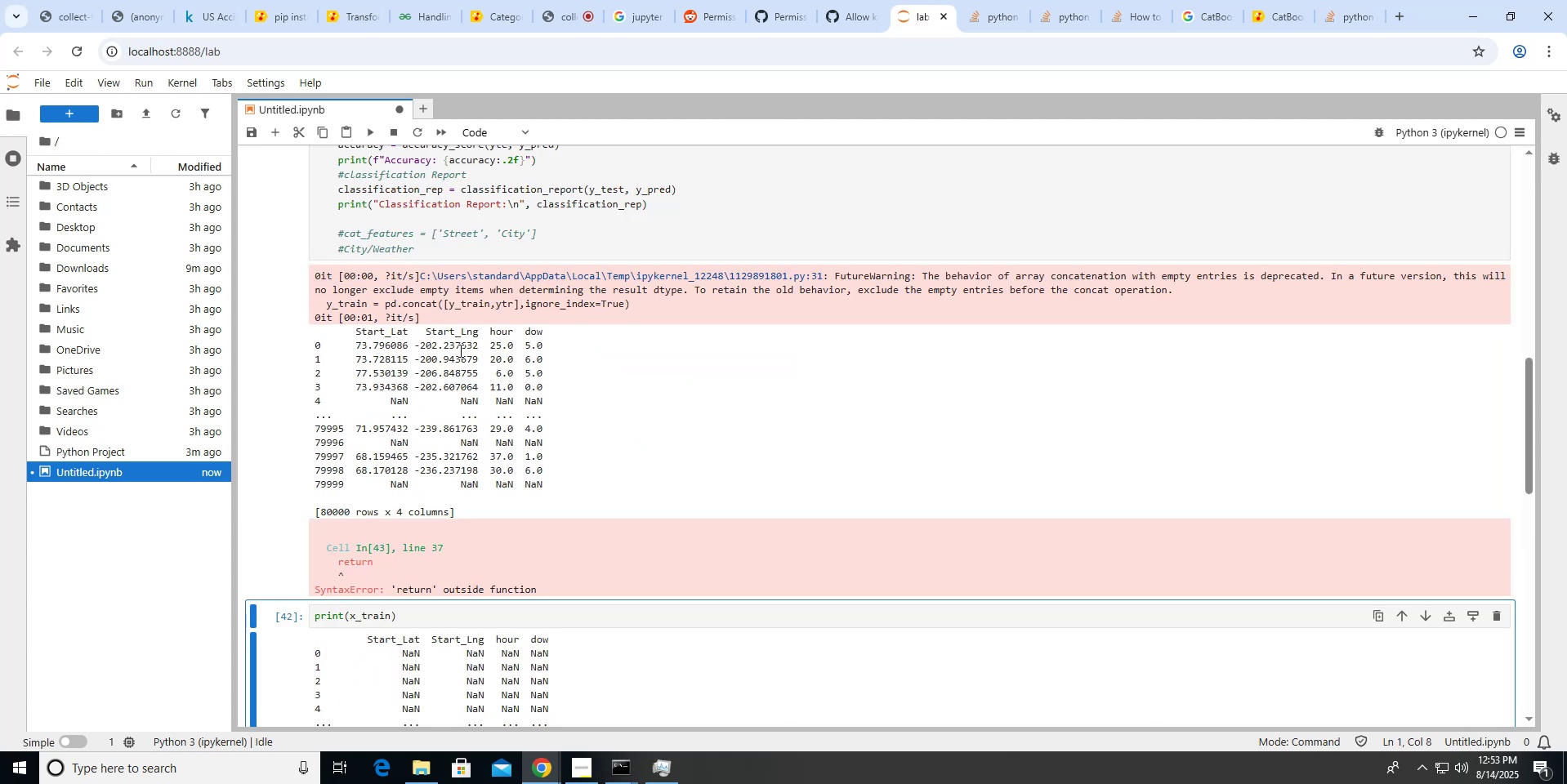 
wait(8.66)
 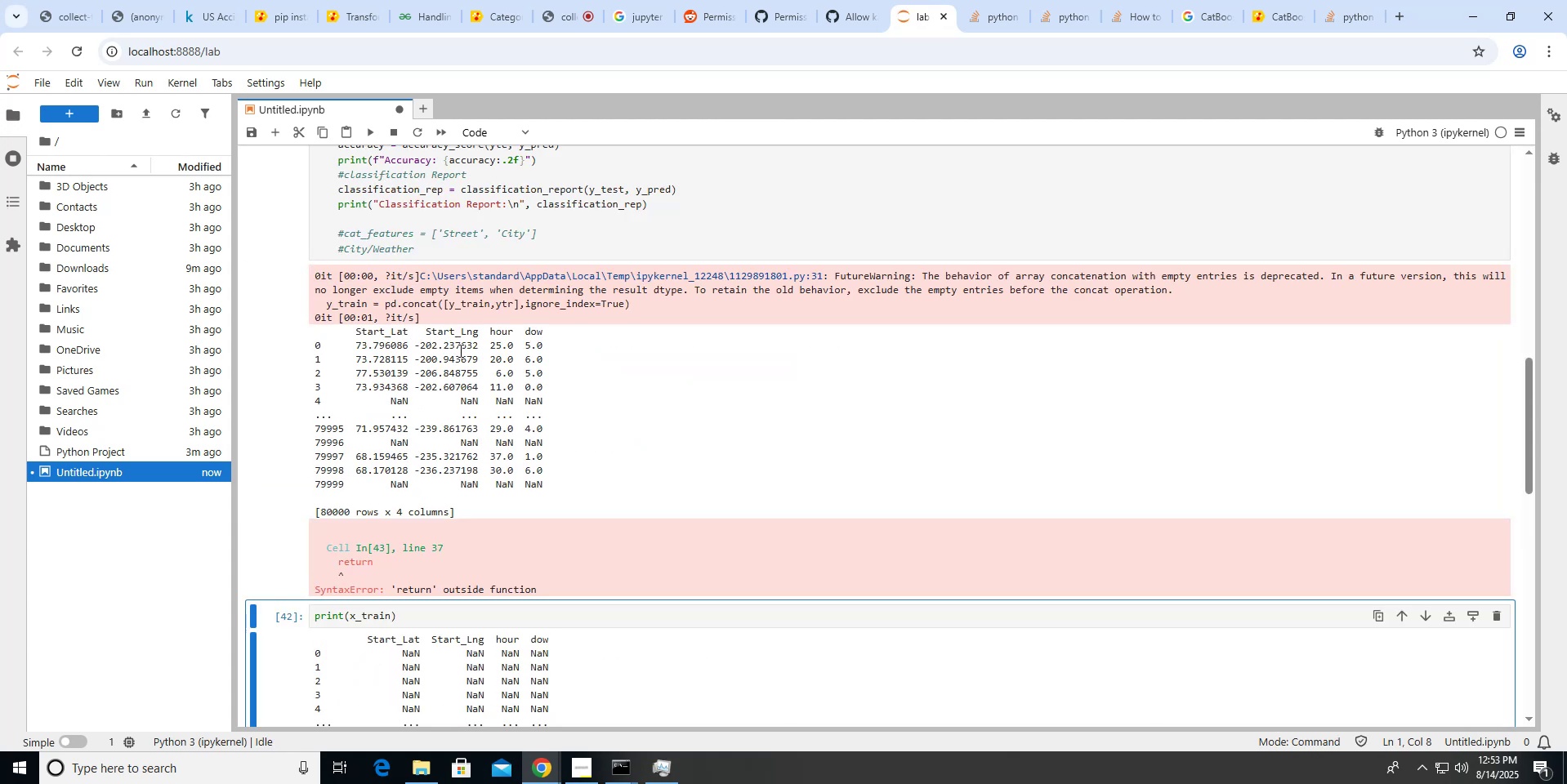 
scroll: coordinate [459, 350], scroll_direction: down, amount: 2.0
 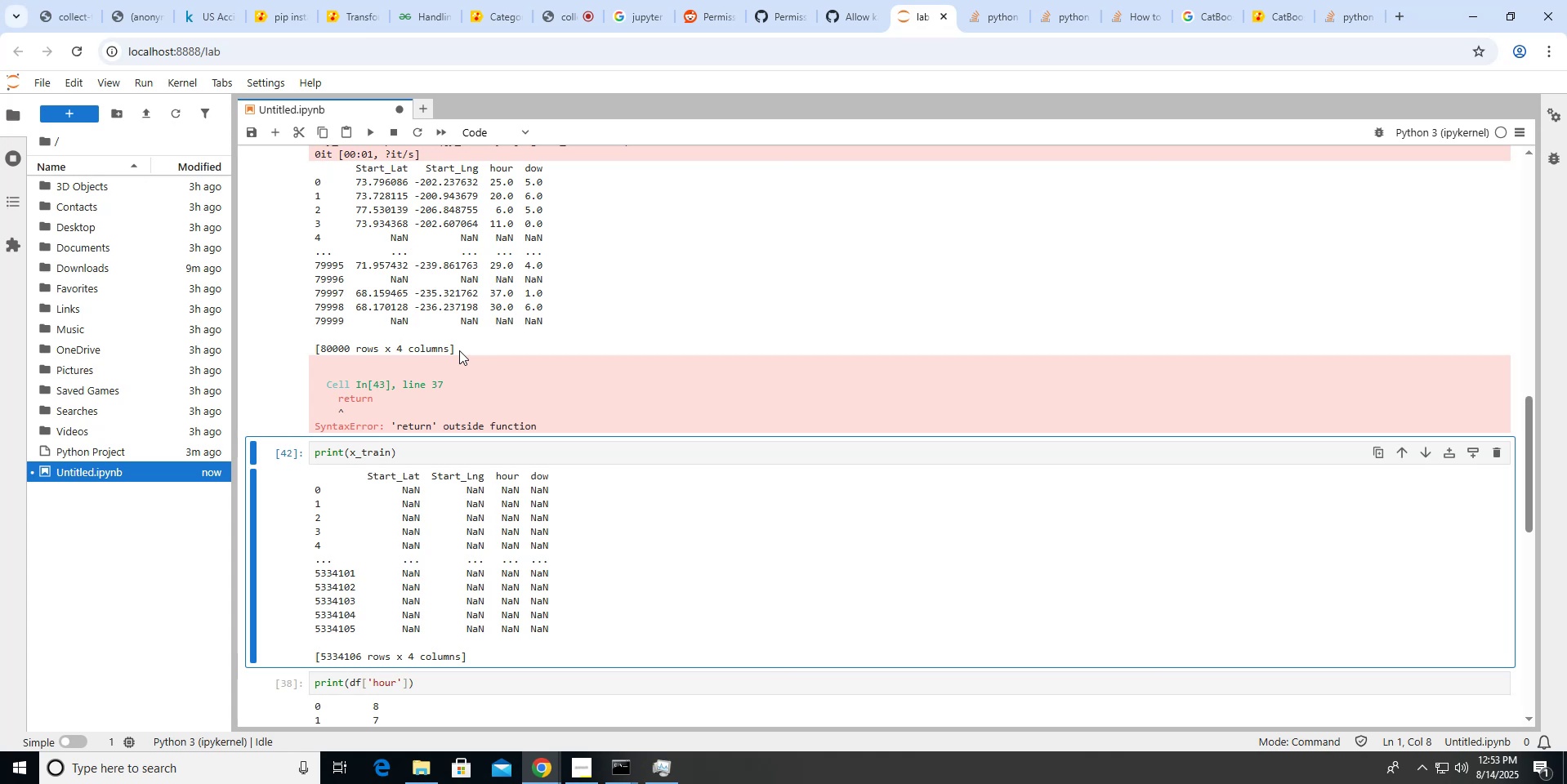 
scroll: coordinate [459, 350], scroll_direction: up, amount: 12.0
 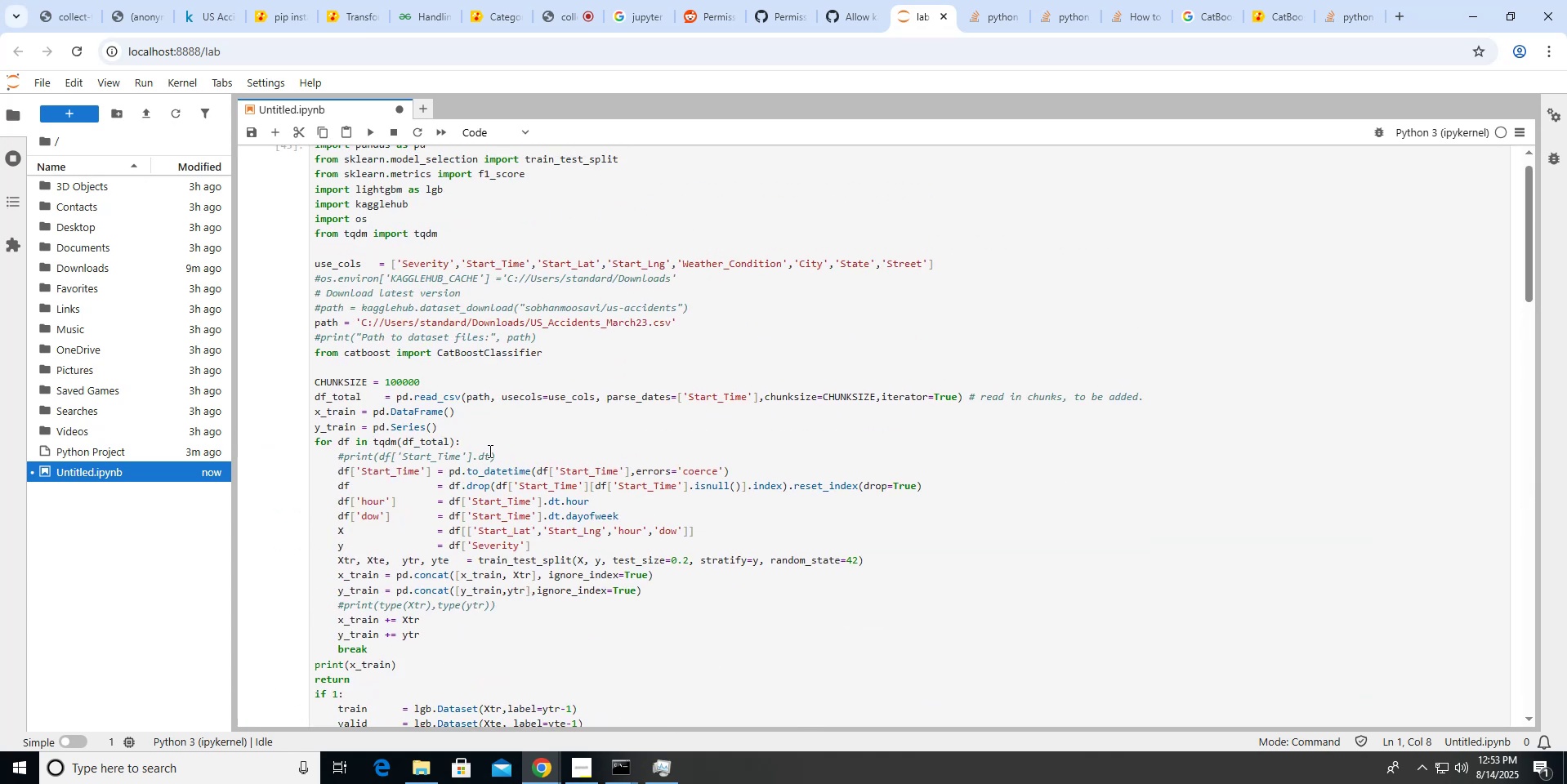 
scroll: coordinate [493, 452], scroll_direction: down, amount: 9.0
 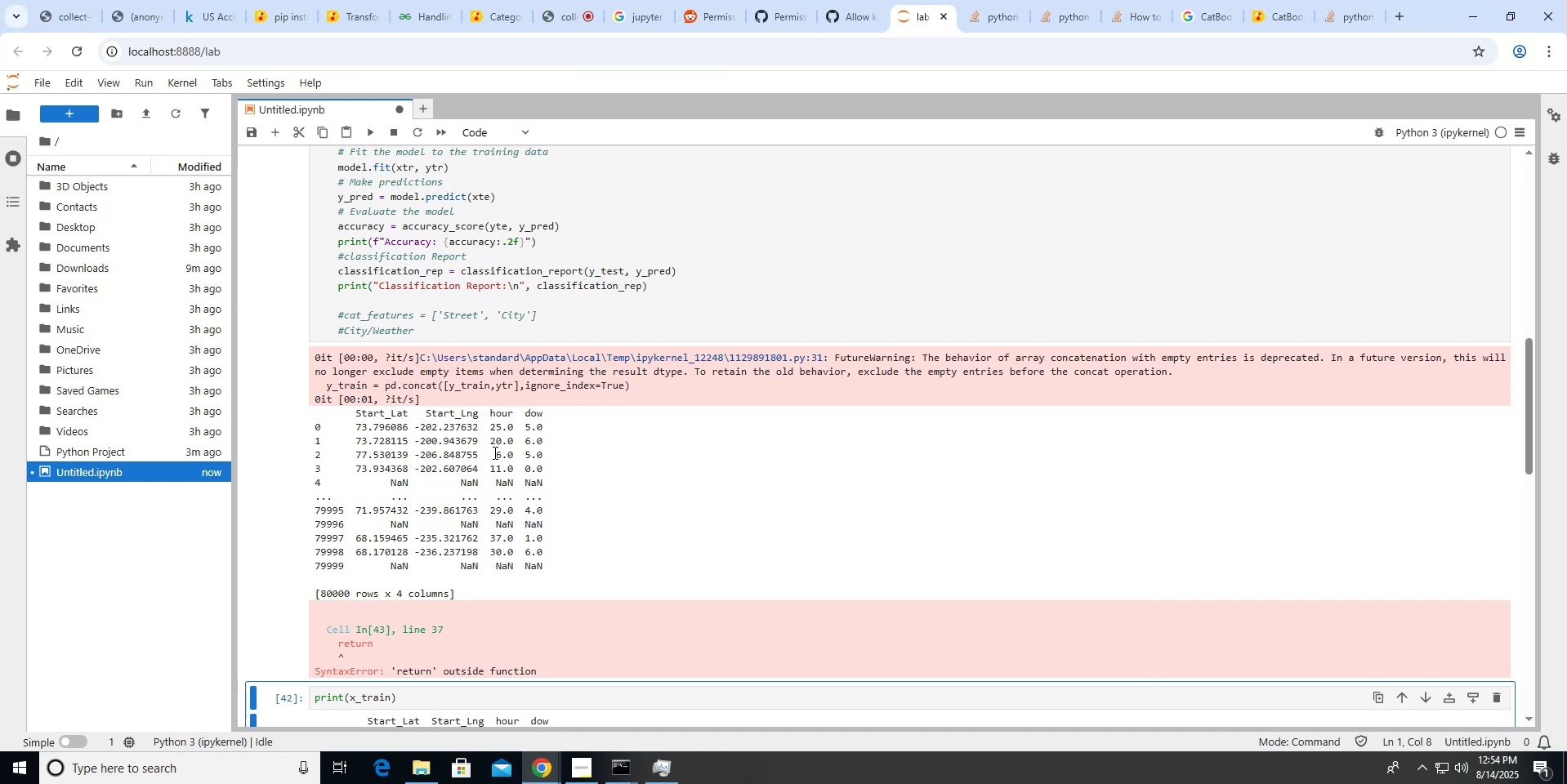 
scroll: coordinate [493, 452], scroll_direction: up, amount: 2.0
 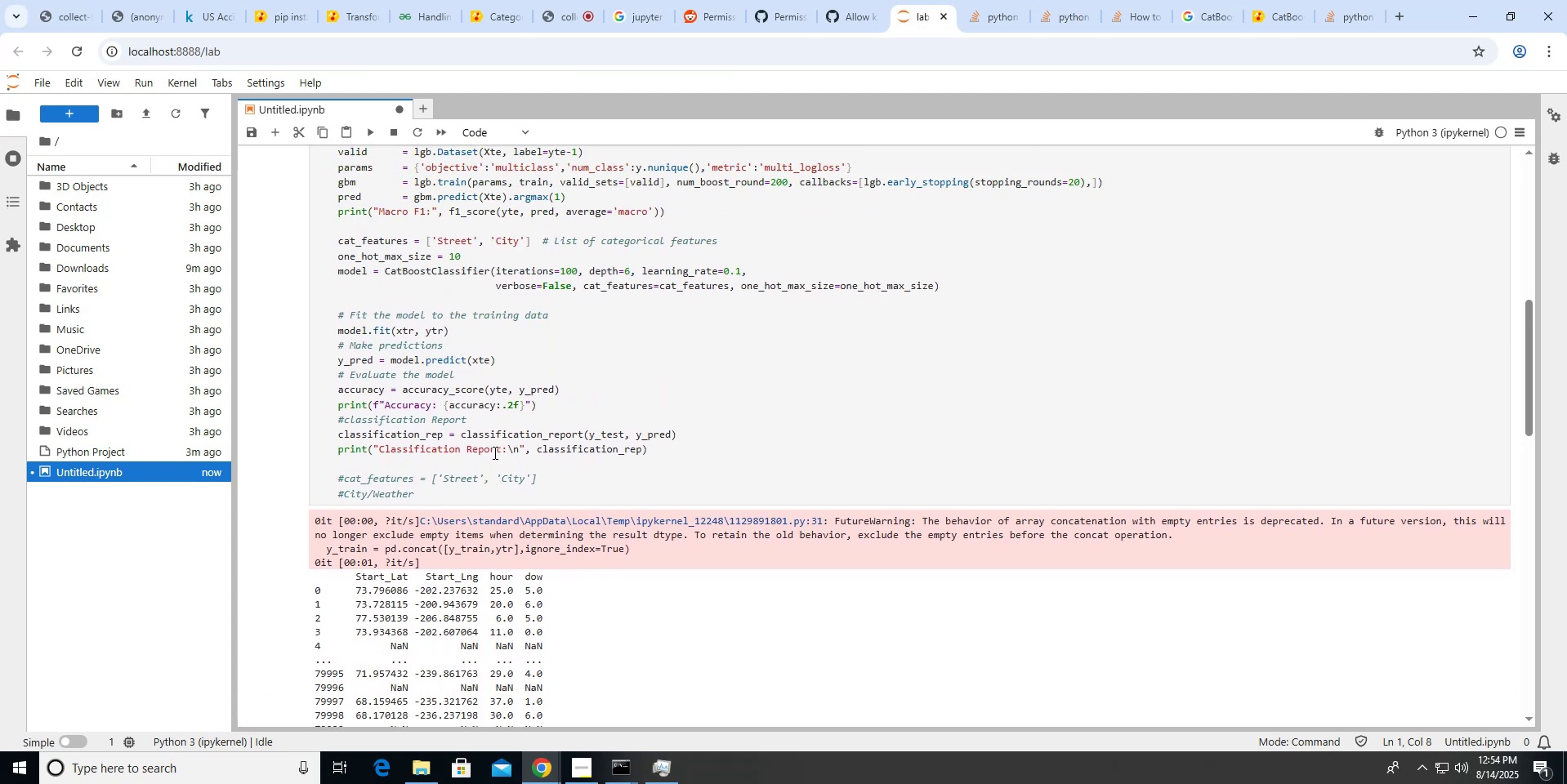 
double_click([375, 579])
 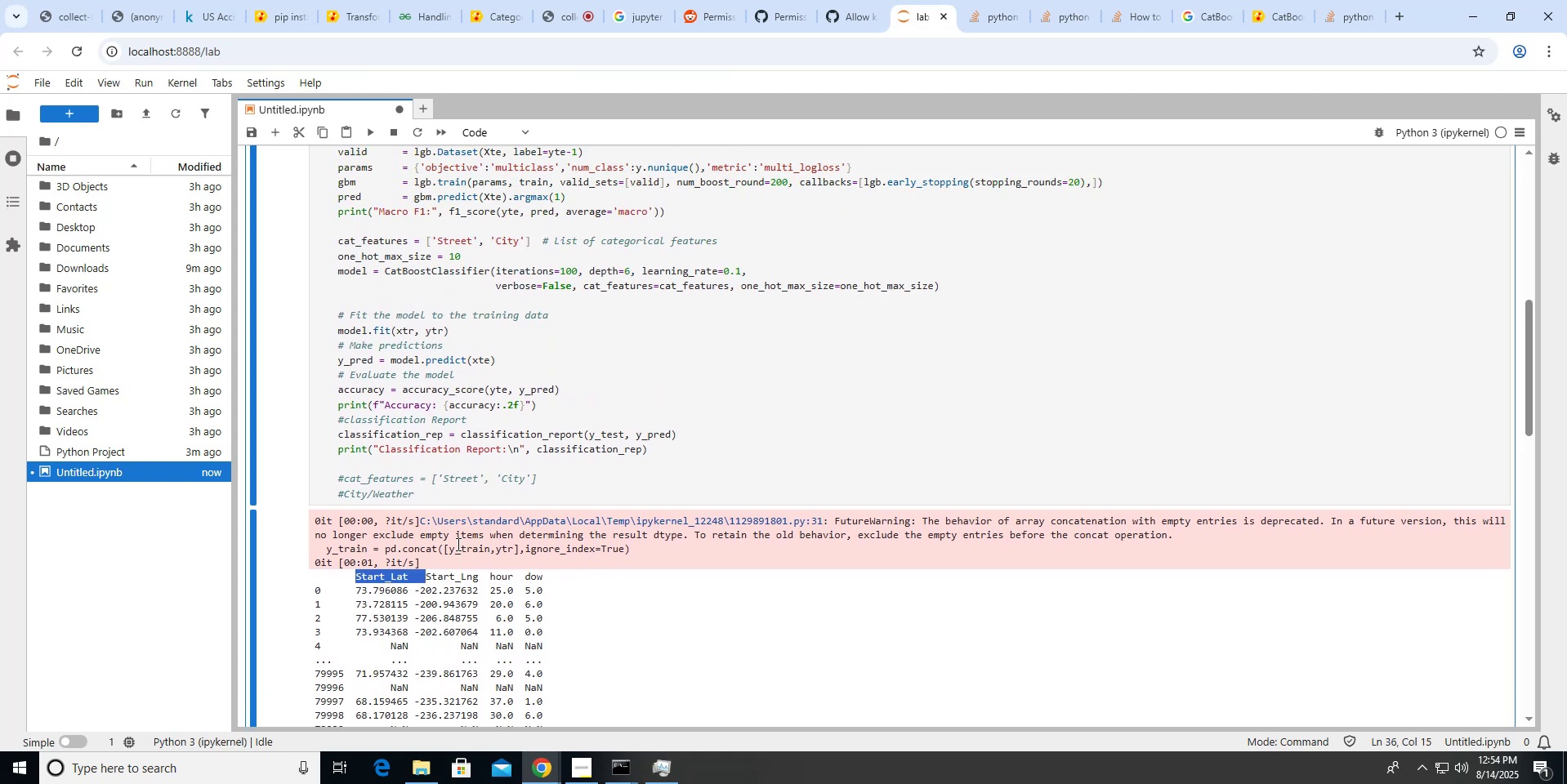 
key(Control+C)
 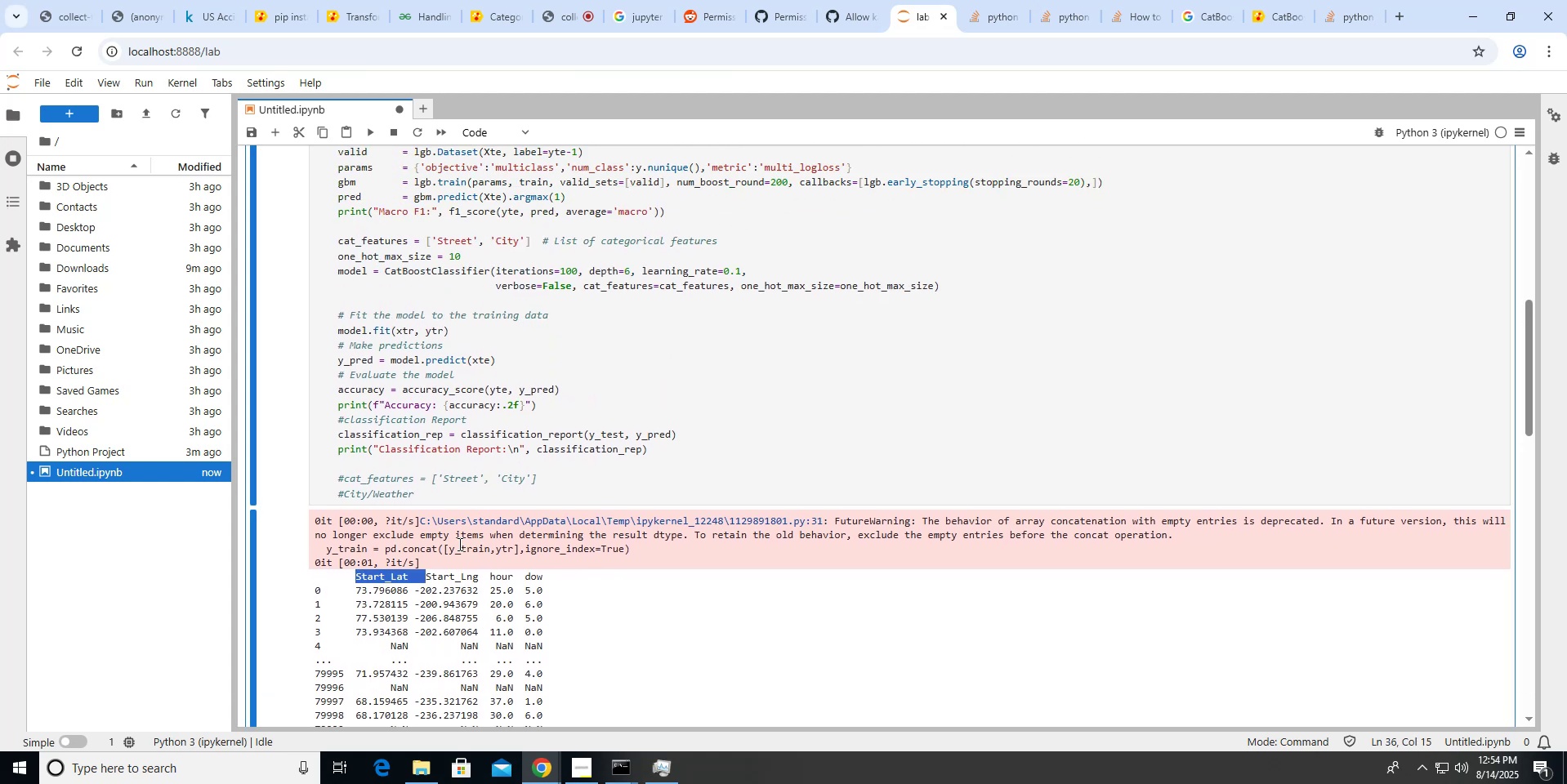 
scroll: coordinate [458, 544], scroll_direction: up, amount: 5.0
 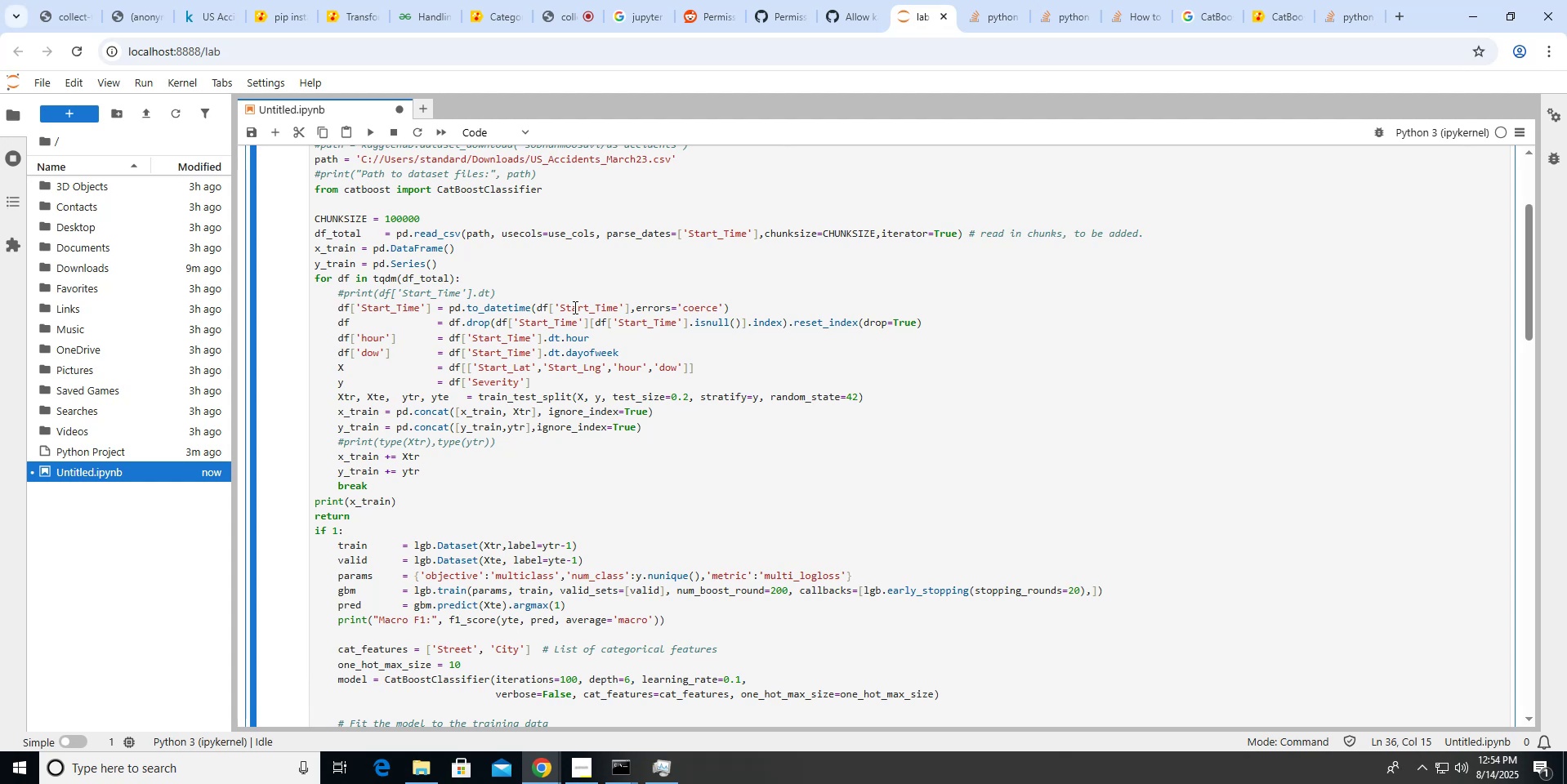 
left_click([538, 296])
 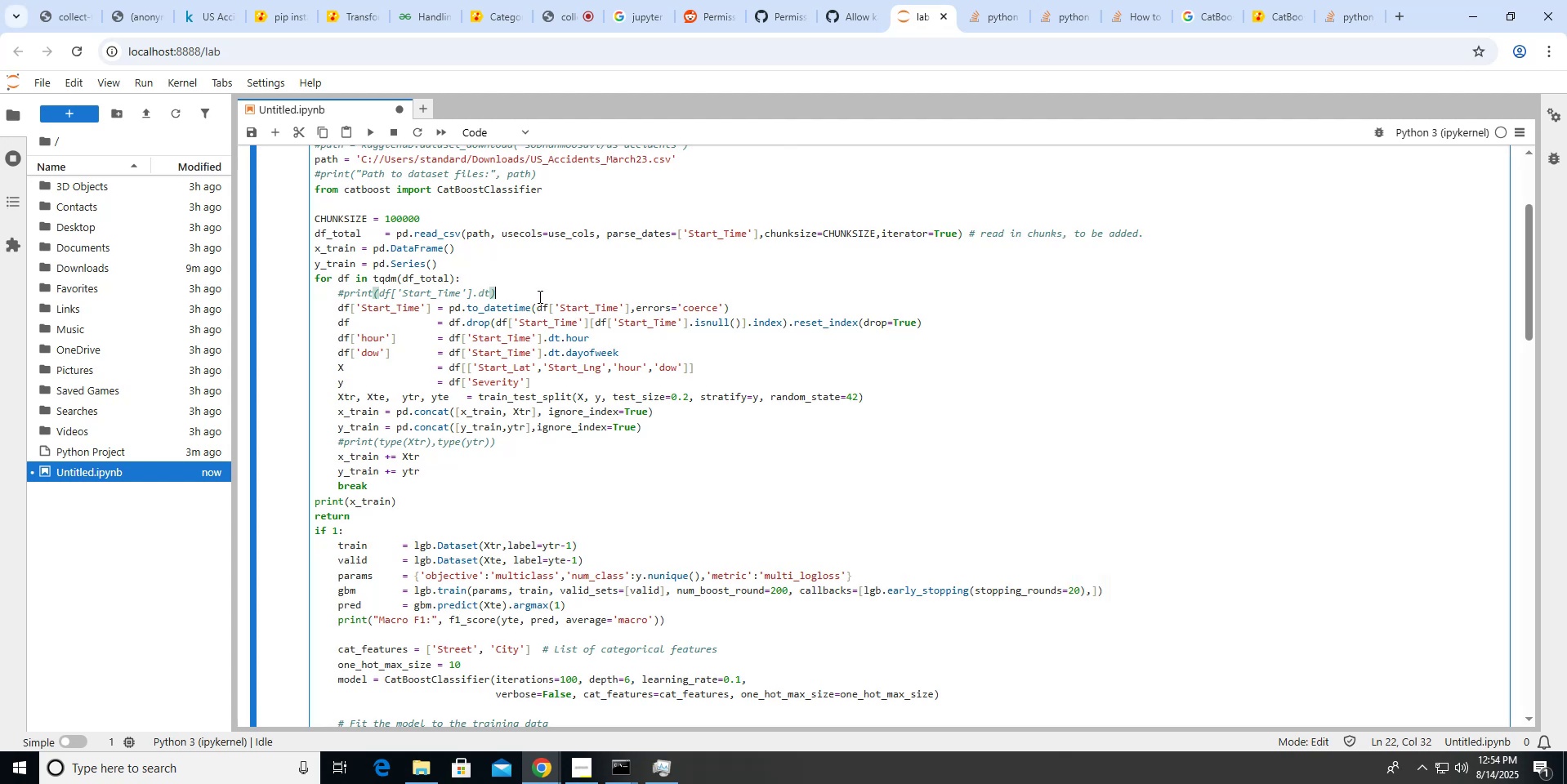 
key(Enter)
 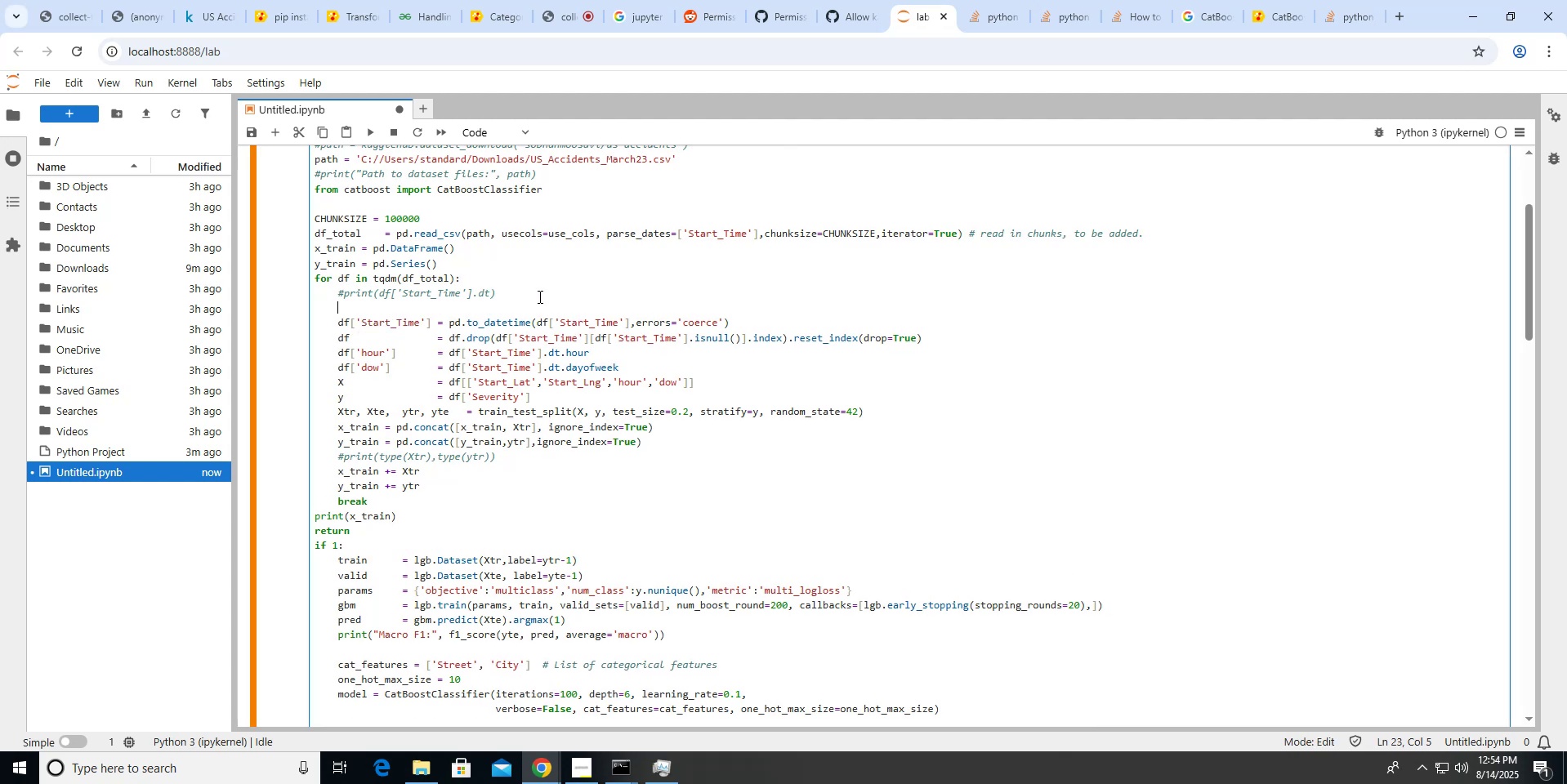 
type(df)
 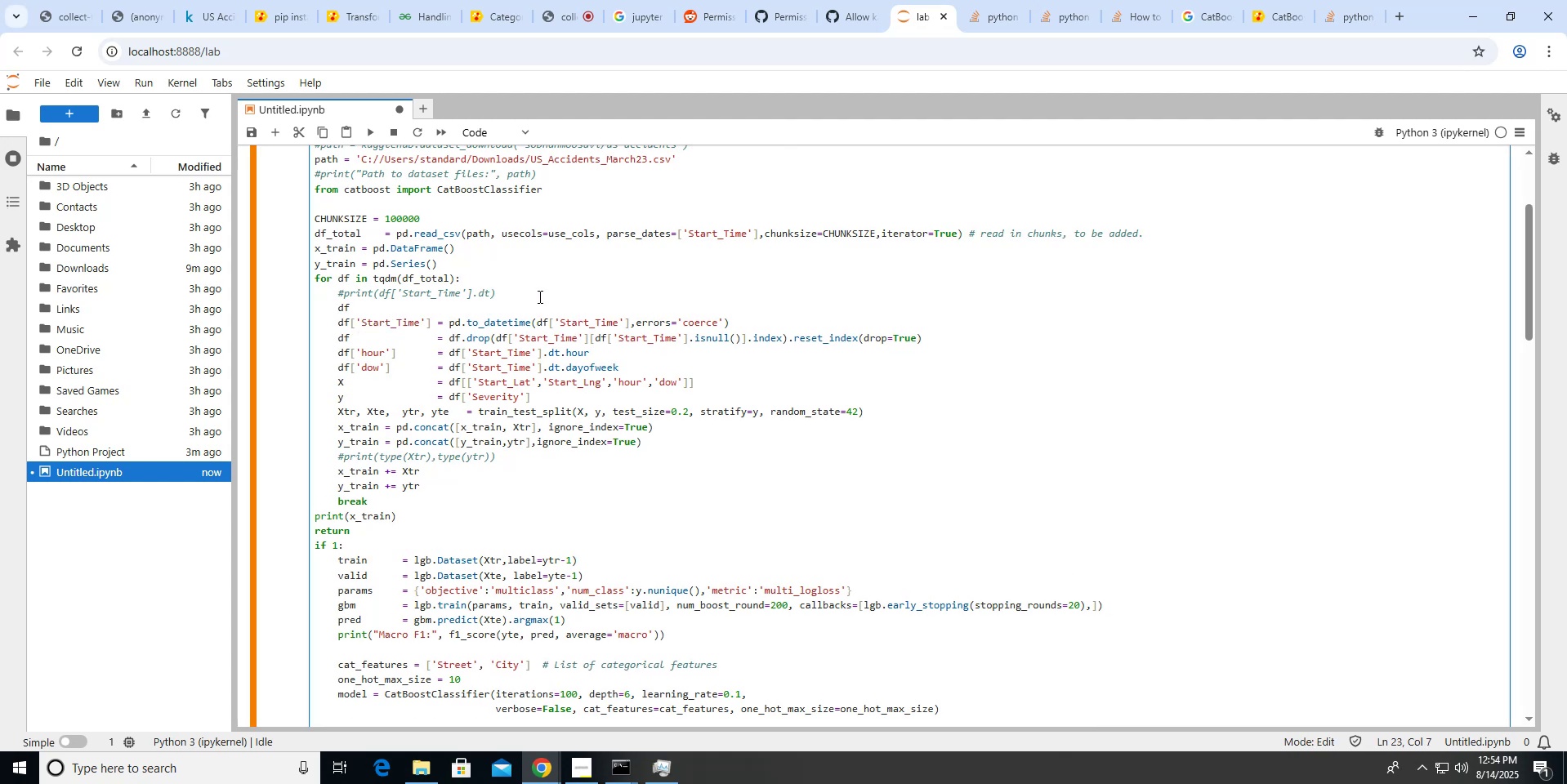 
key(BracketLeft)
 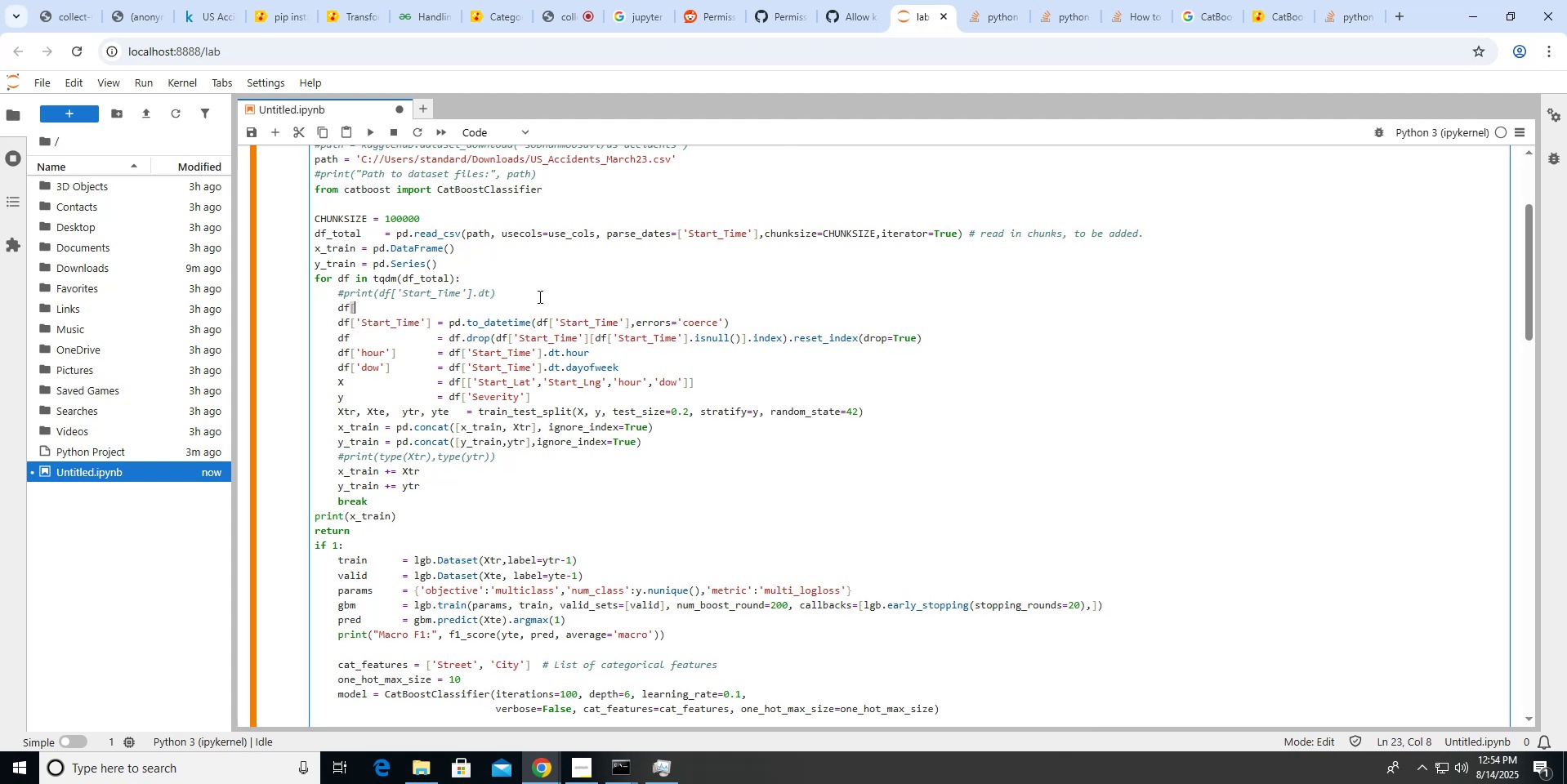 
key(Control+V)
 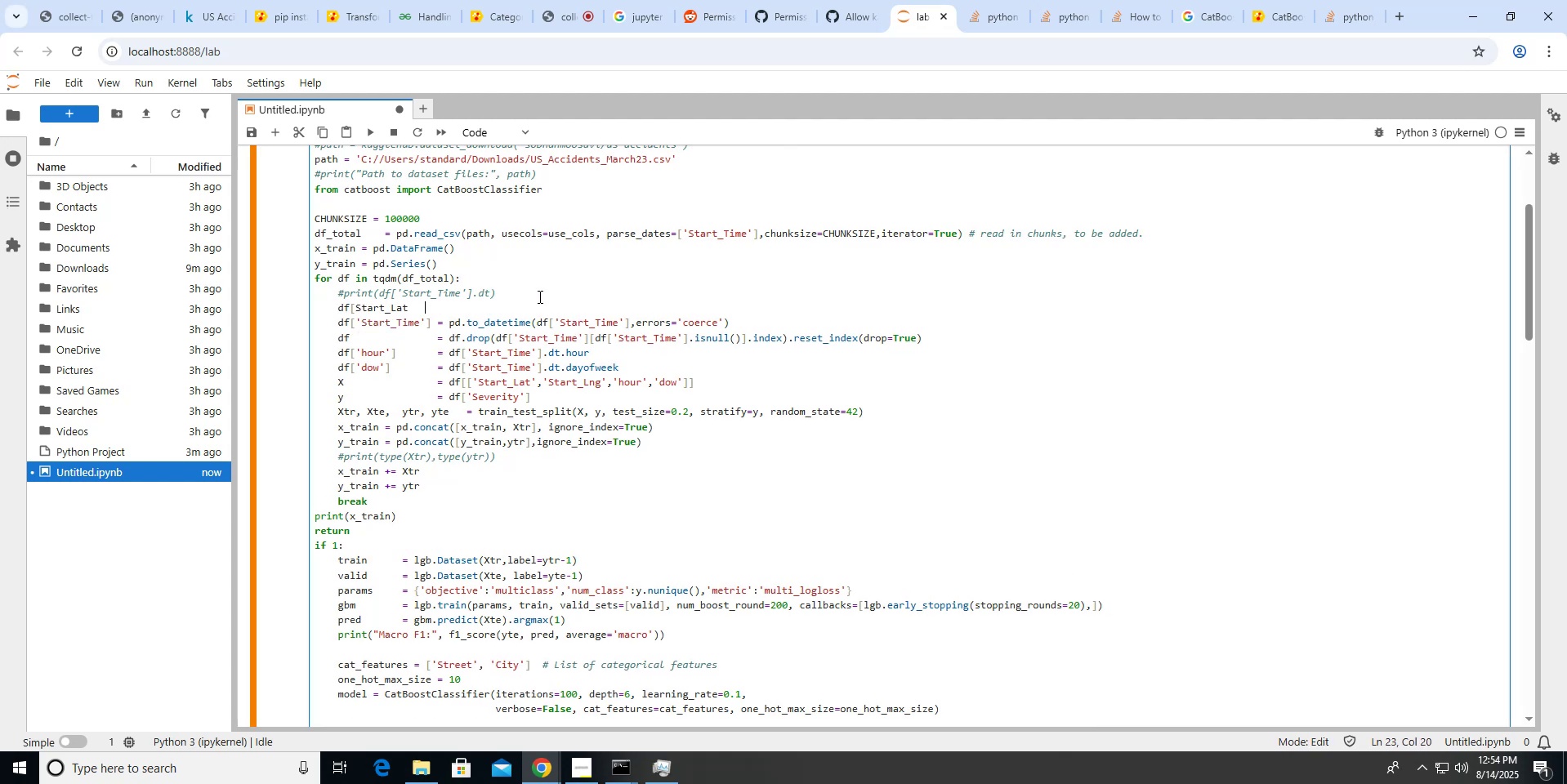 
key(Control+Z)
 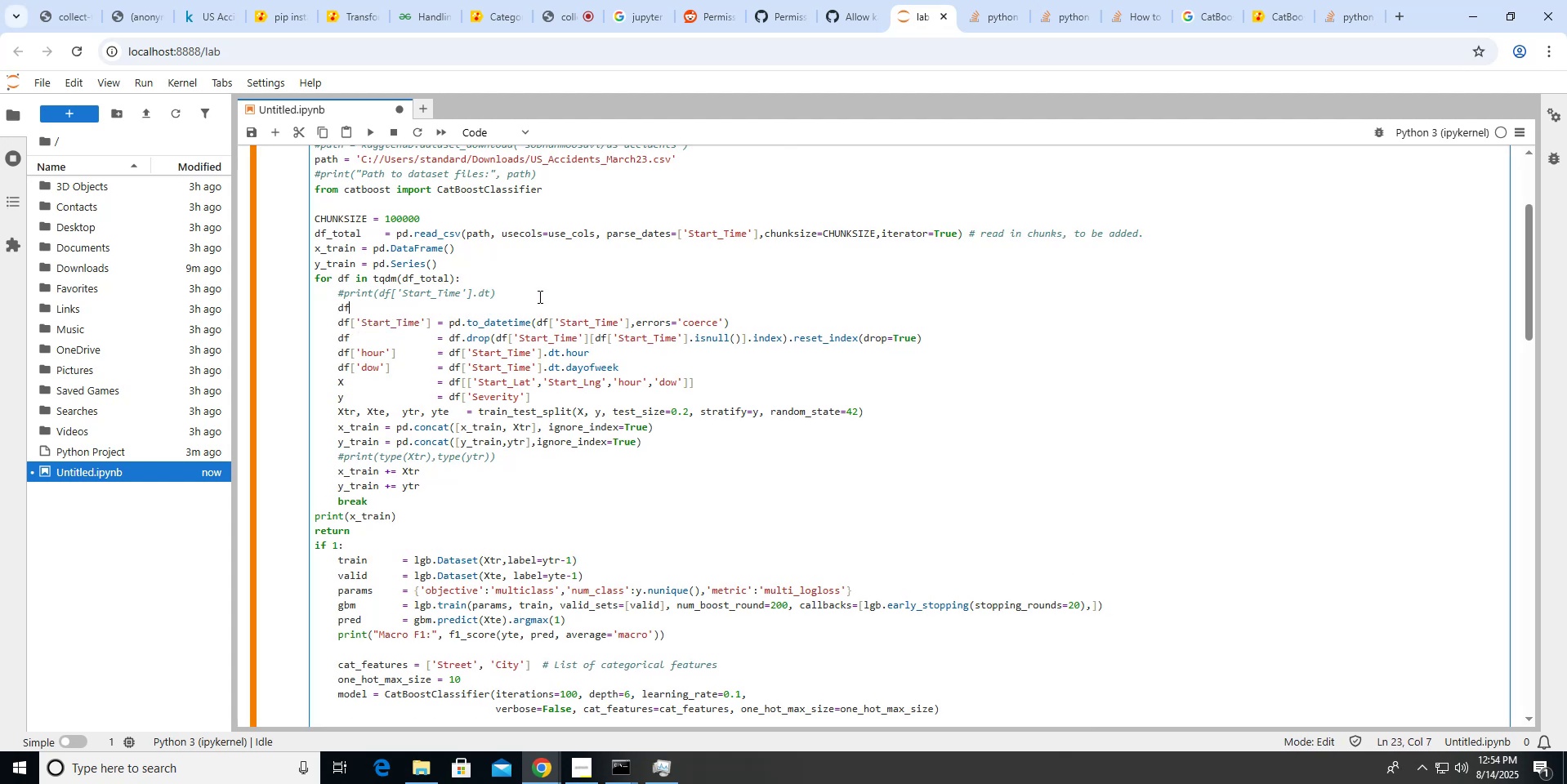 
key(Quote)
 